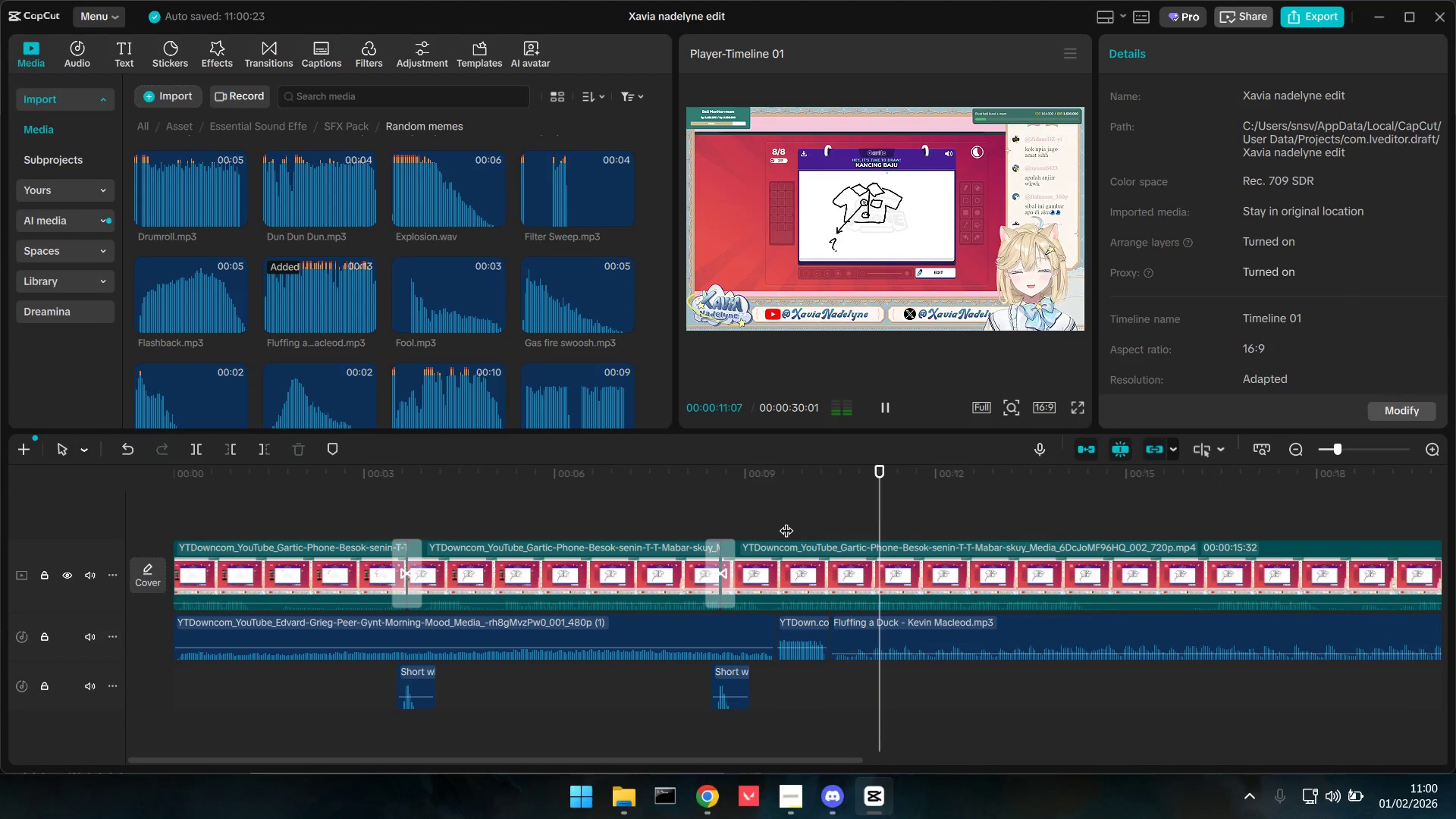 
key(Space)
 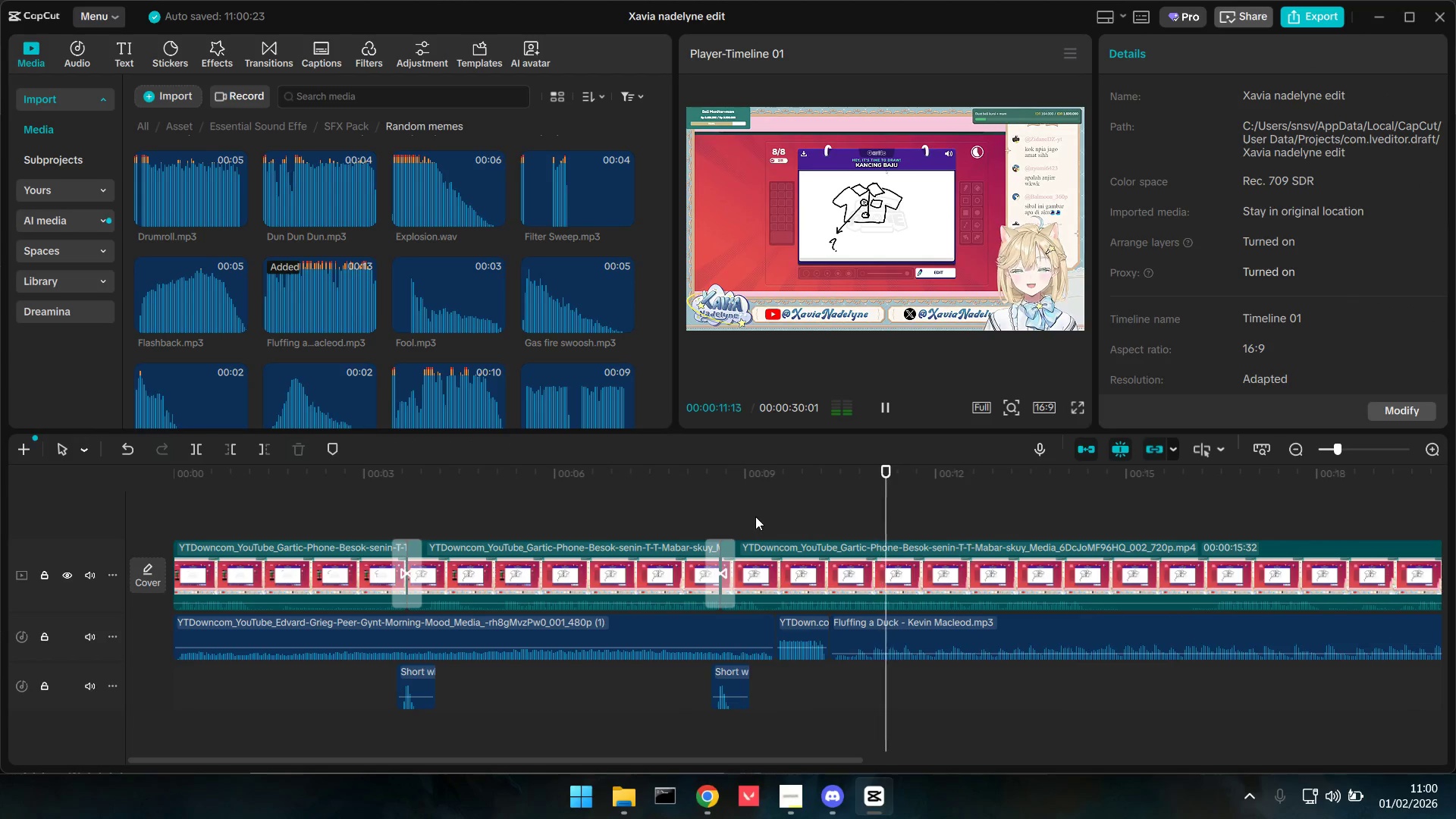 
double_click([657, 497])
 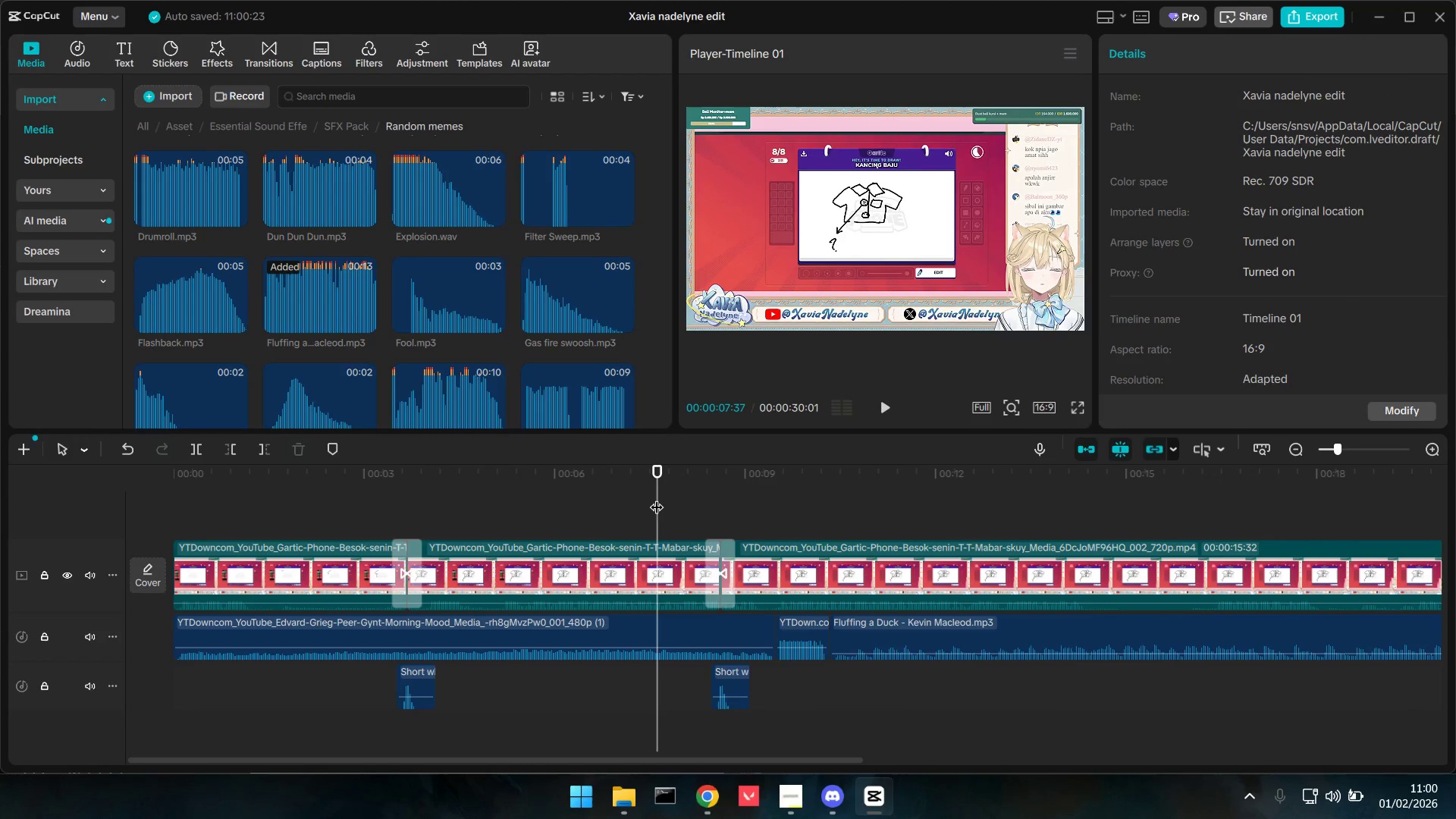 
key(Space)
 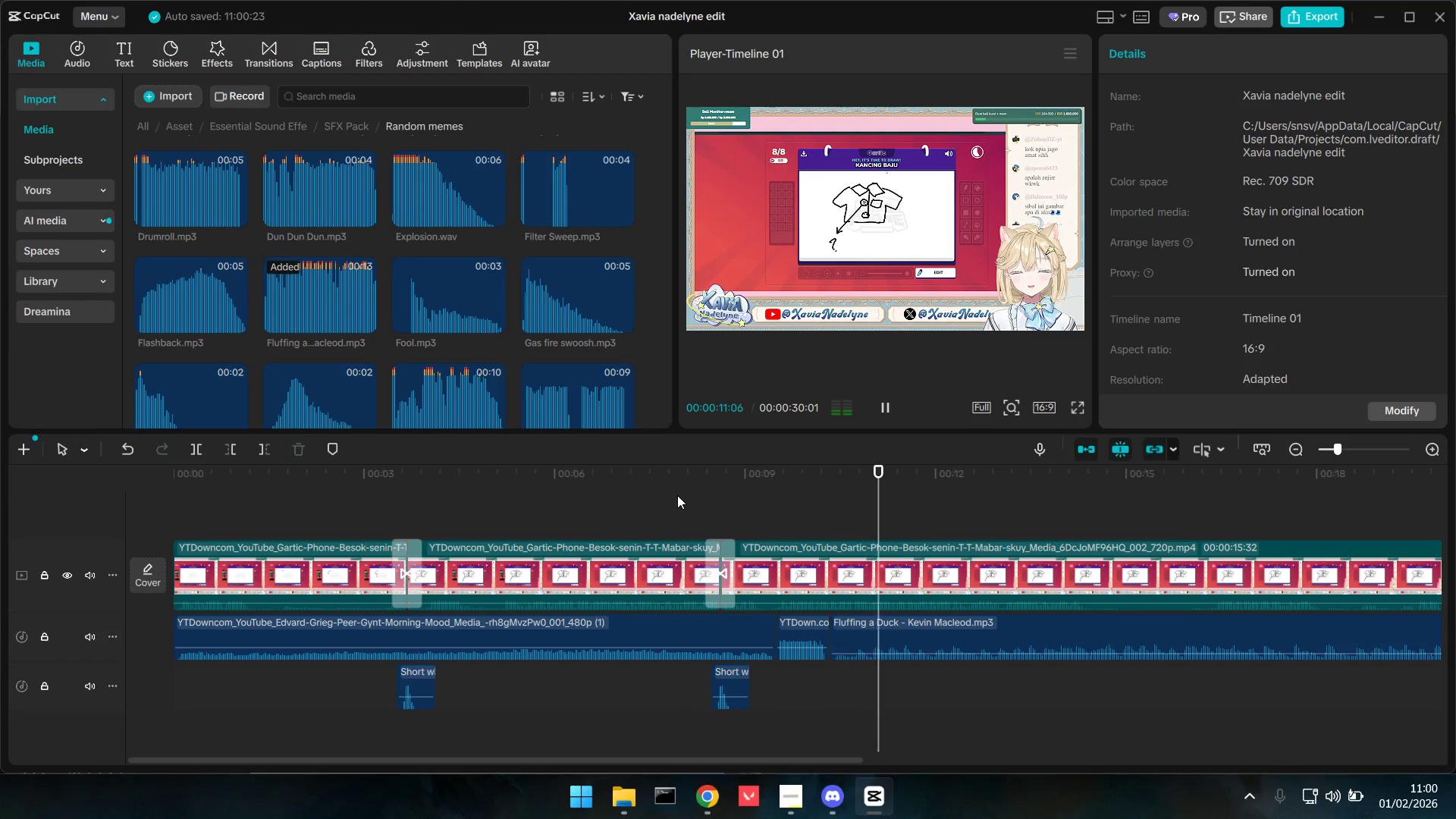 
wait(8.59)
 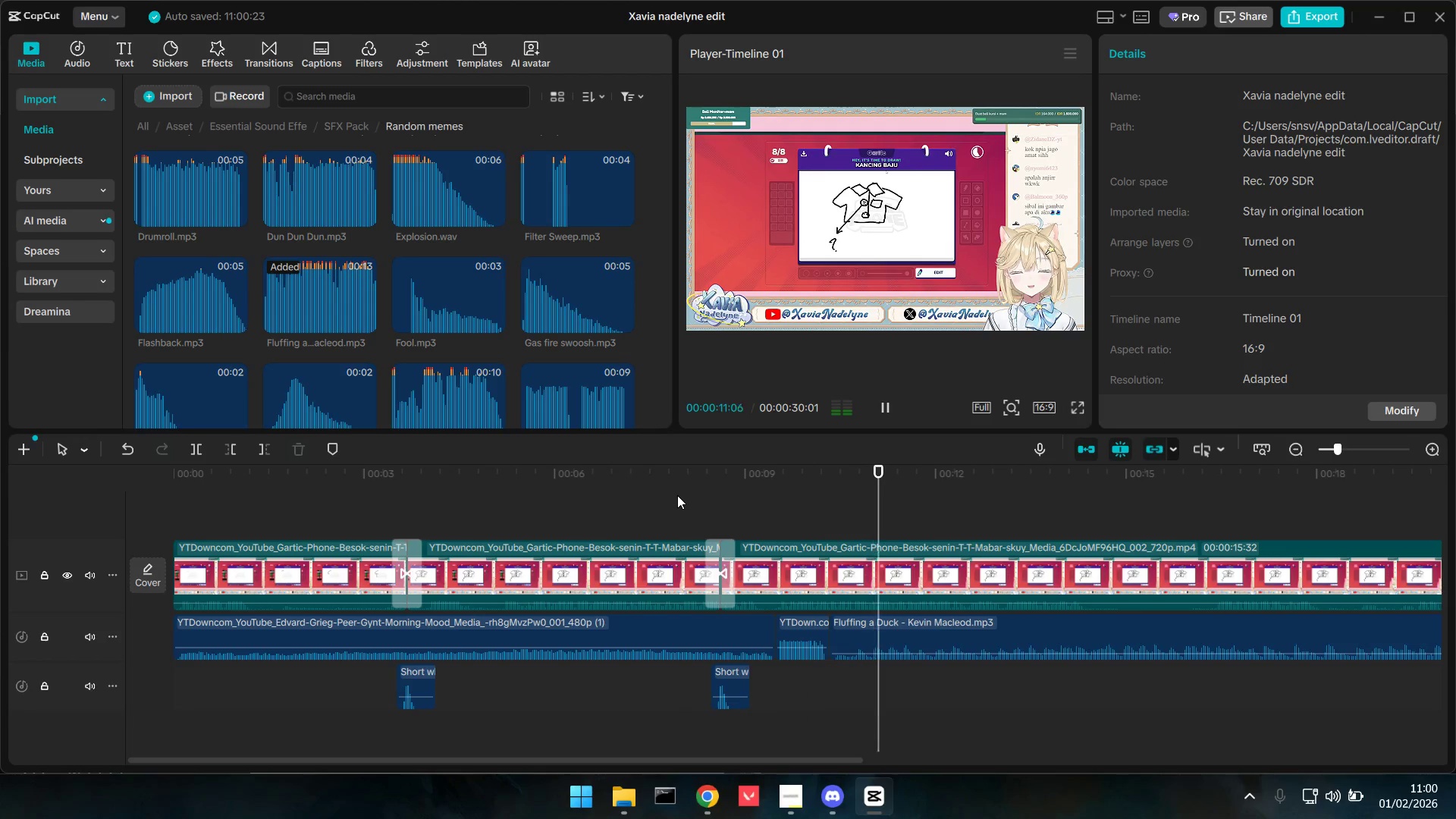 
hold_key(key=ControlLeft, duration=0.78)
scroll: coordinate [981, 613], scroll_direction: down, amount: 4.0
 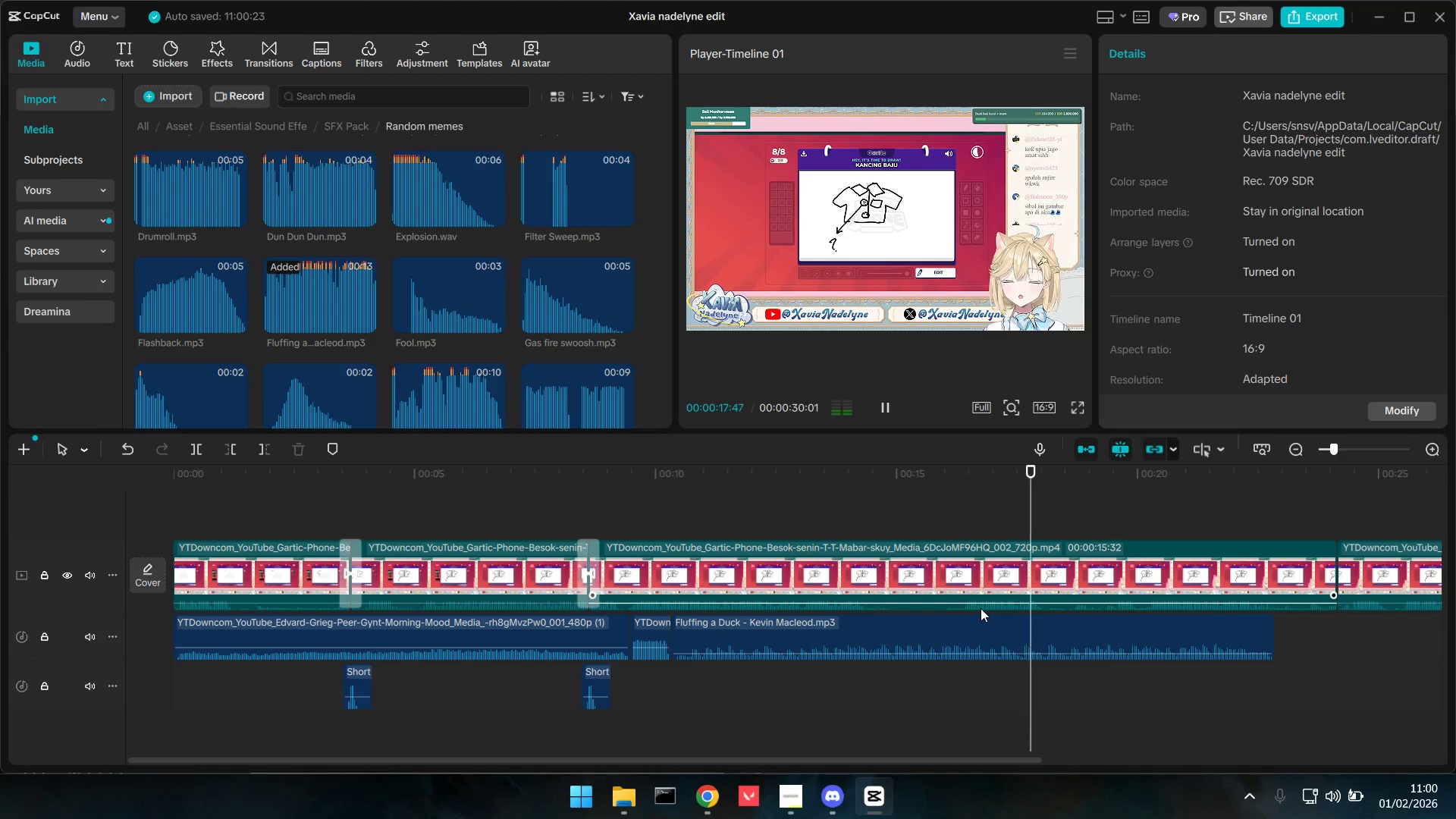 
key(Space)
 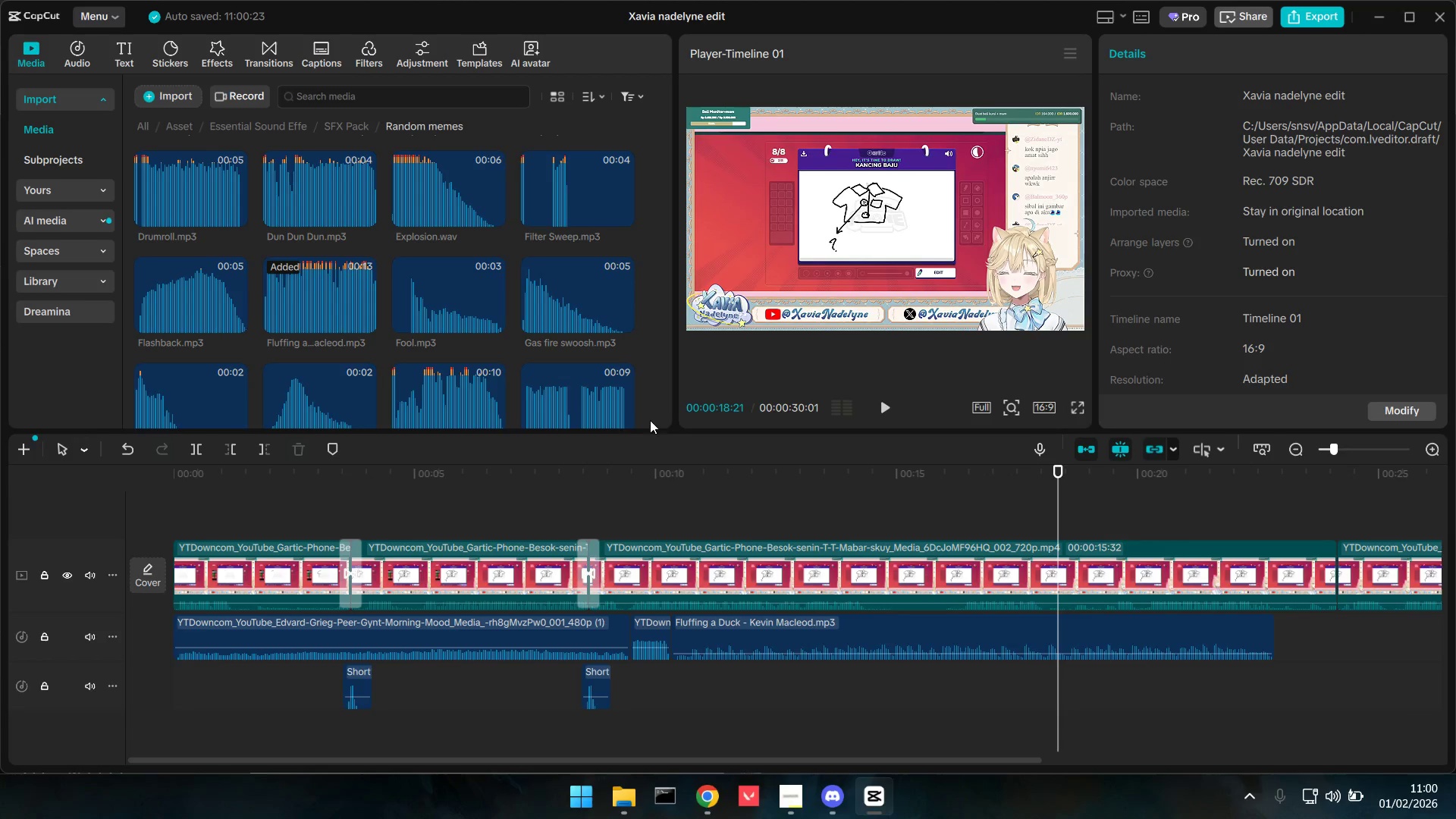 
scroll: coordinate [465, 358], scroll_direction: down, amount: 2.0
 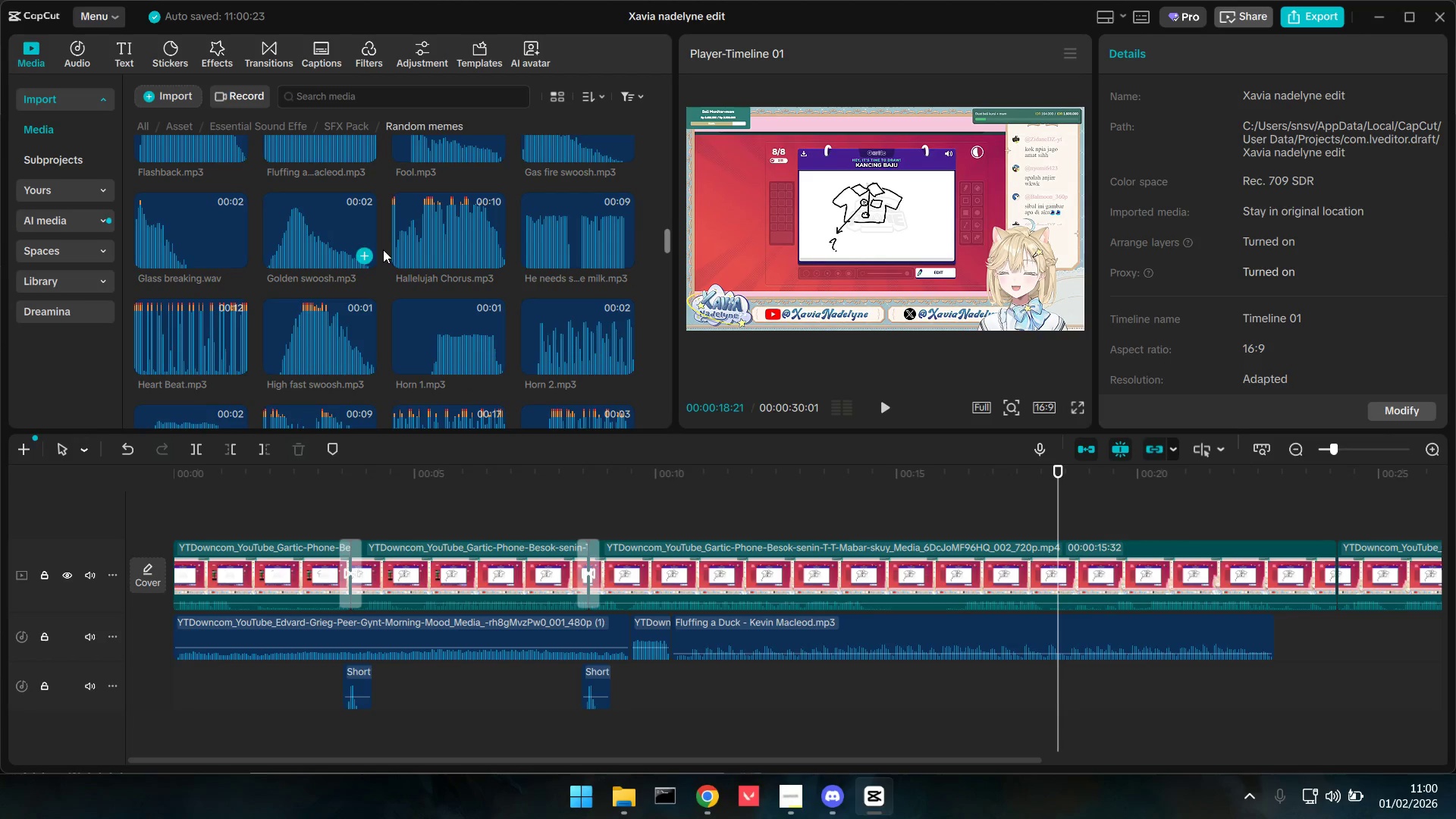 
left_click([413, 233])
 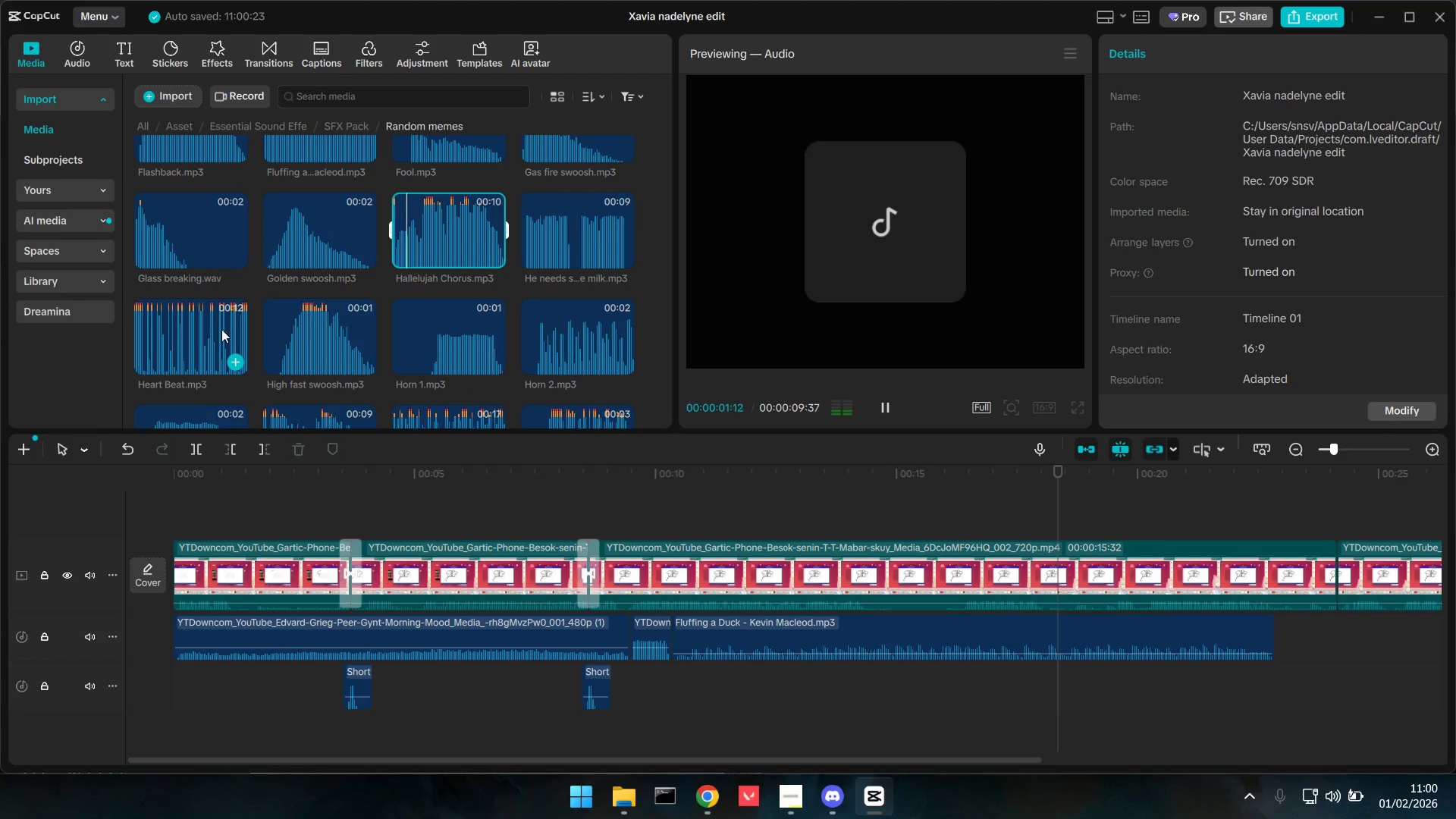 
left_click([198, 333])
 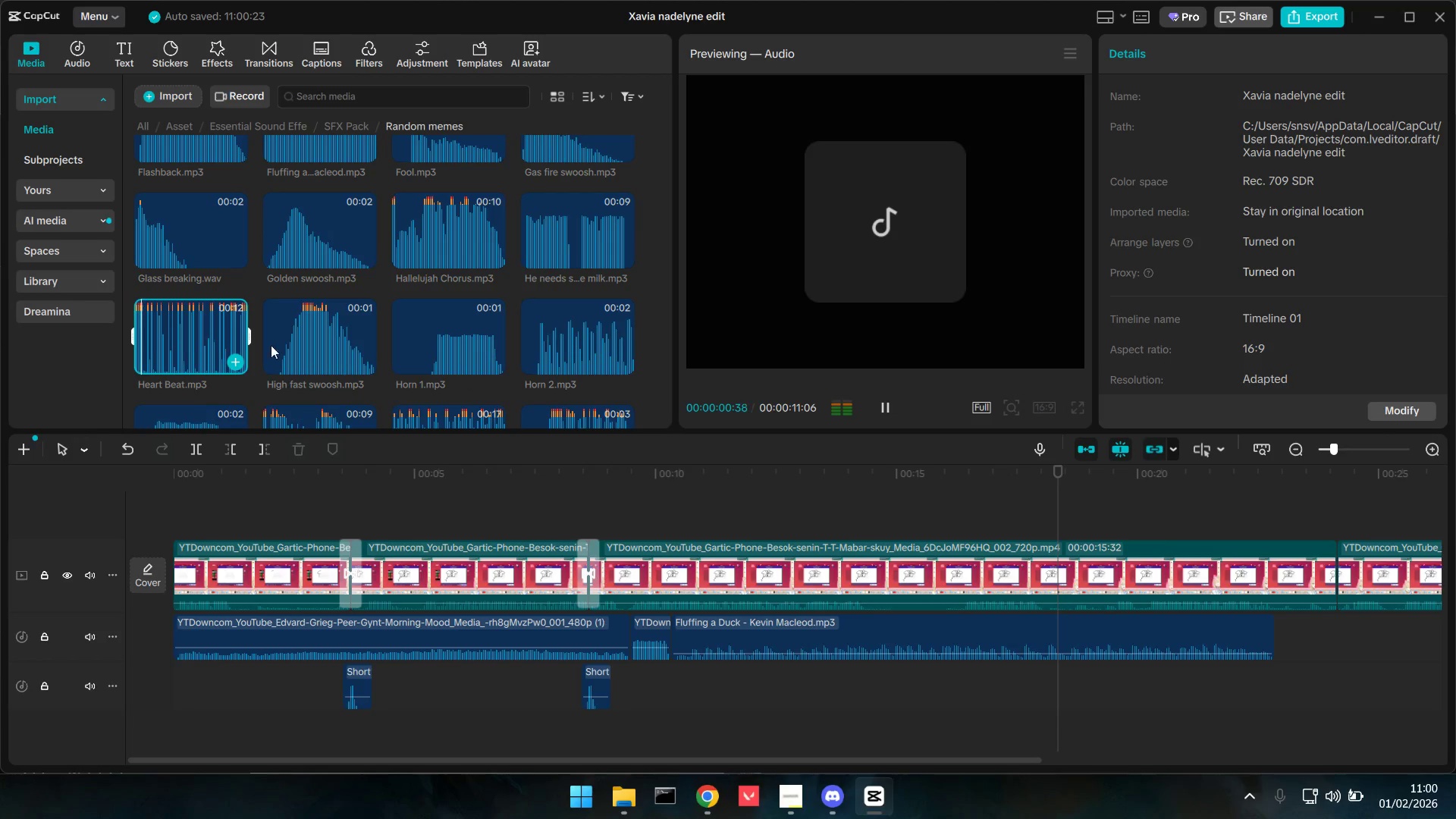 
left_click([307, 350])
 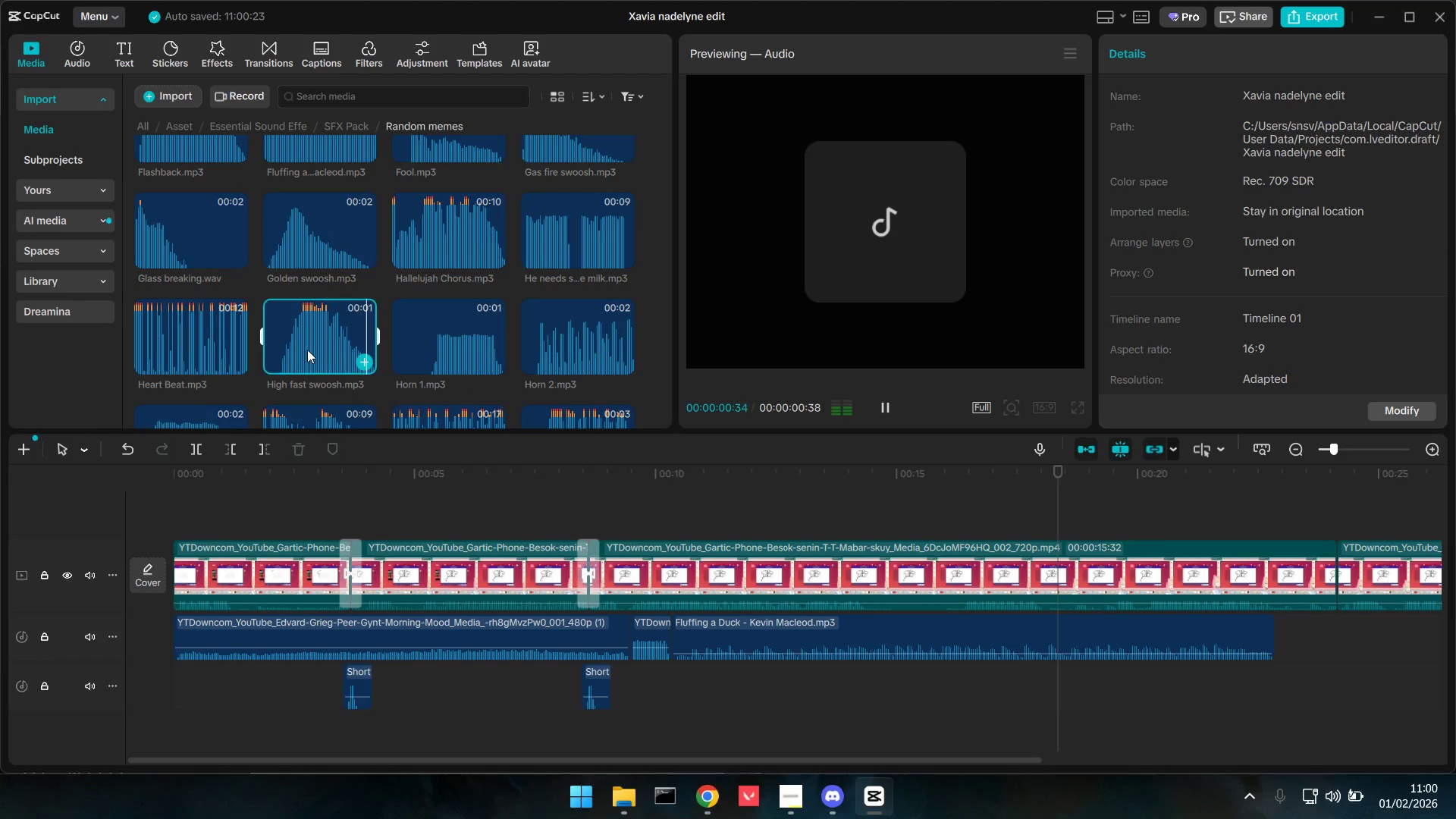 
left_click([439, 347])
 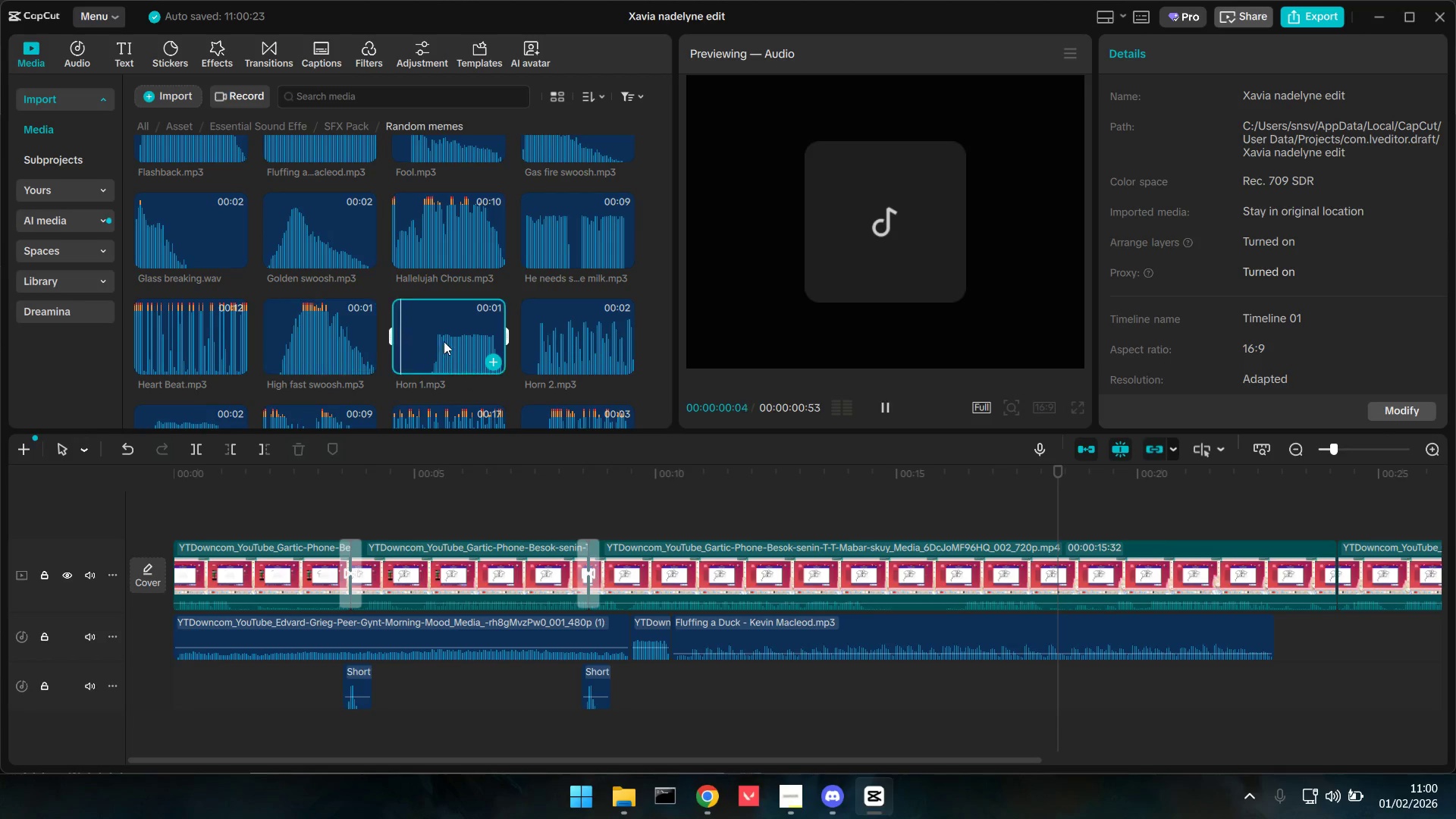 
scroll: coordinate [444, 341], scroll_direction: down, amount: 1.0
 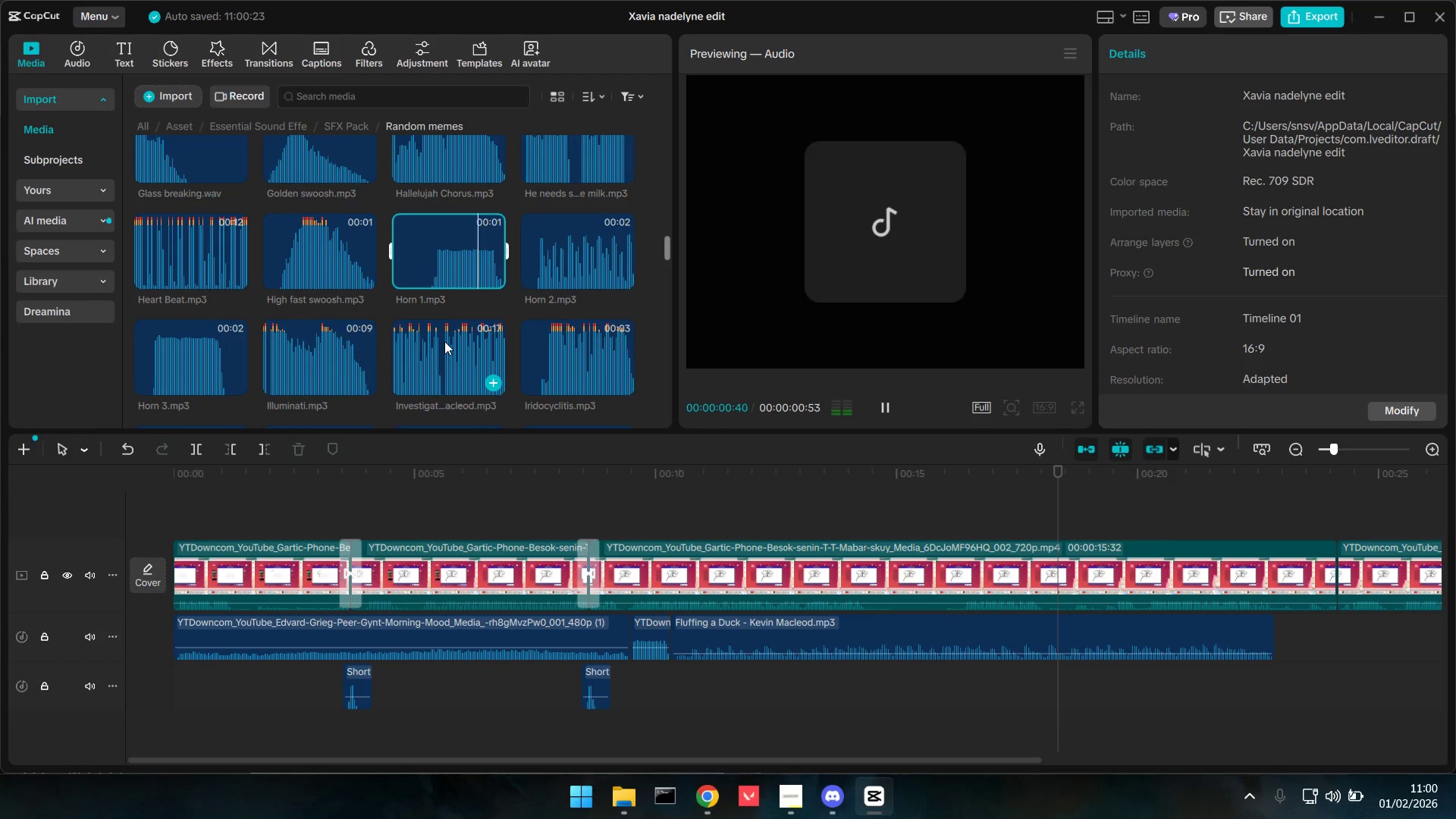 
left_click([444, 341])
 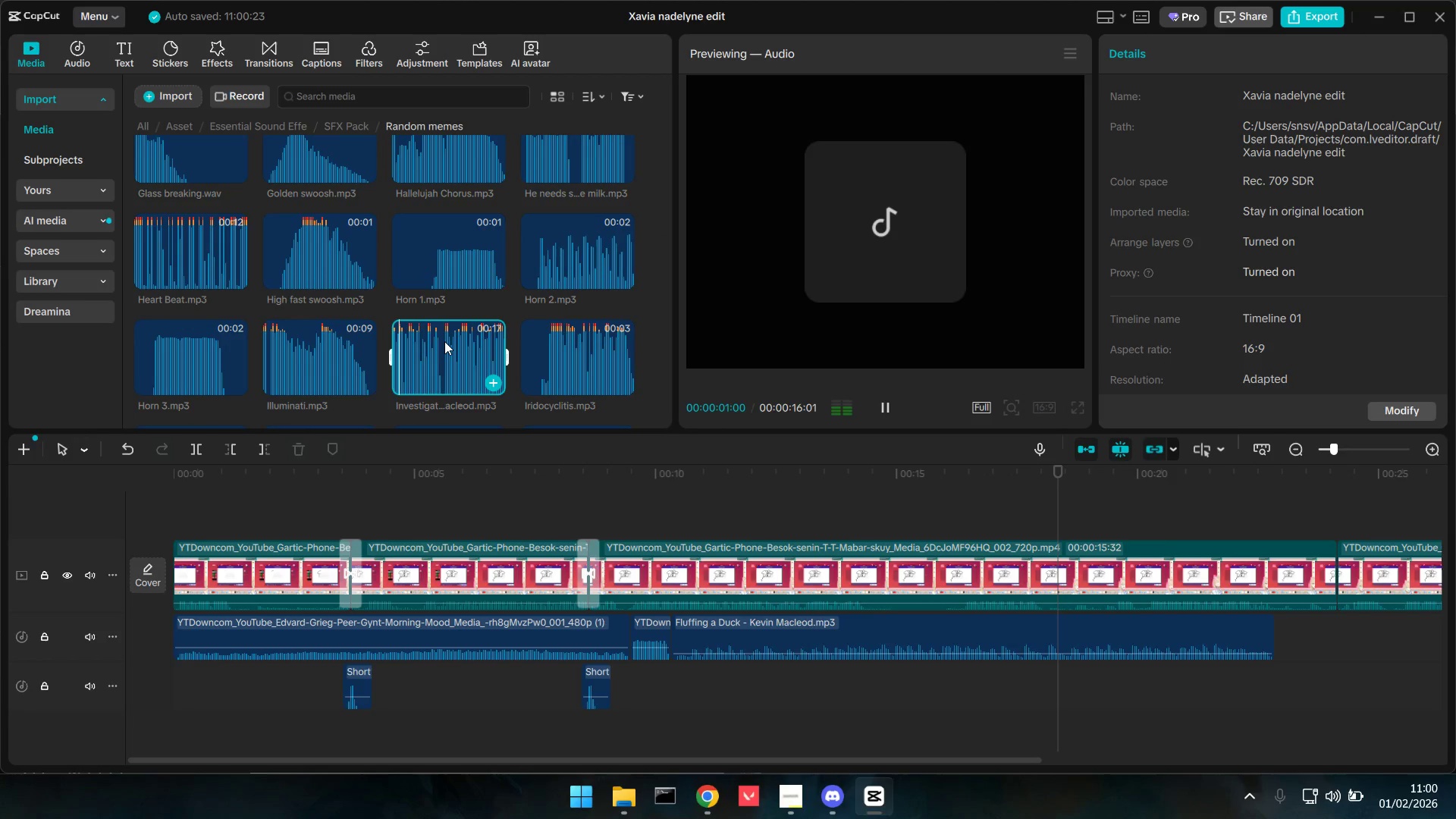 
left_click([297, 354])
 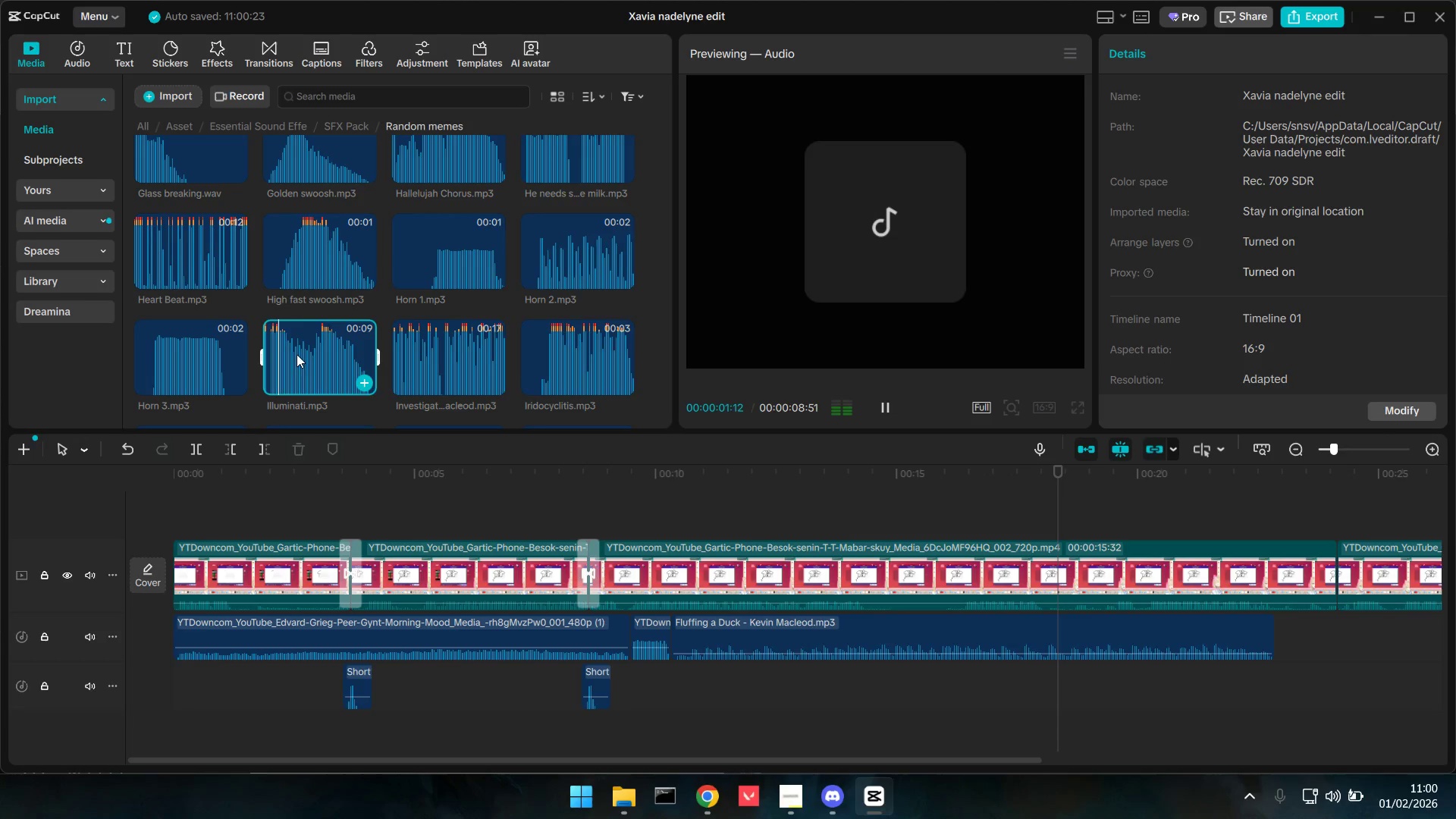 
left_click([735, 632])
 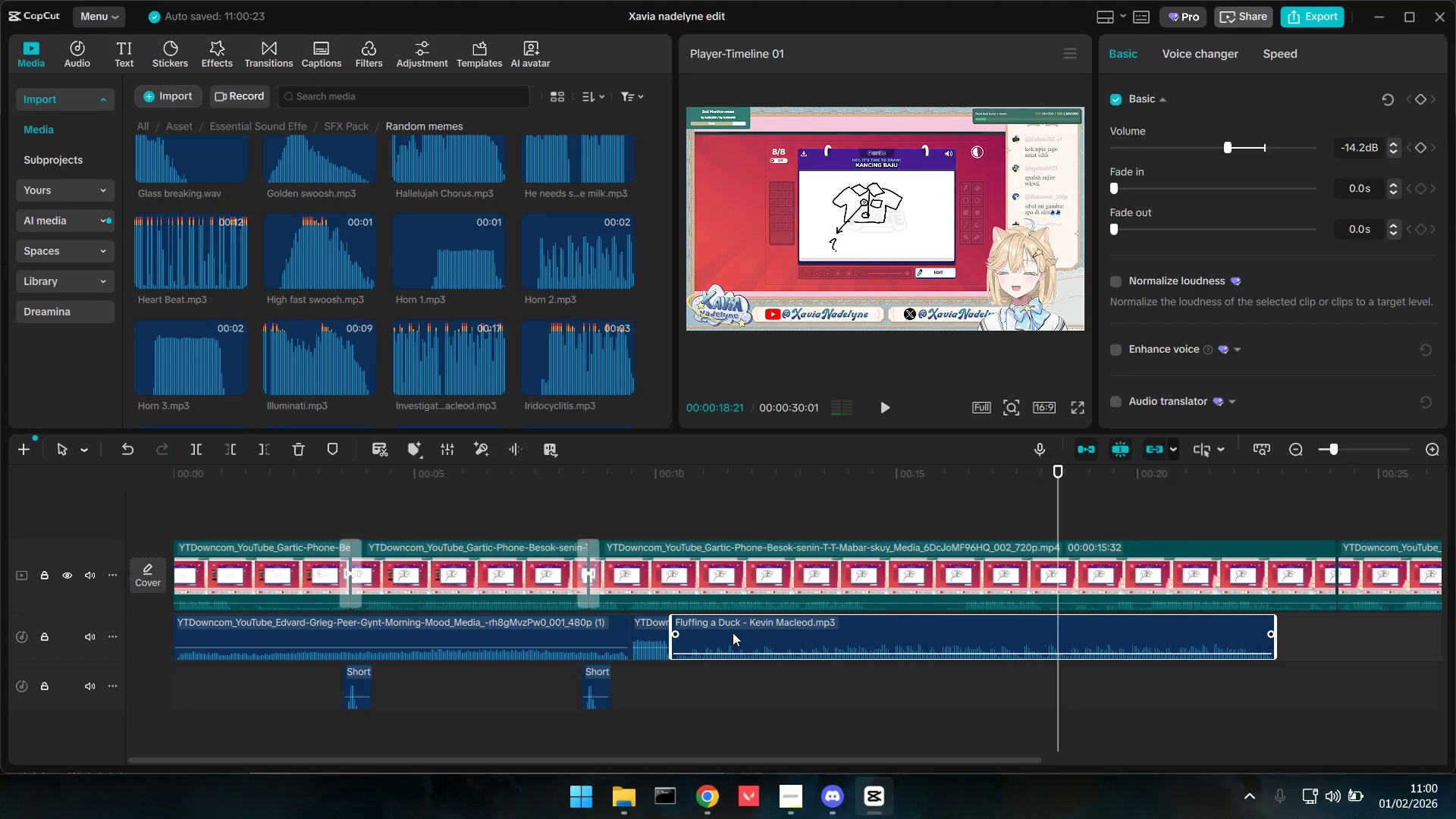 
key(Backspace)
 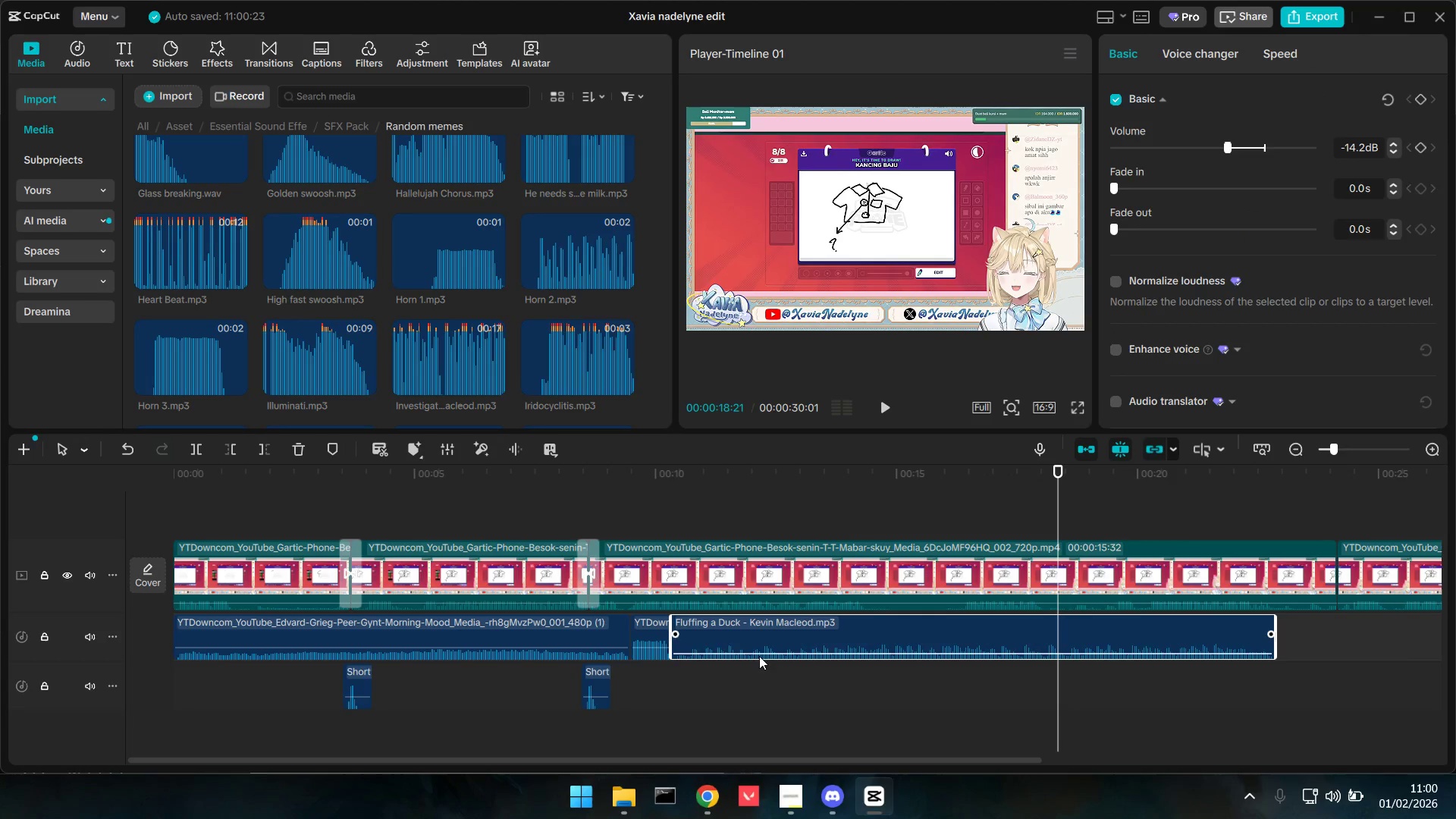 
left_click([756, 632])
 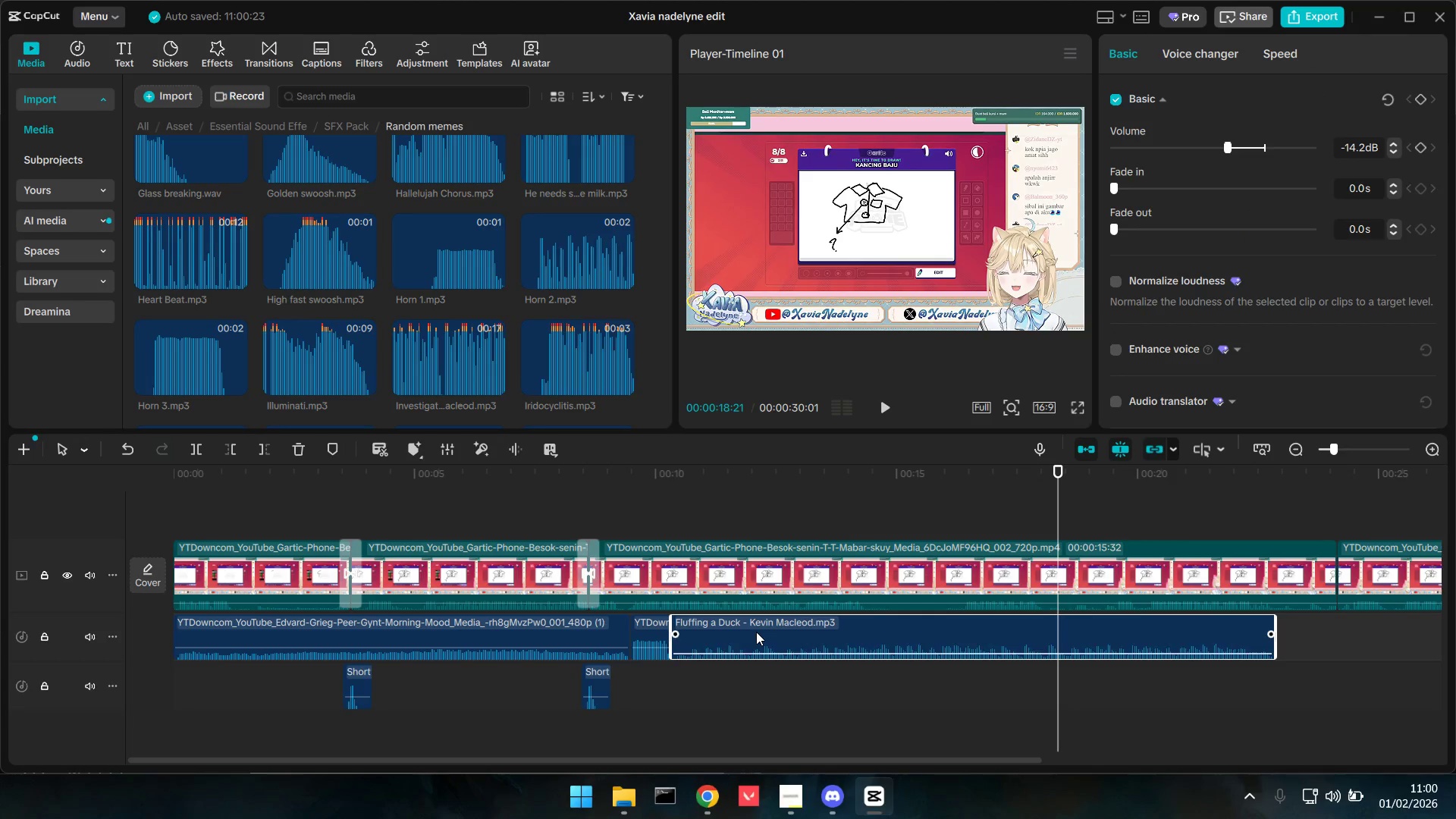 
key(Backspace)
 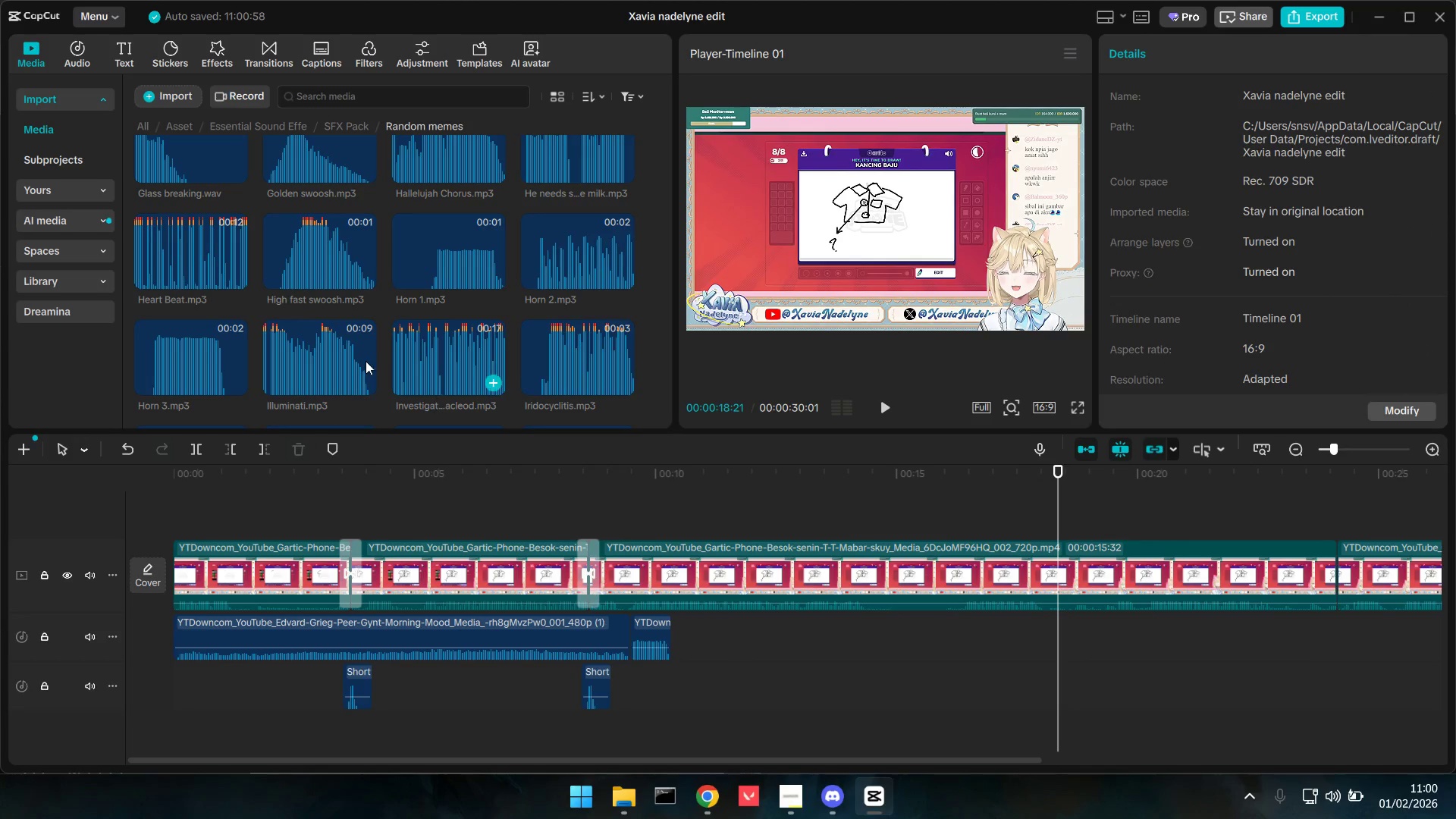 
left_click_drag(start_coordinate=[361, 356], to_coordinate=[731, 642])
 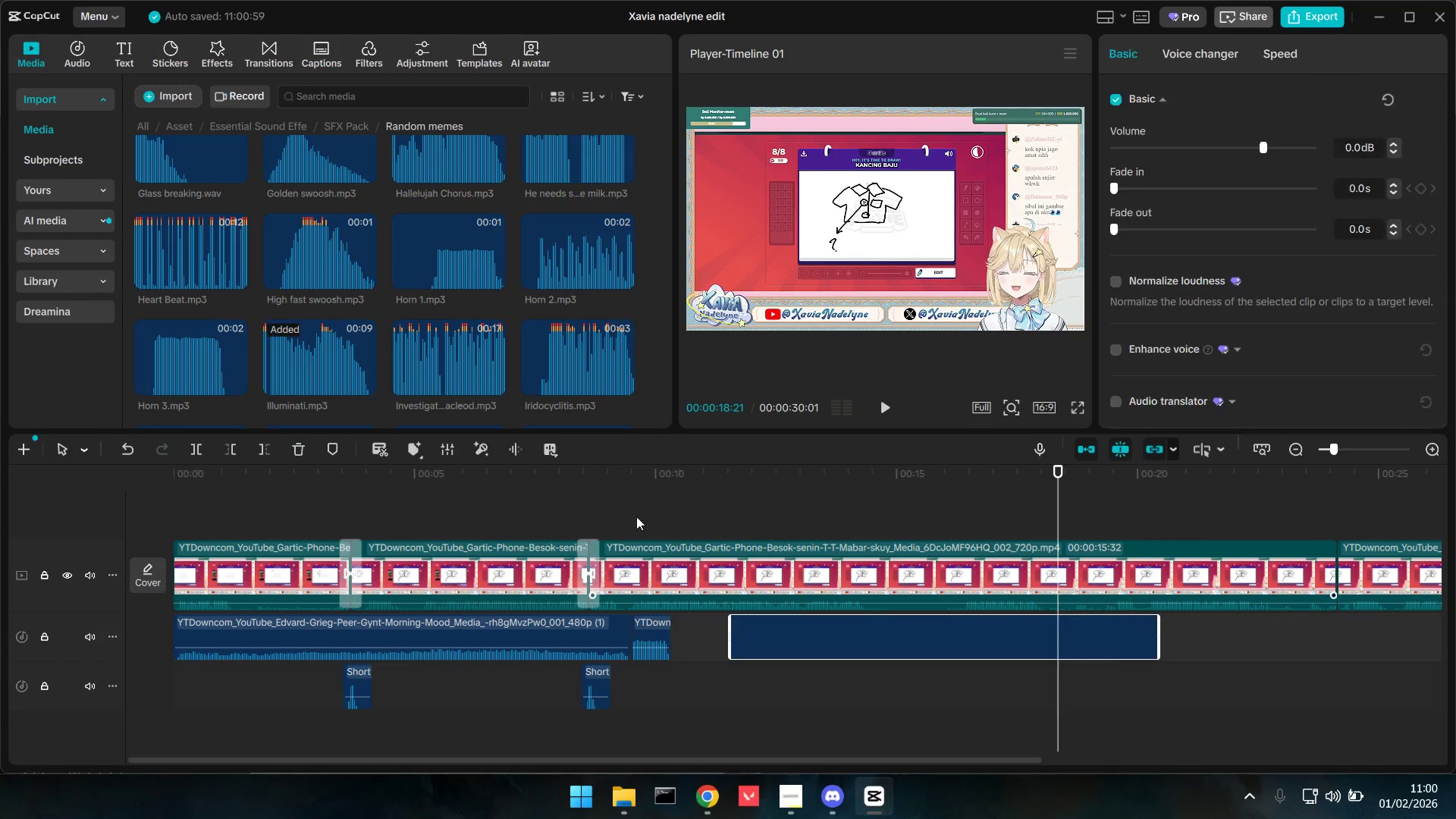 
left_click([623, 490])
 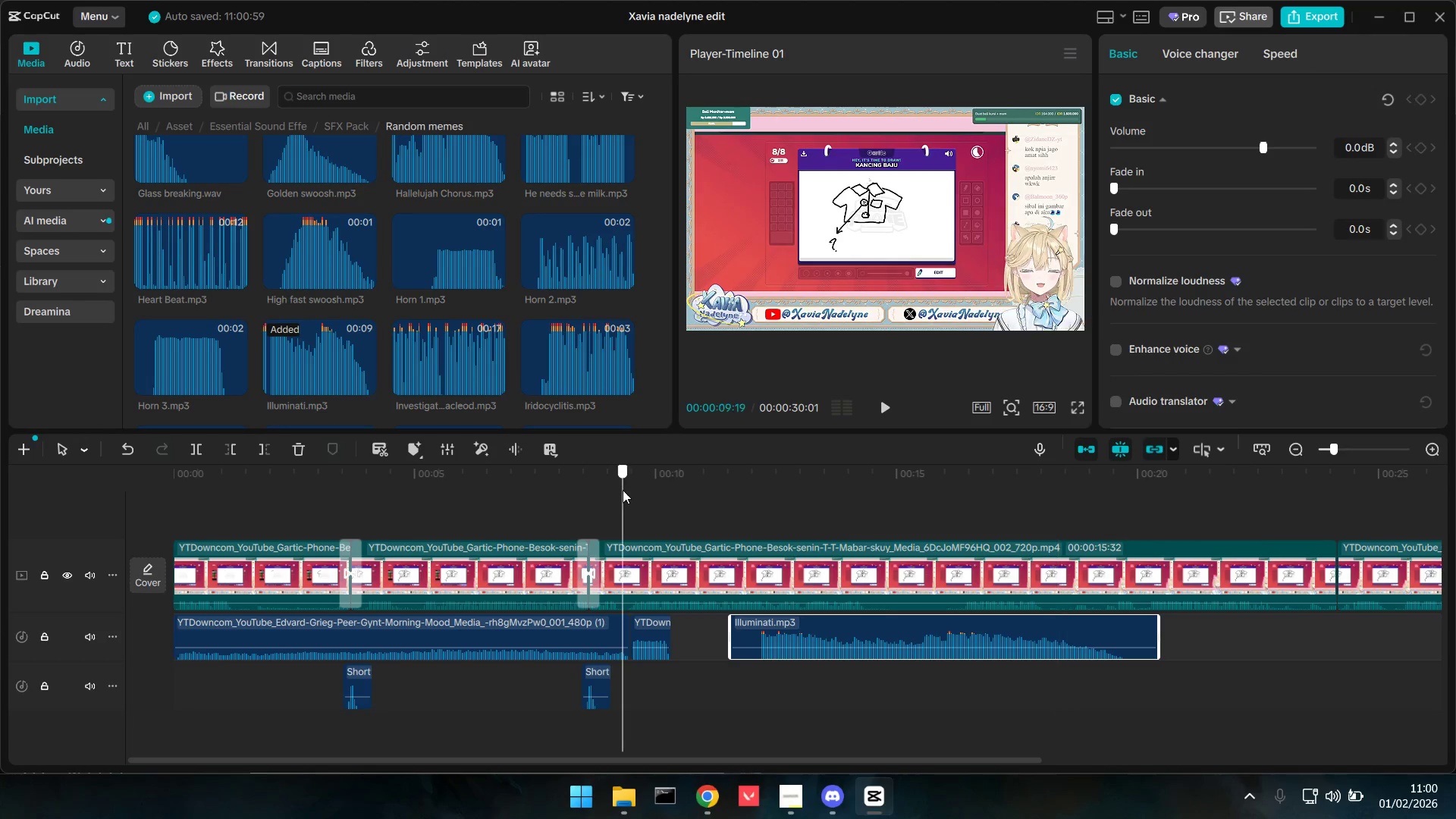 
key(Space)
 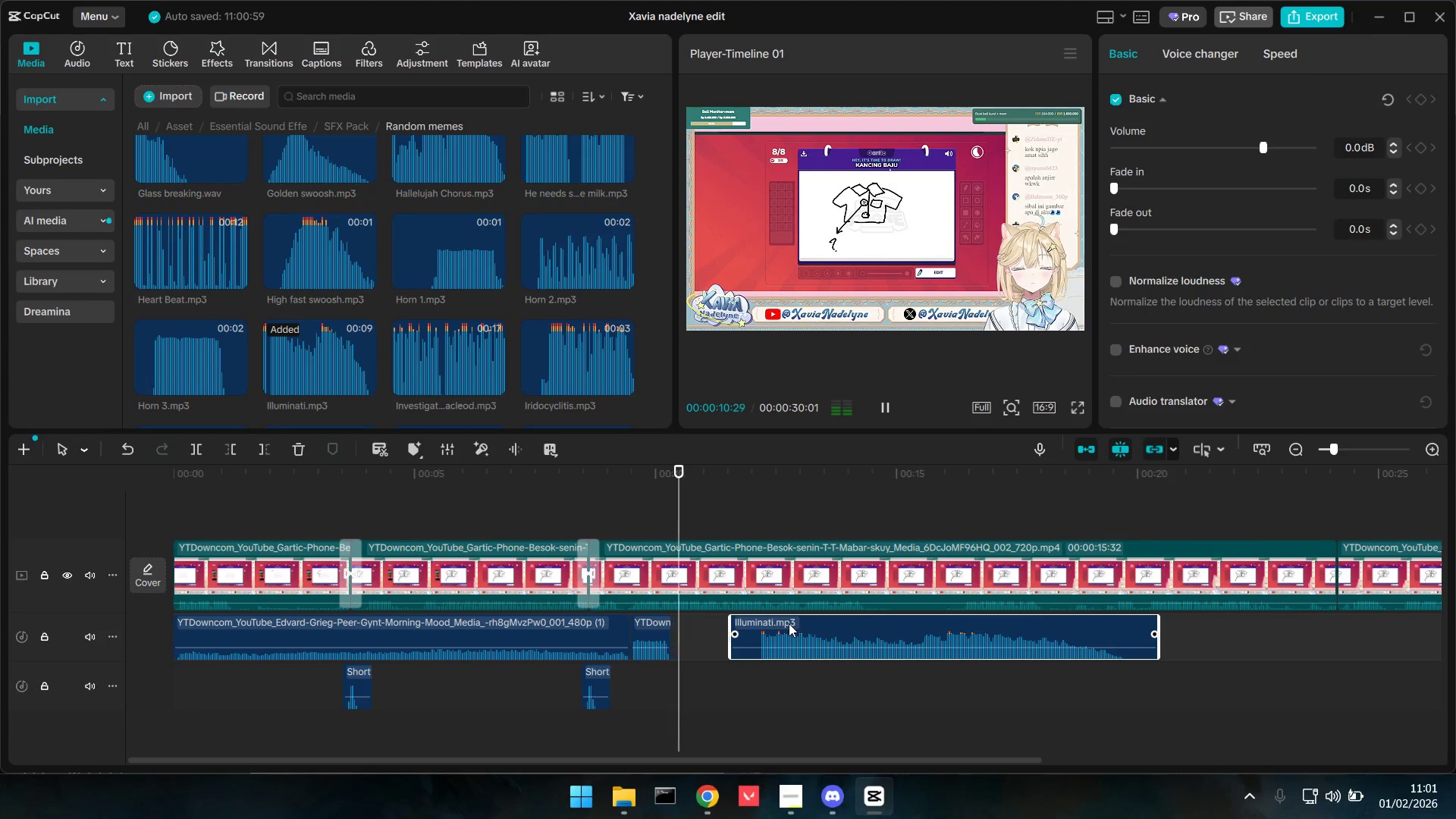 
left_click_drag(start_coordinate=[813, 623], to_coordinate=[870, 622])
 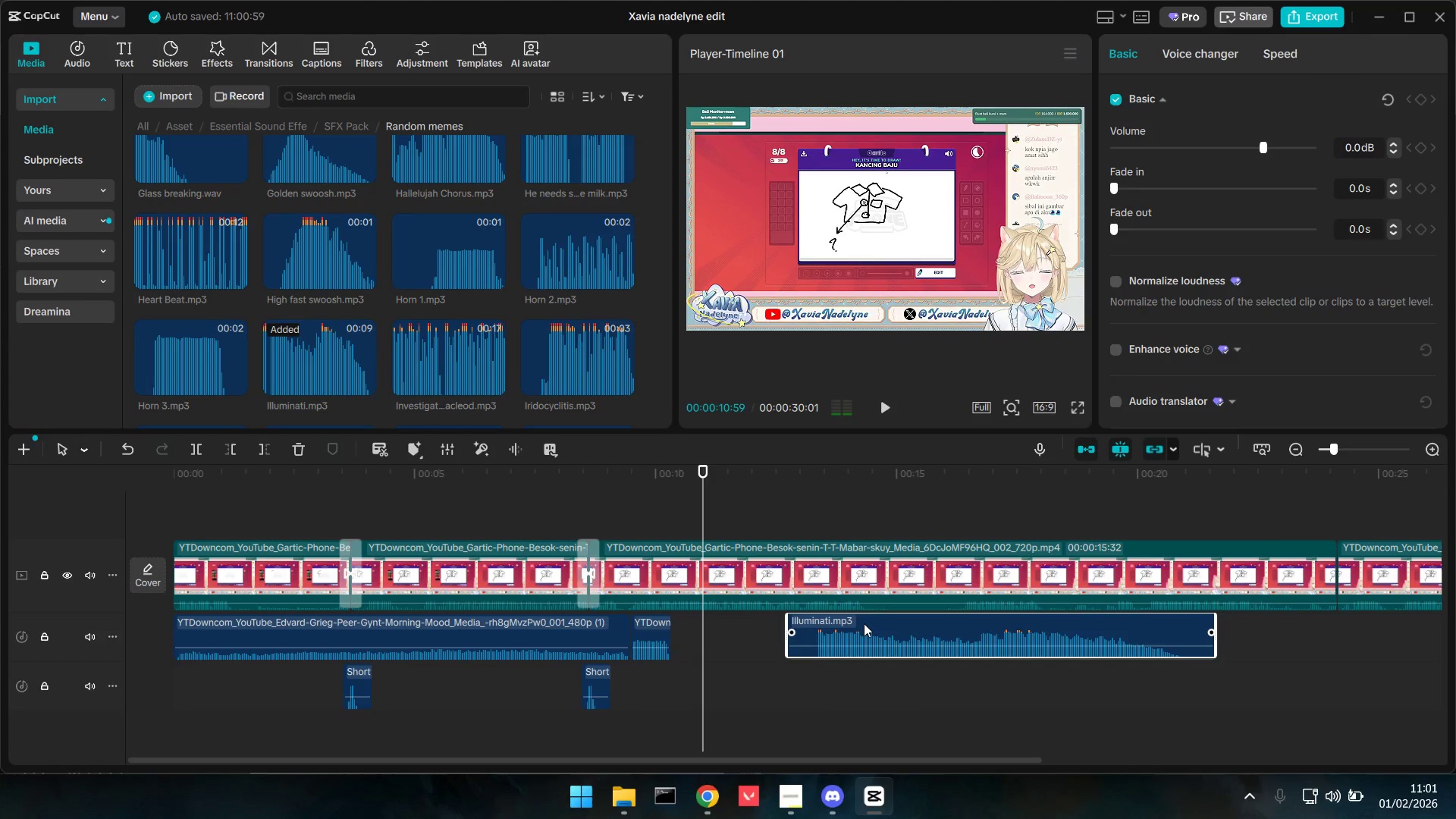 
key(Space)
 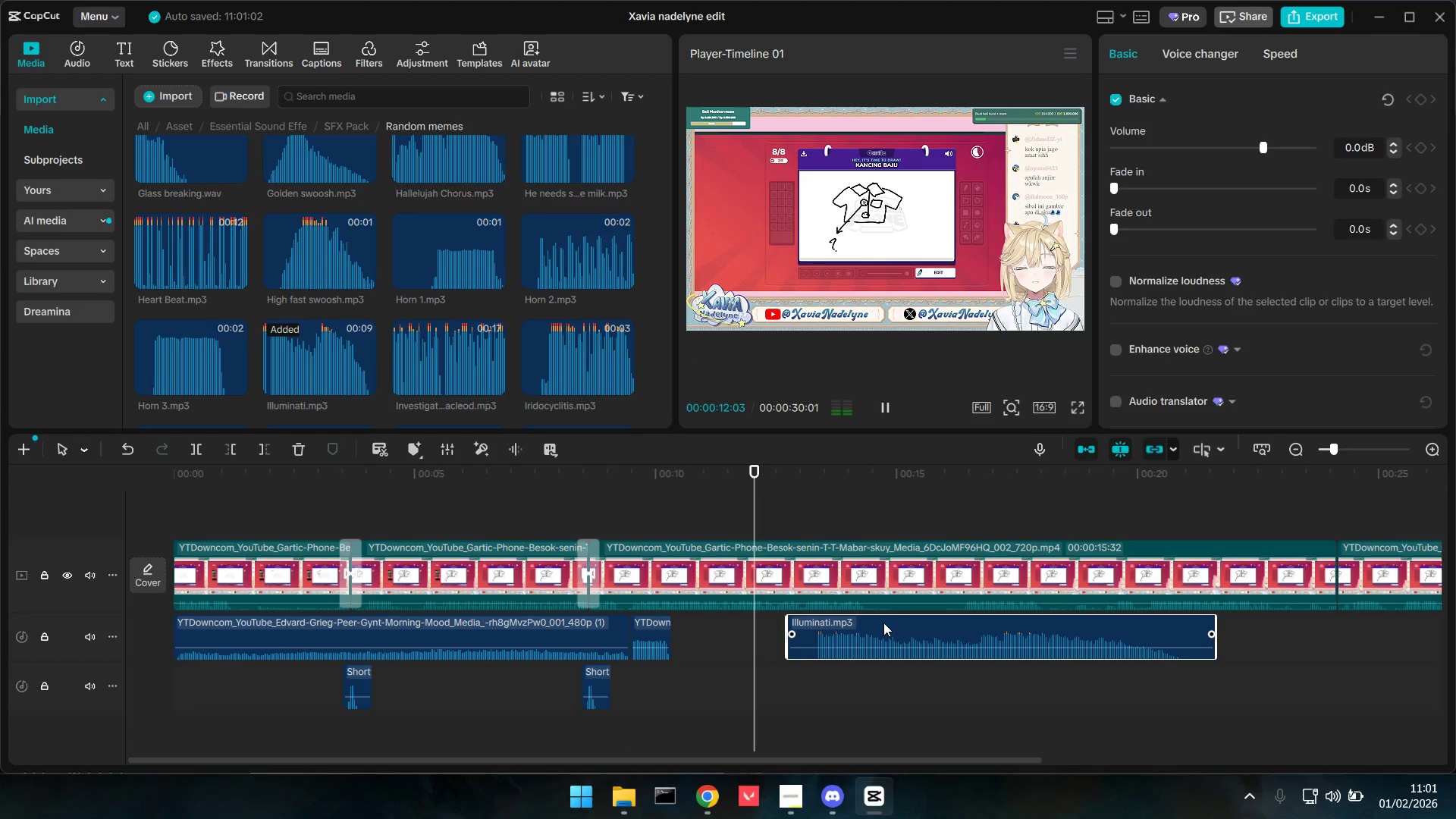 
left_click_drag(start_coordinate=[884, 623], to_coordinate=[924, 623])
 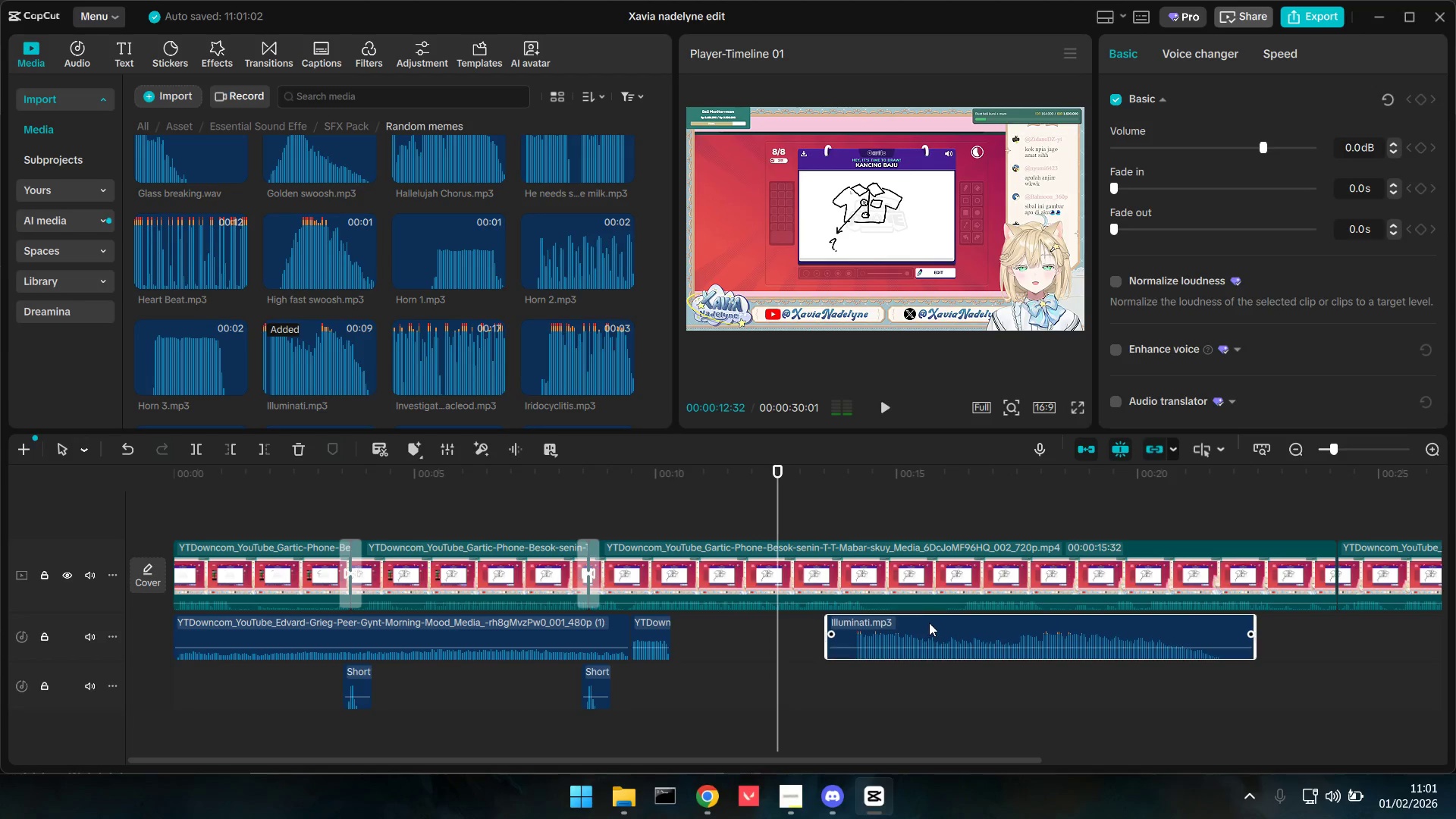 
key(Space)
 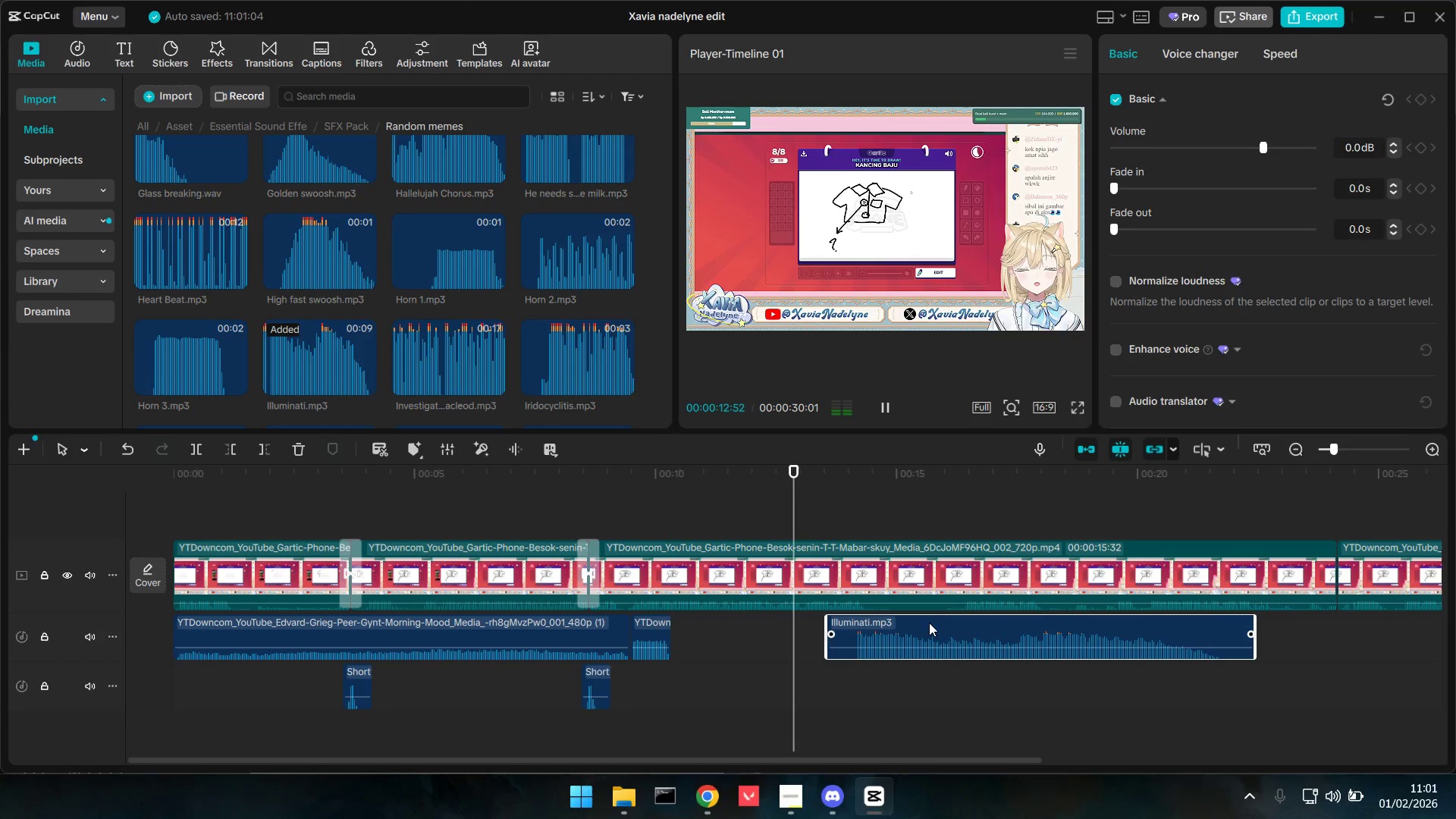 
left_click_drag(start_coordinate=[929, 623], to_coordinate=[1043, 630])
 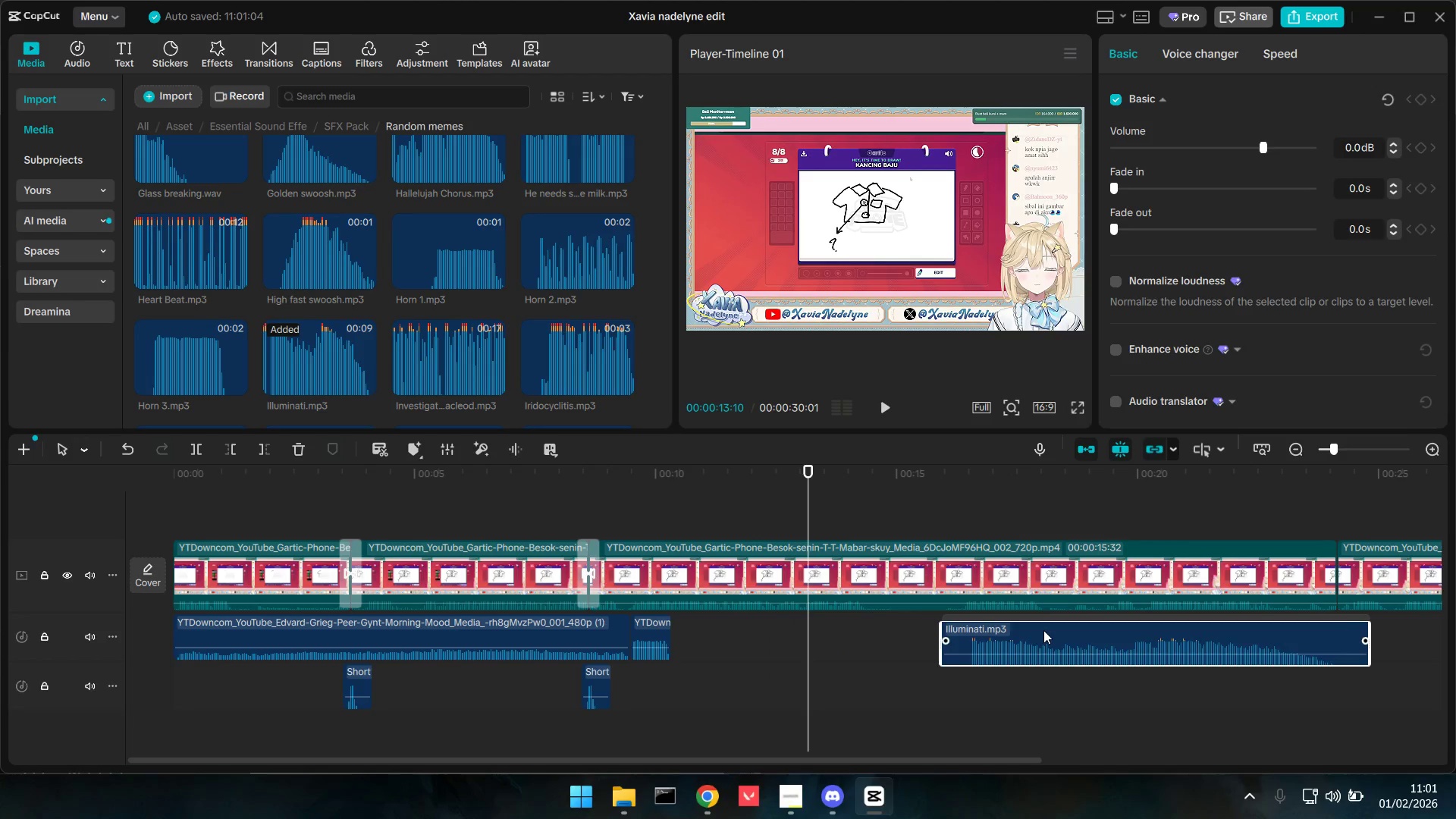 
key(Space)
 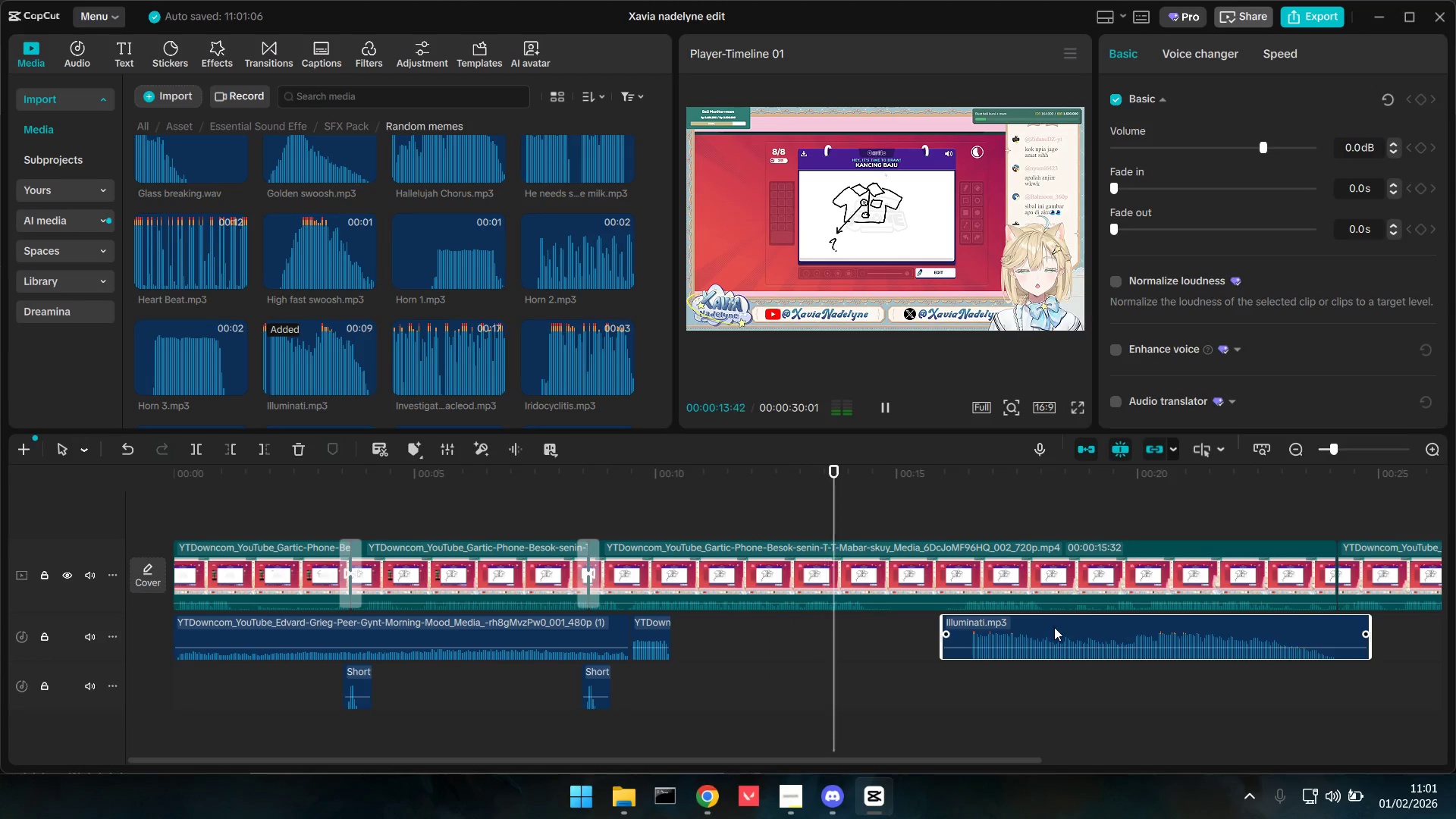 
left_click_drag(start_coordinate=[1056, 626], to_coordinate=[1044, 629])
 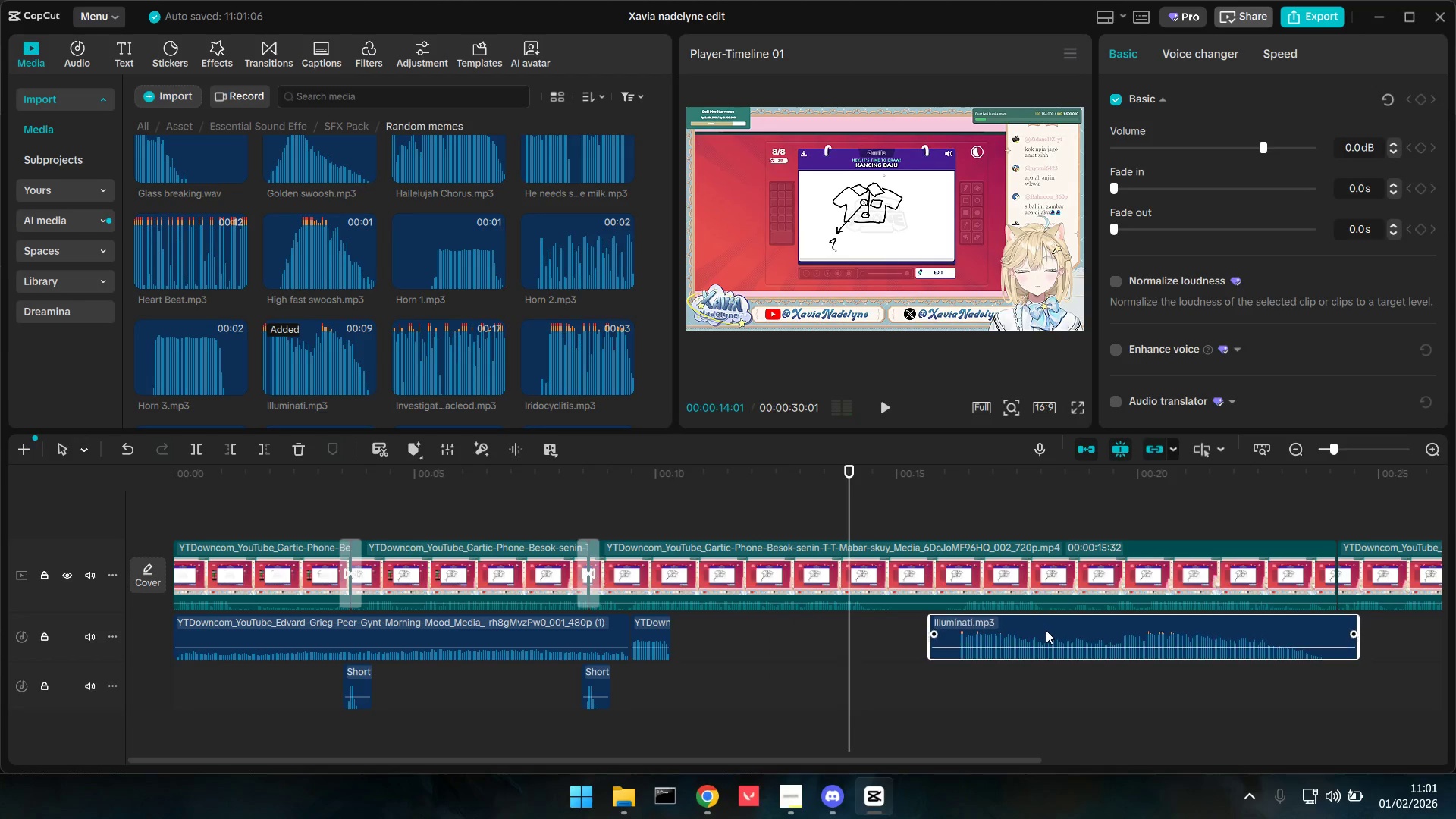 
key(Space)
 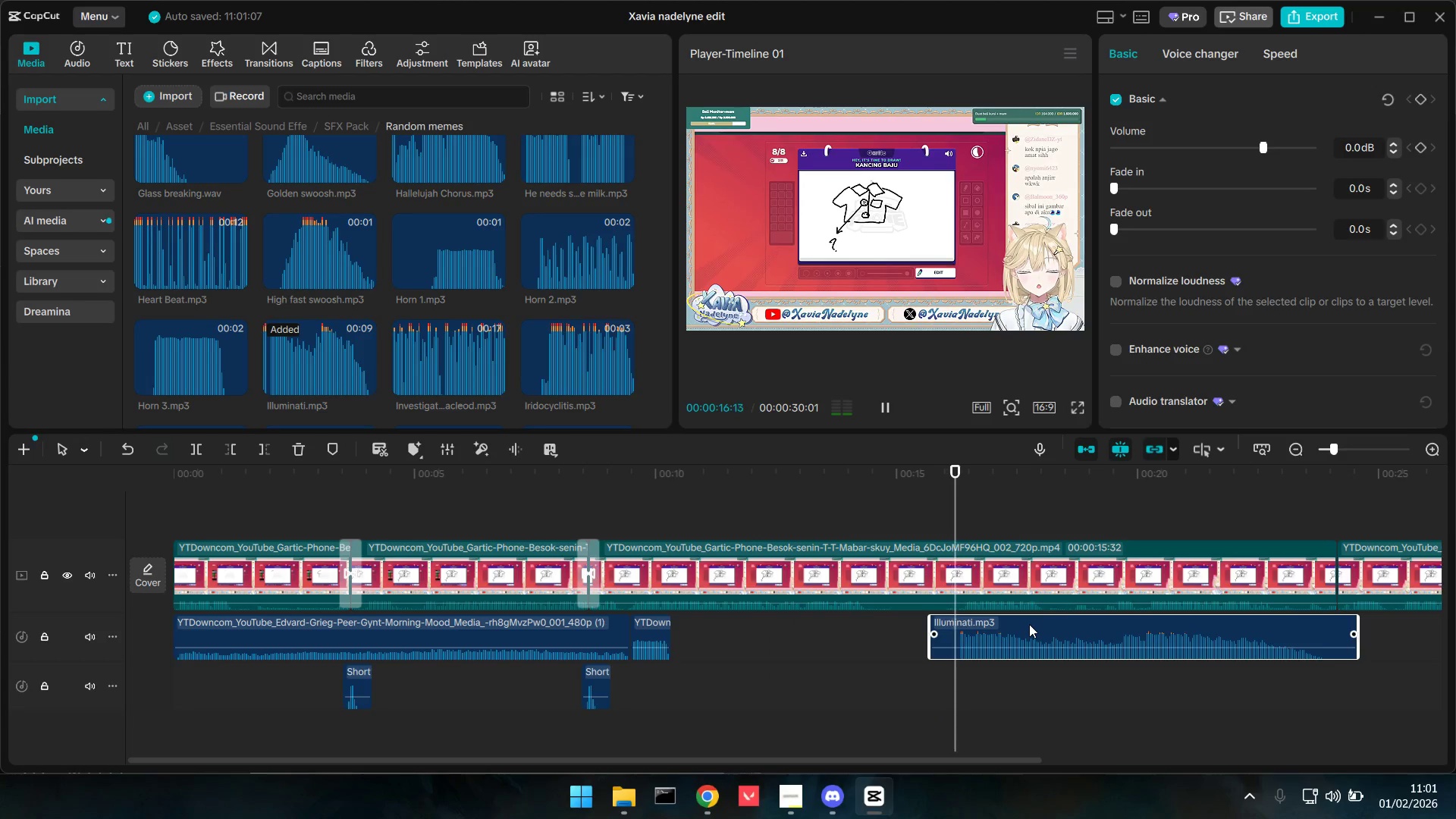 
key(Space)
 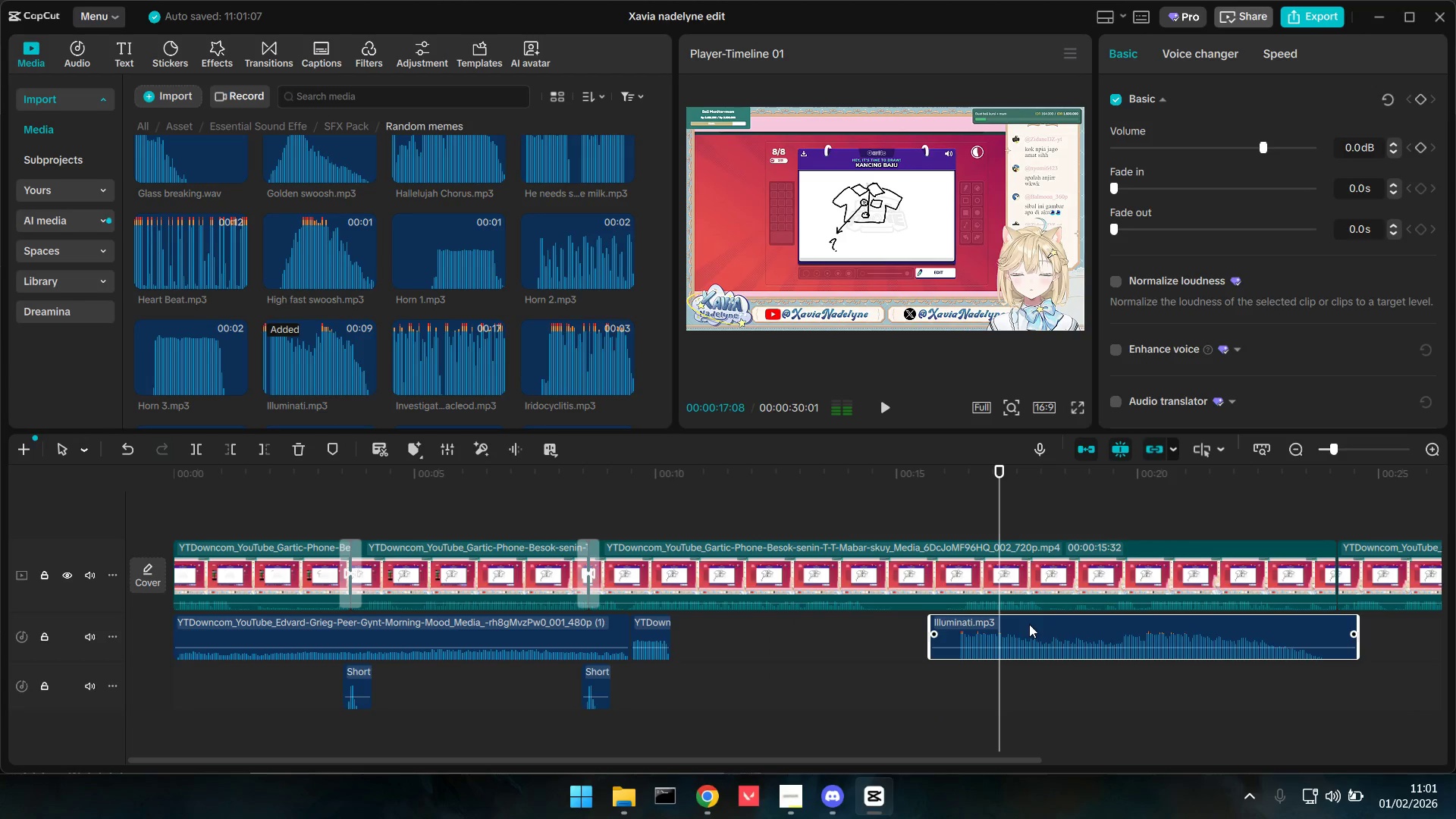 
left_click_drag(start_coordinate=[1042, 623], to_coordinate=[1075, 624])
 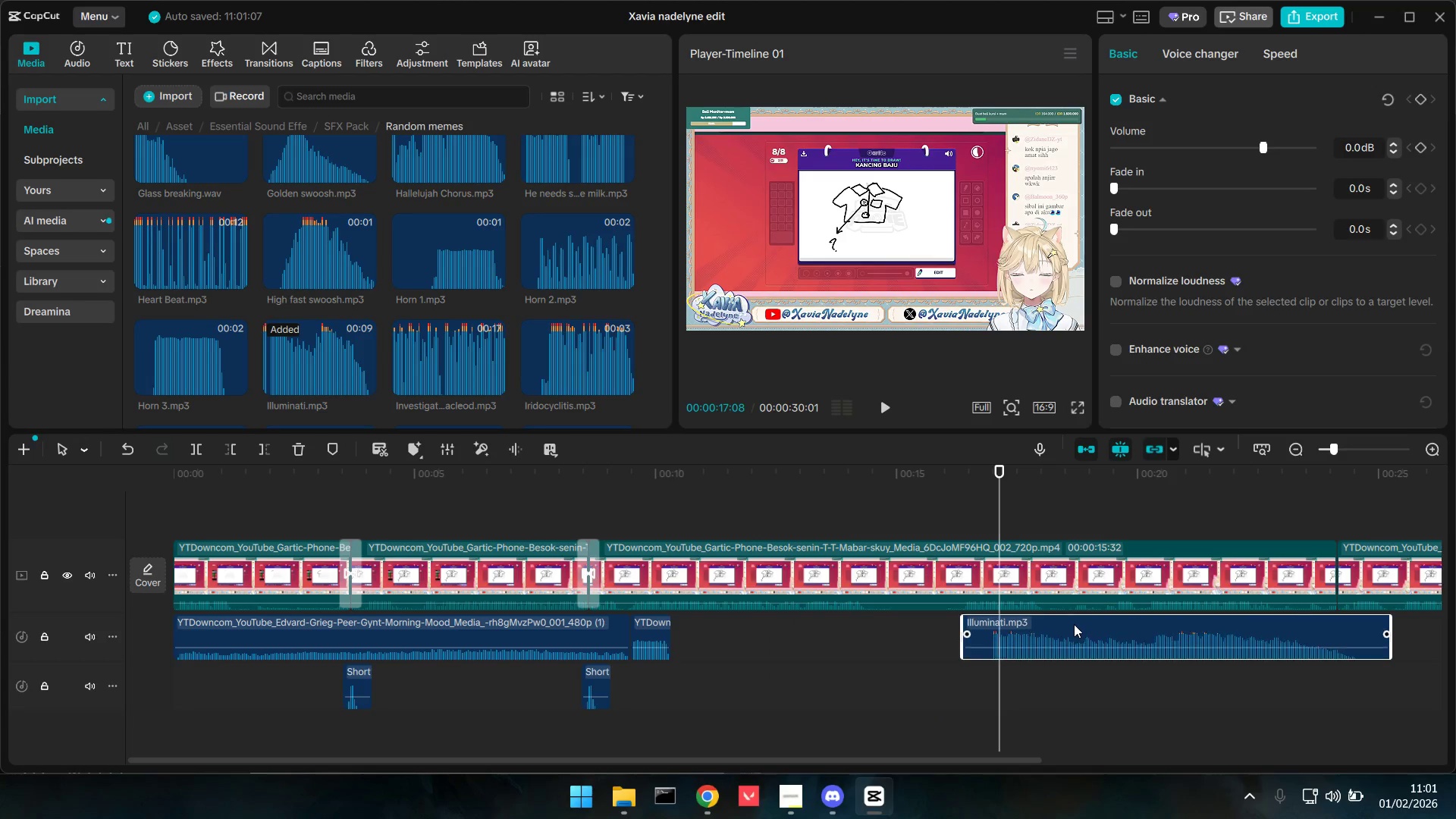 
left_click_drag(start_coordinate=[1072, 623], to_coordinate=[1048, 626])
 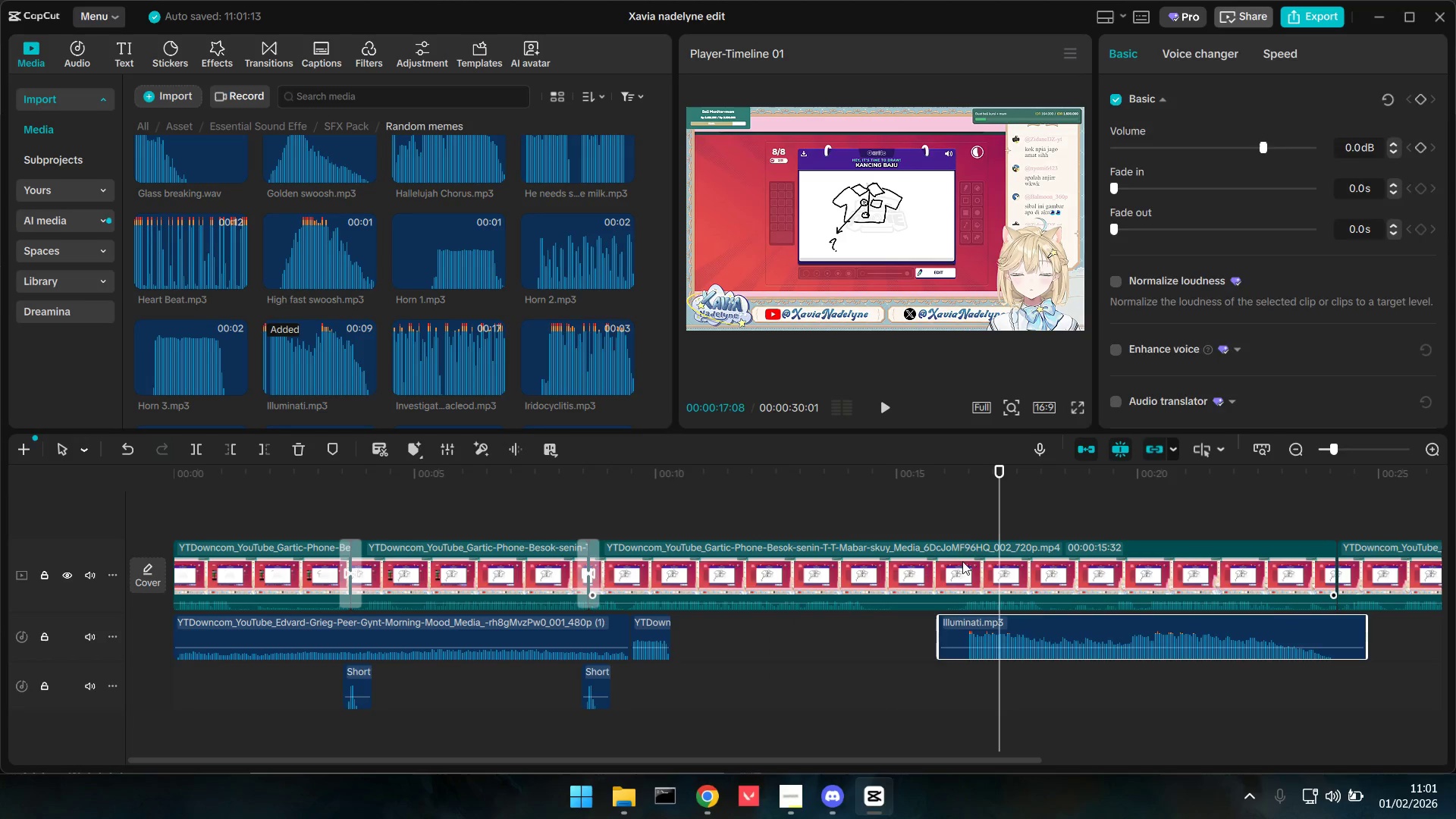 
left_click([964, 535])
 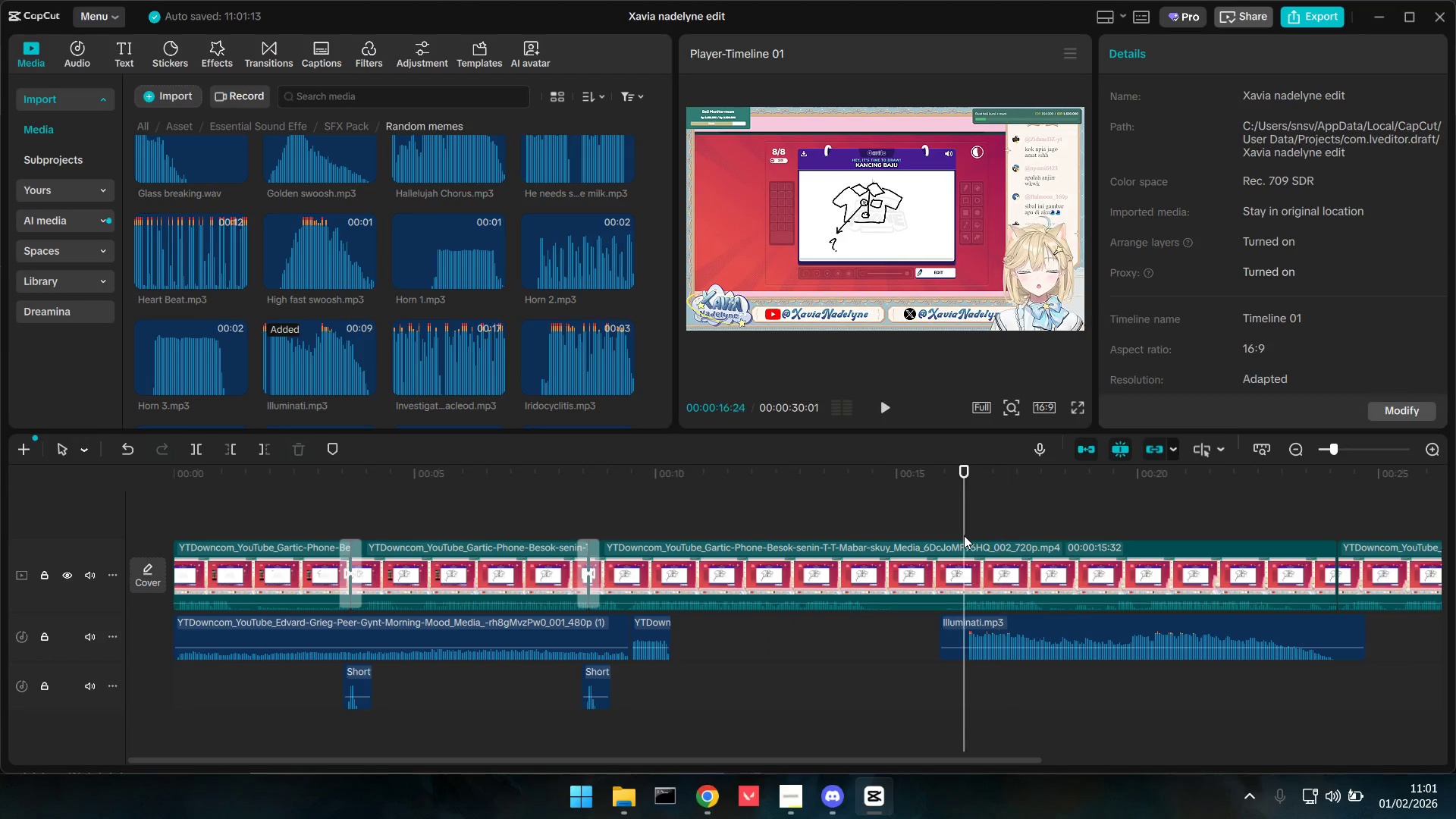 
key(Space)
 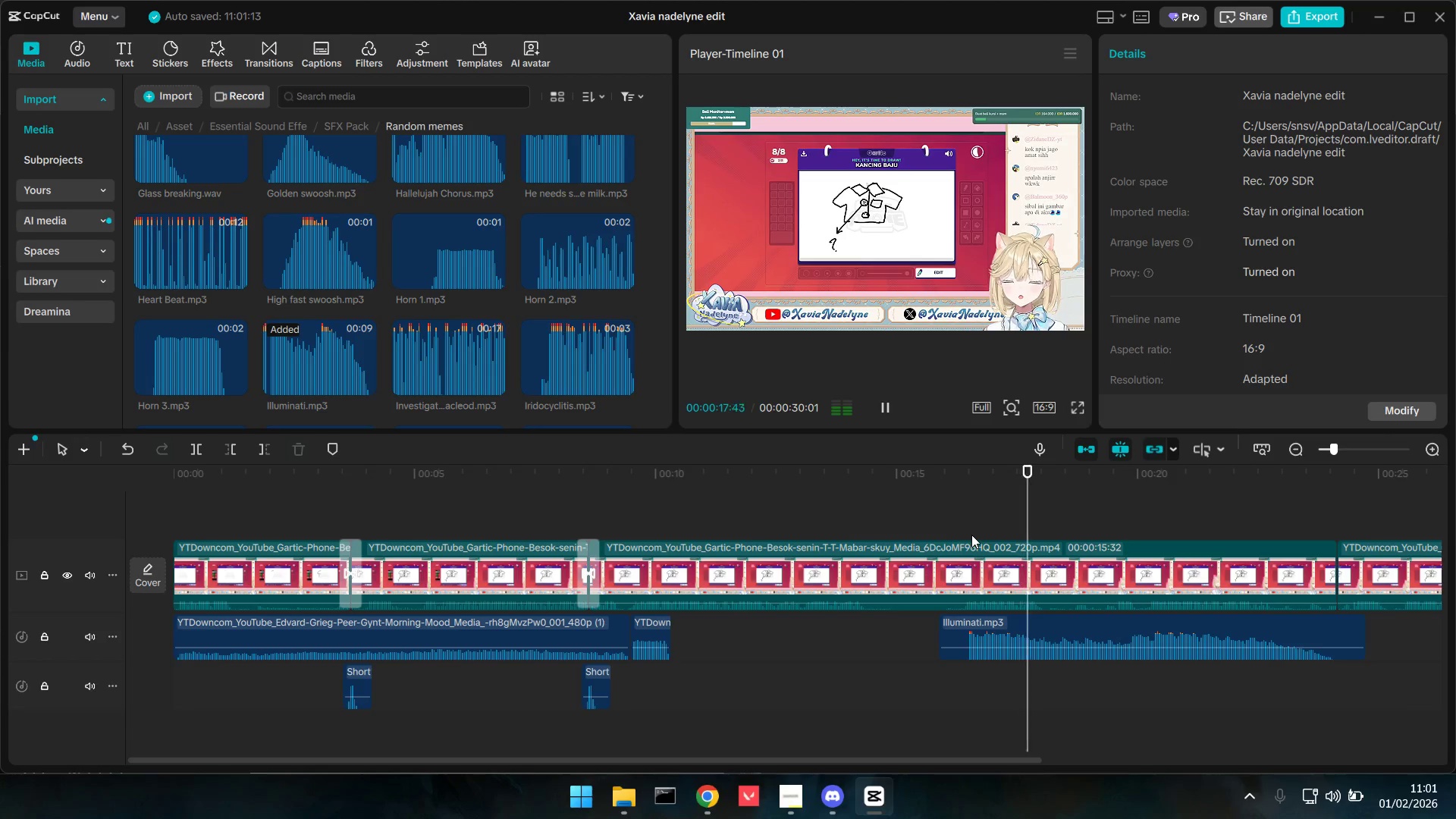 
key(Space)
 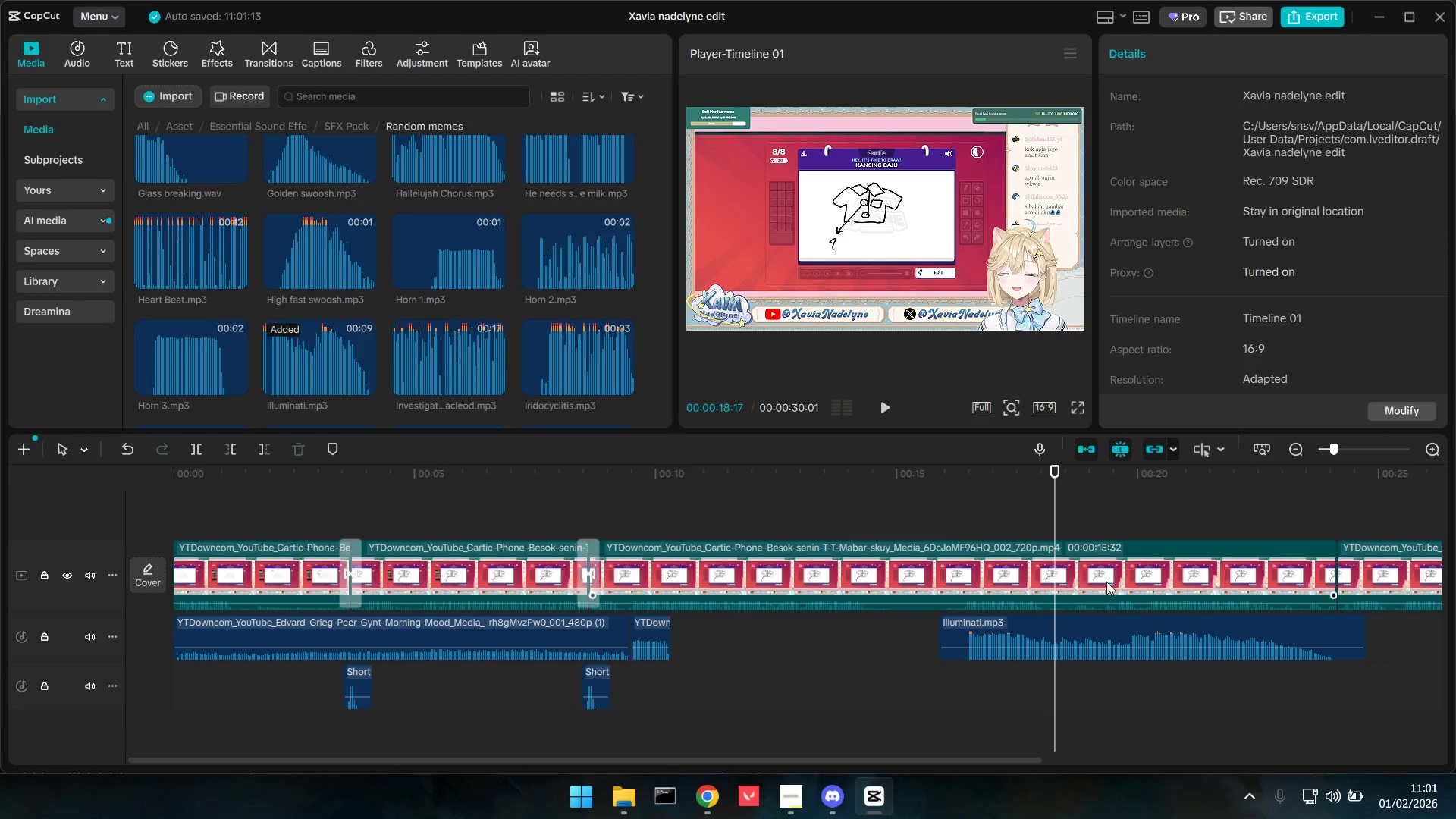 
left_click([964, 529])
 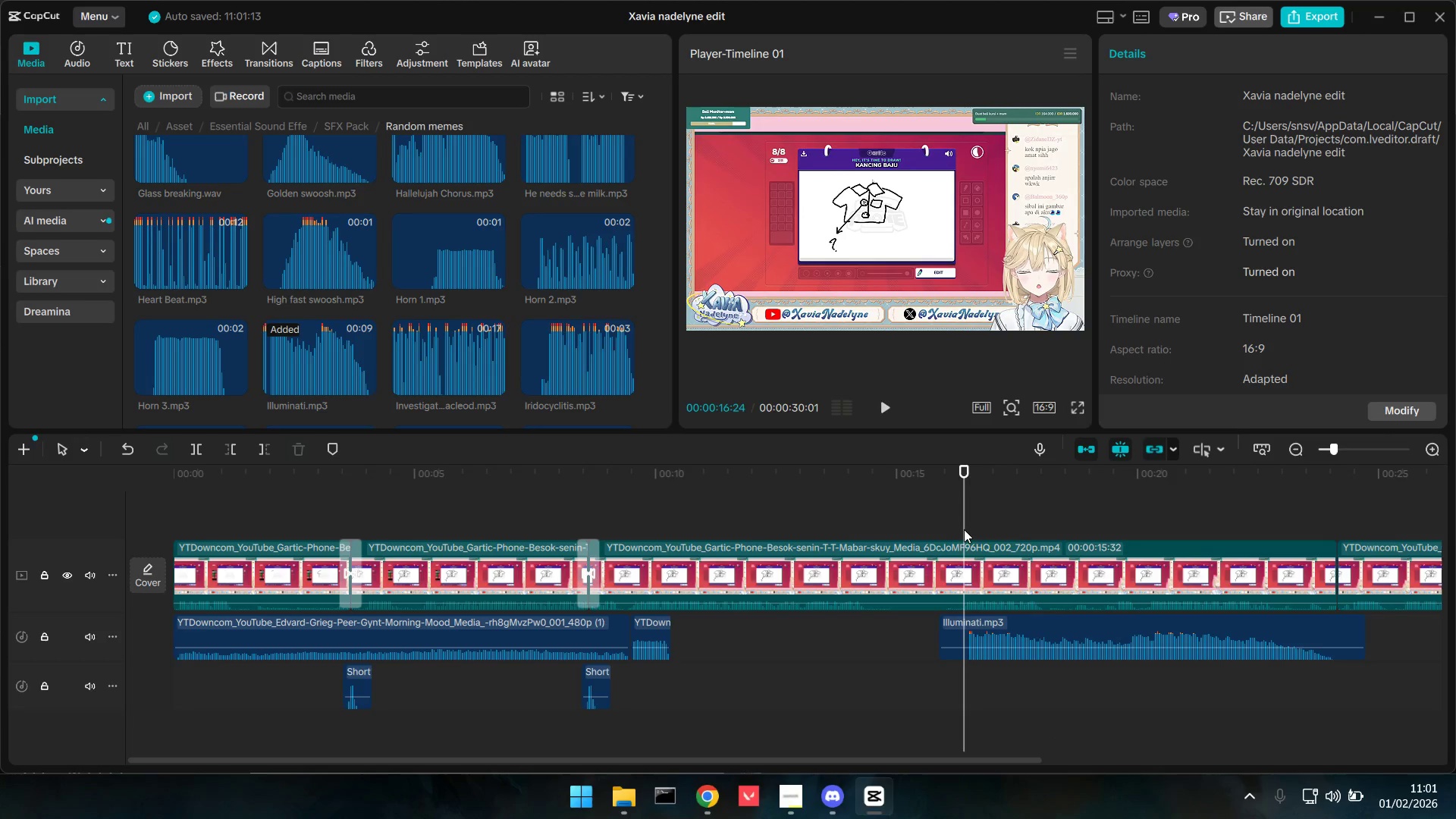 
key(Space)
 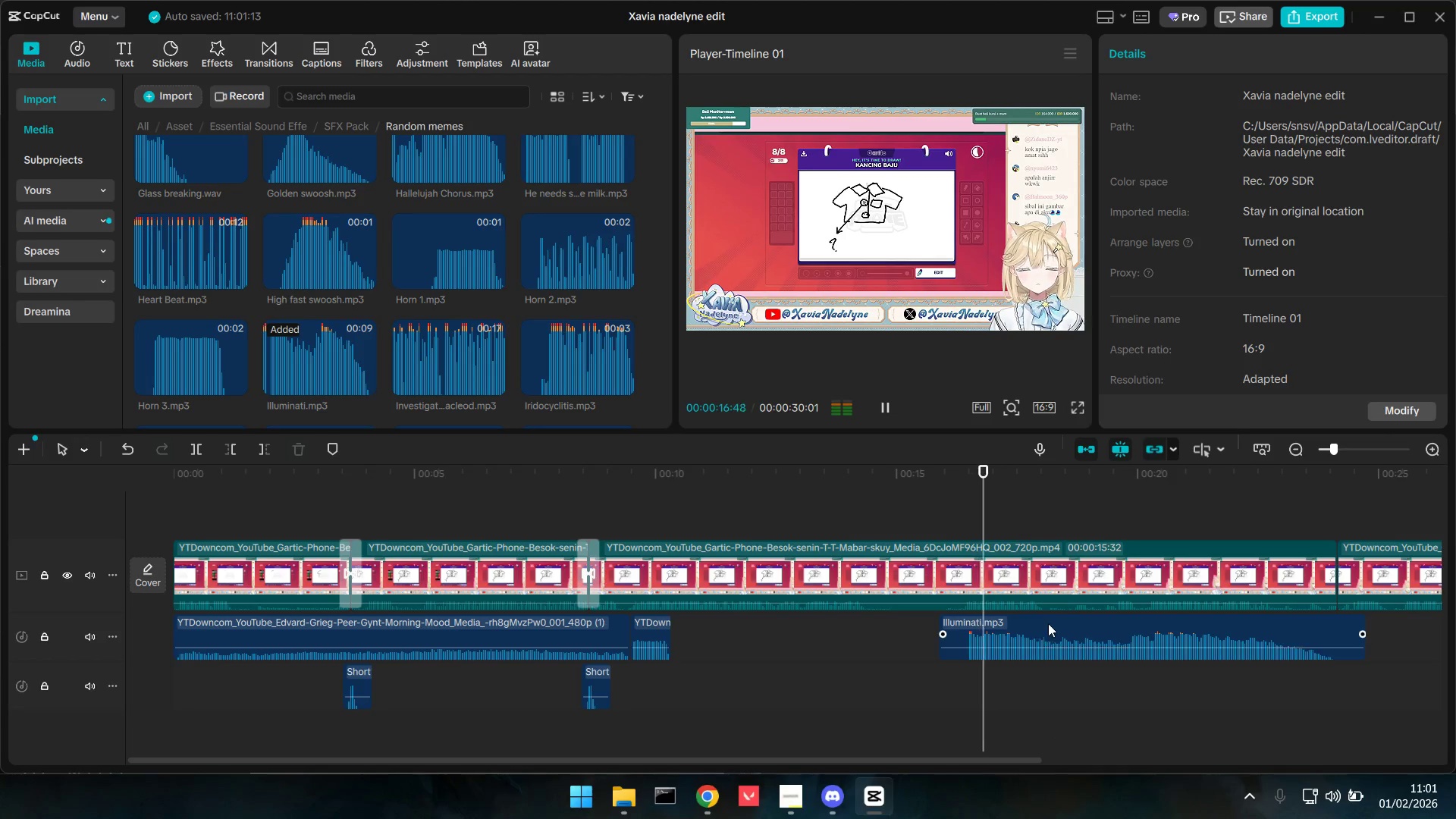 
left_click_drag(start_coordinate=[1055, 623], to_coordinate=[1122, 626])
 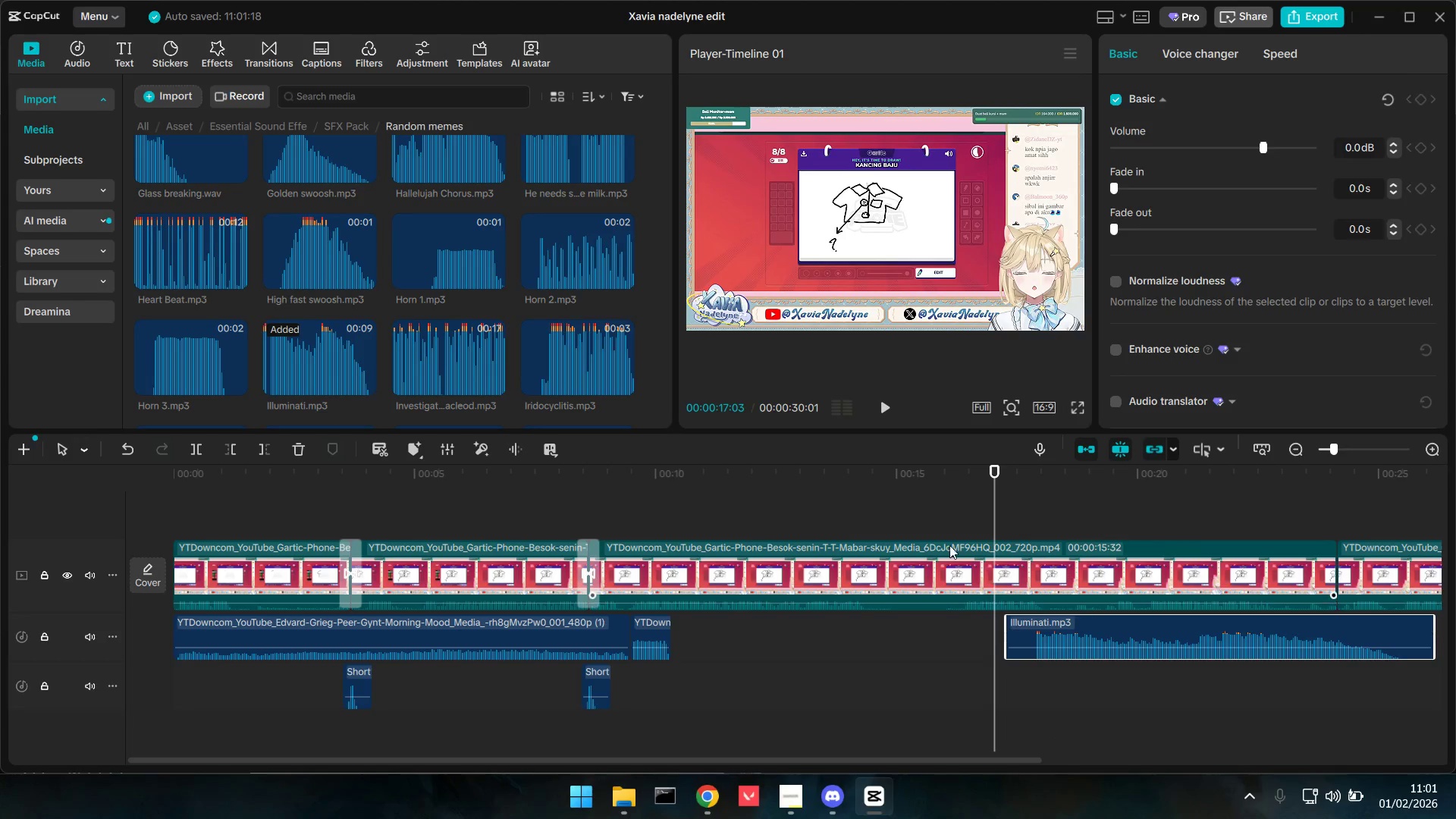 
left_click([948, 539])
 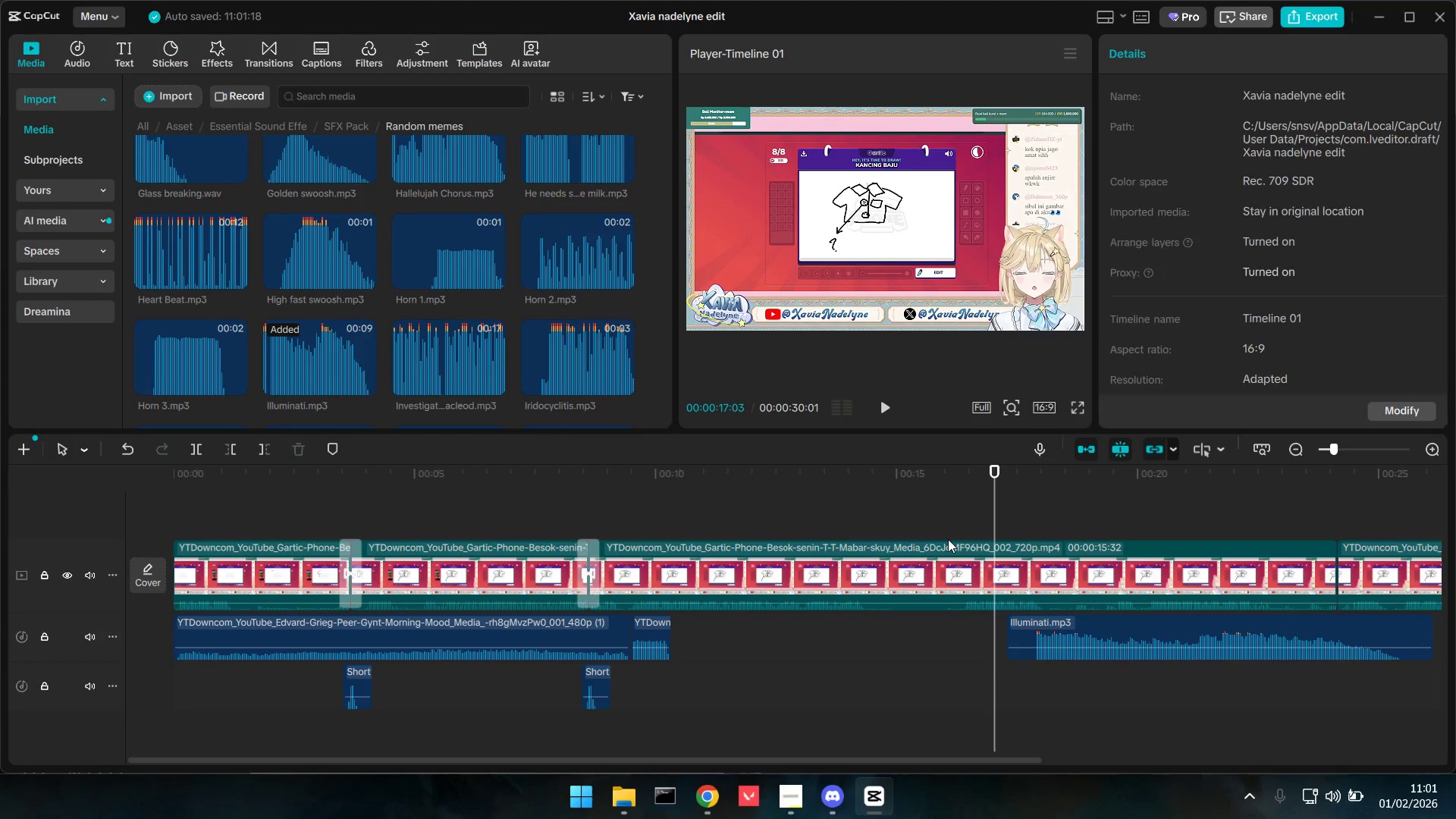 
key(Space)
 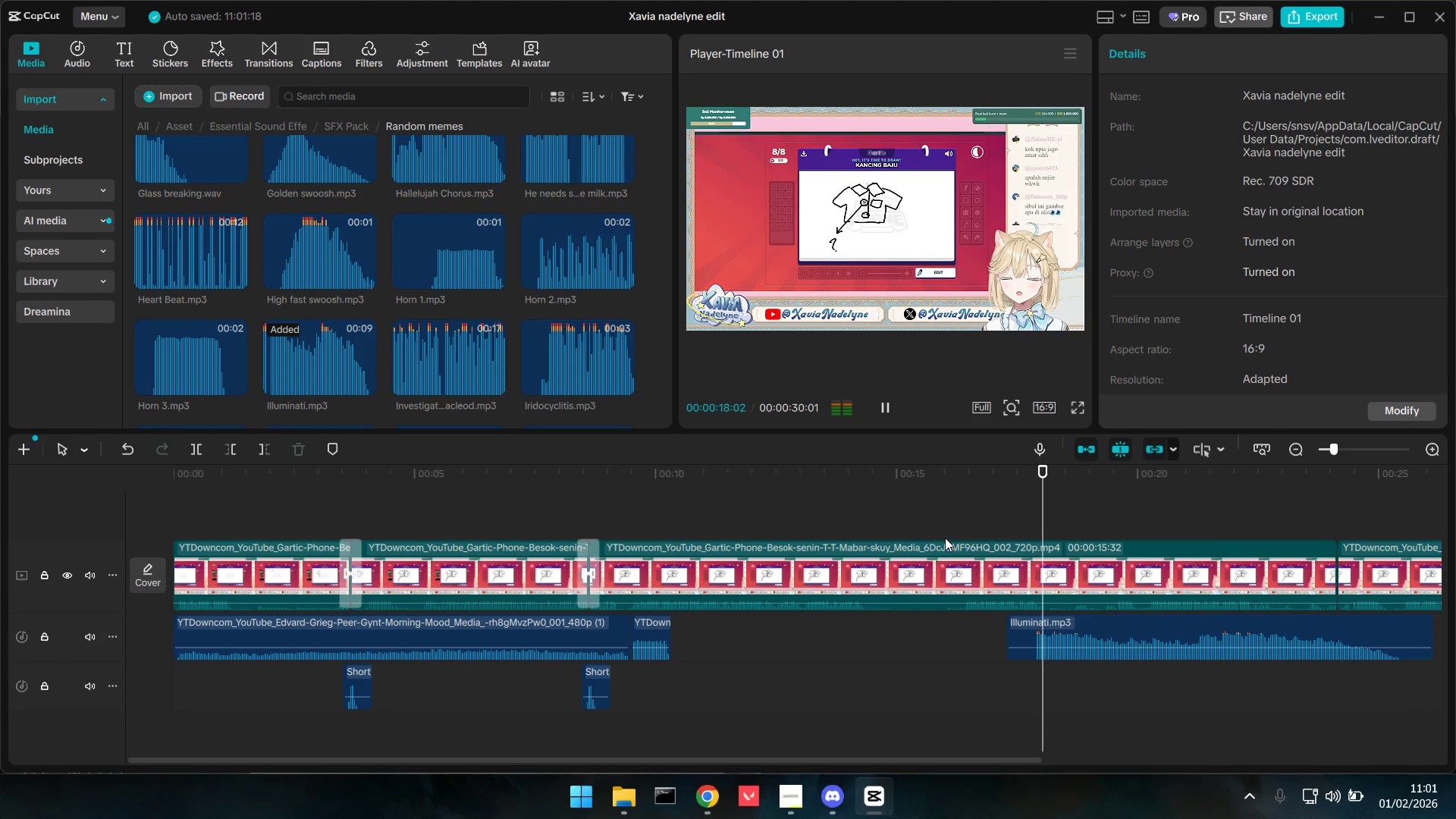 
key(Space)
 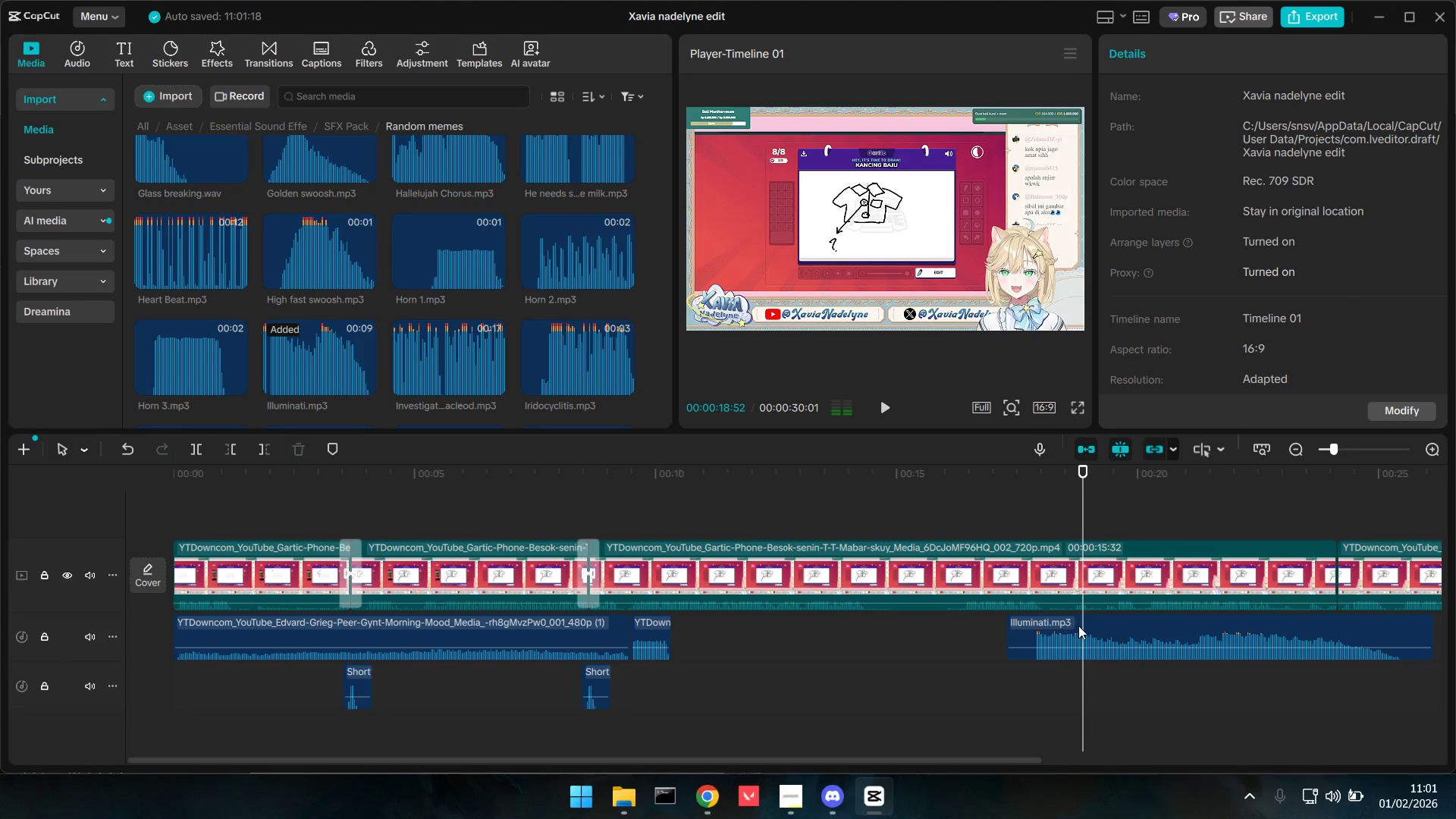 
left_click_drag(start_coordinate=[1078, 626], to_coordinate=[1057, 627])
 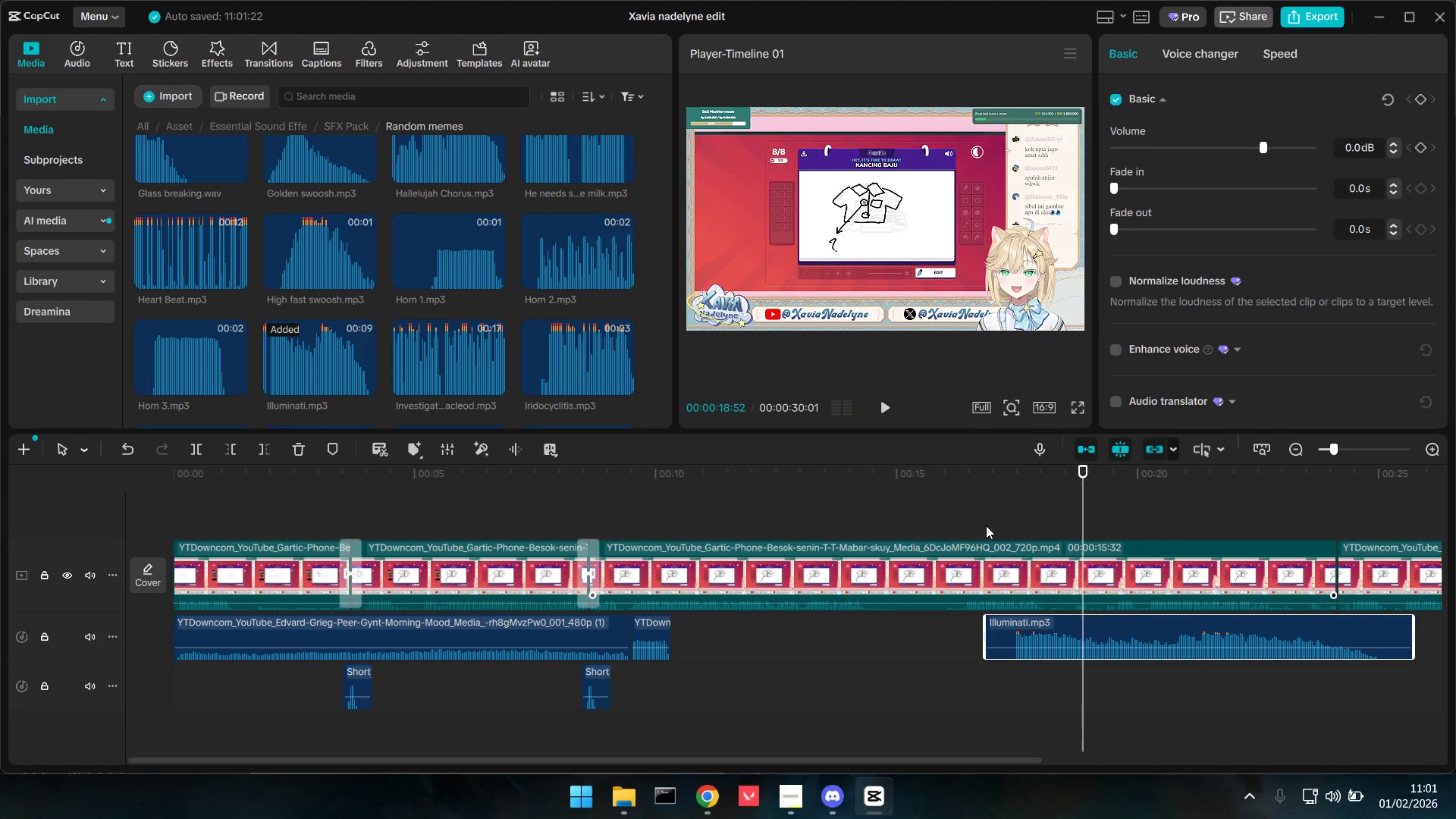 
left_click([967, 511])
 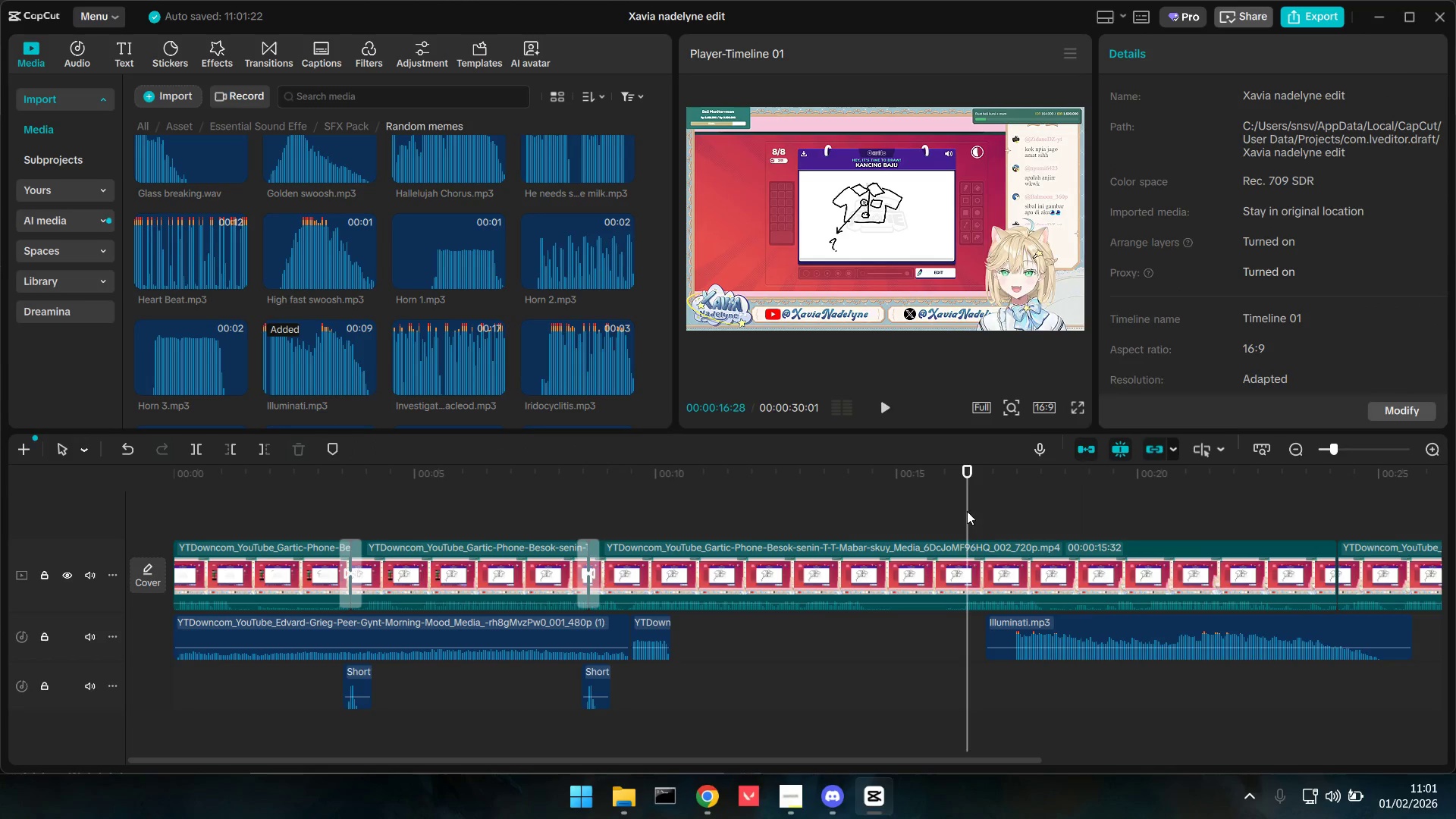 
key(Space)
 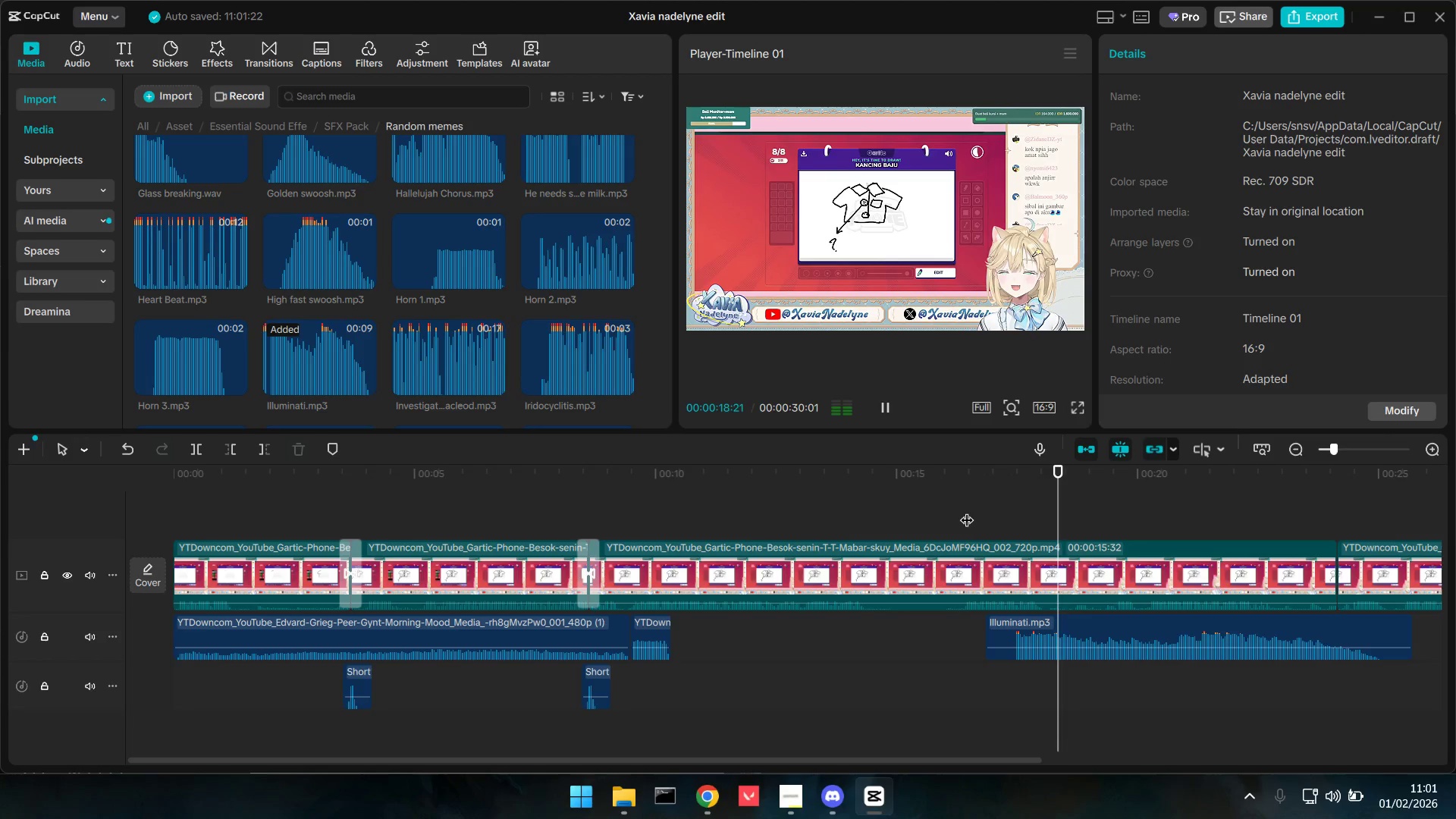 
left_click_drag(start_coordinate=[1107, 624], to_coordinate=[1139, 629])
 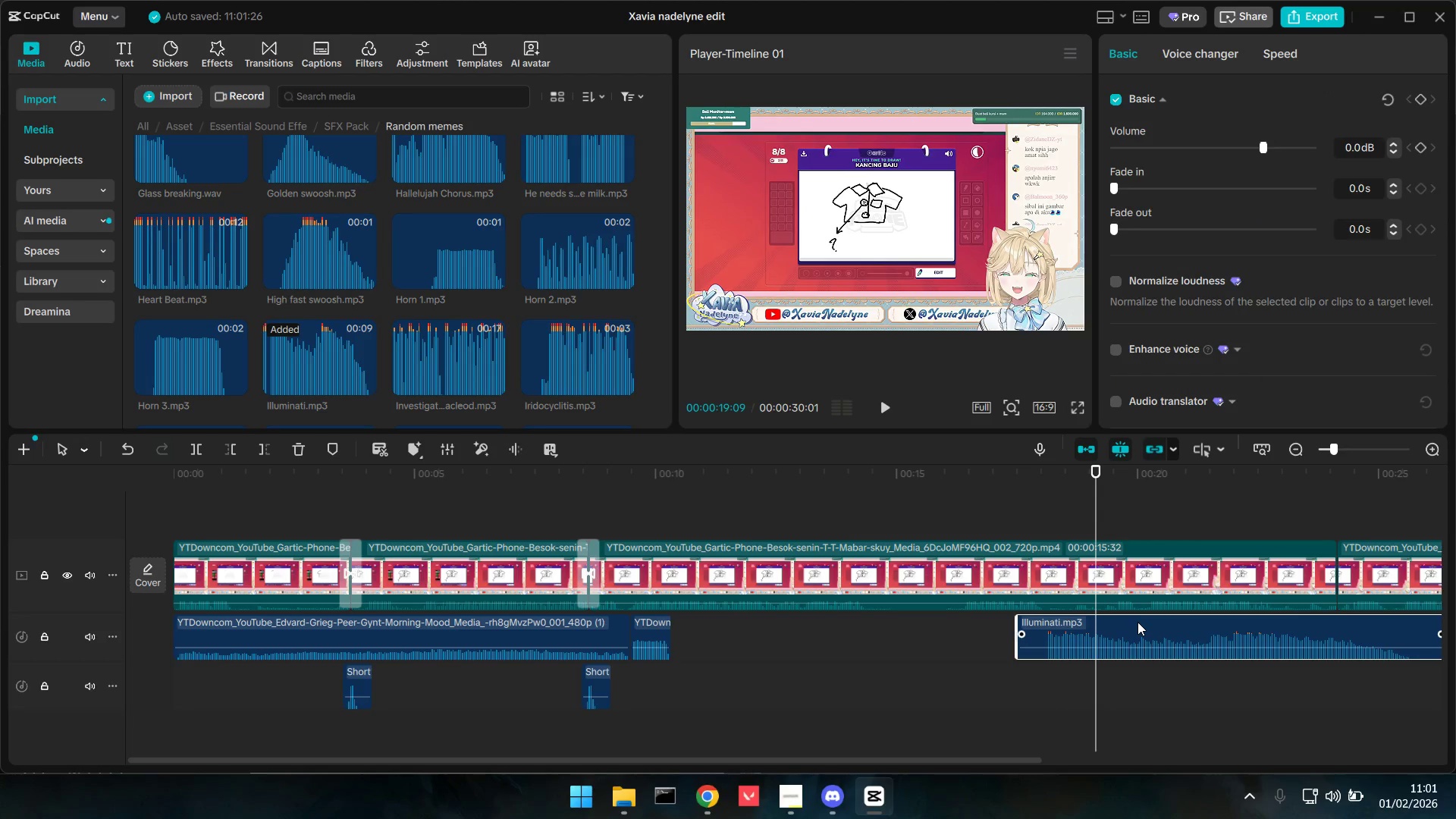 
wait(5.47)
 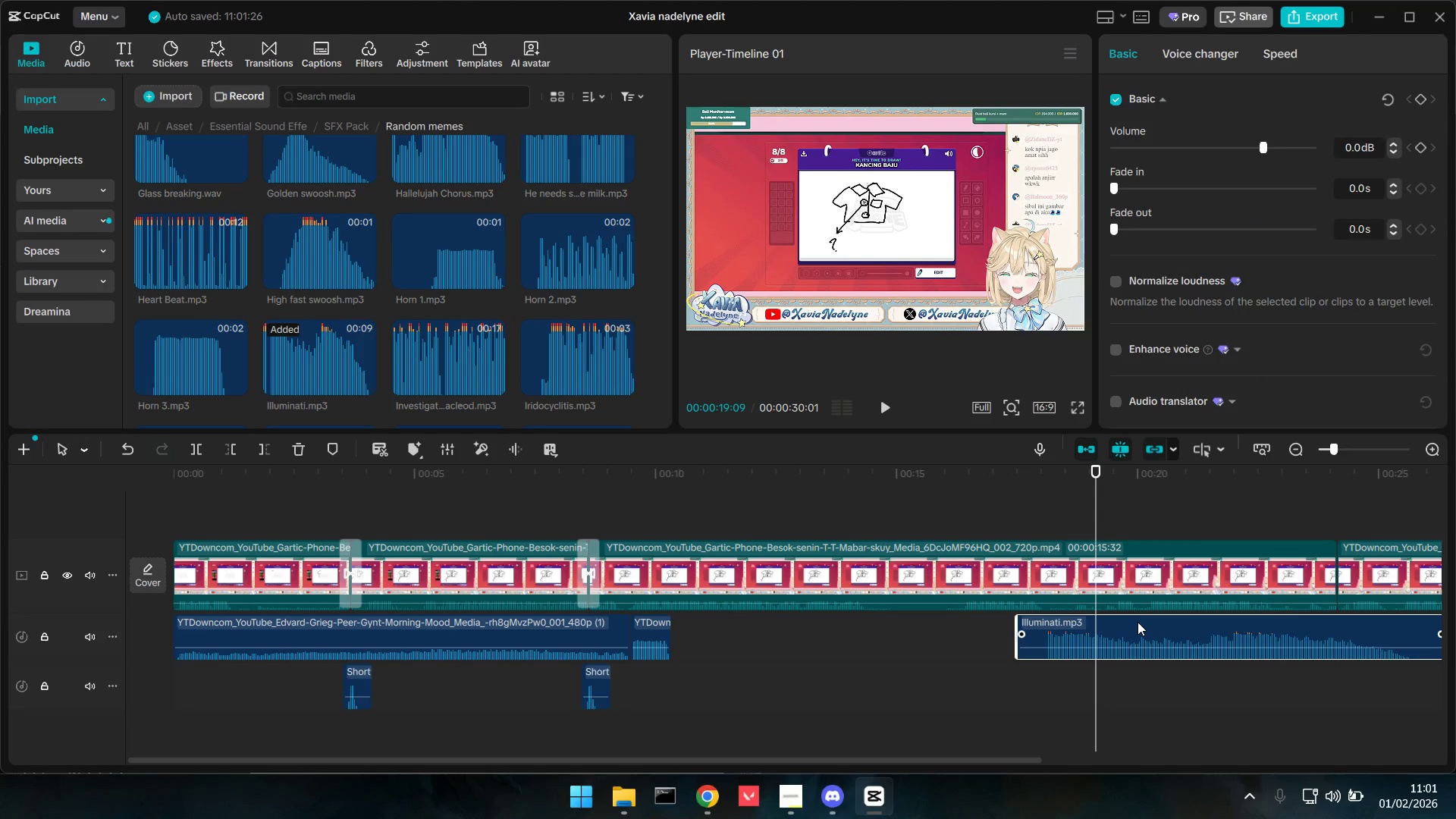 
left_click([835, 796])
 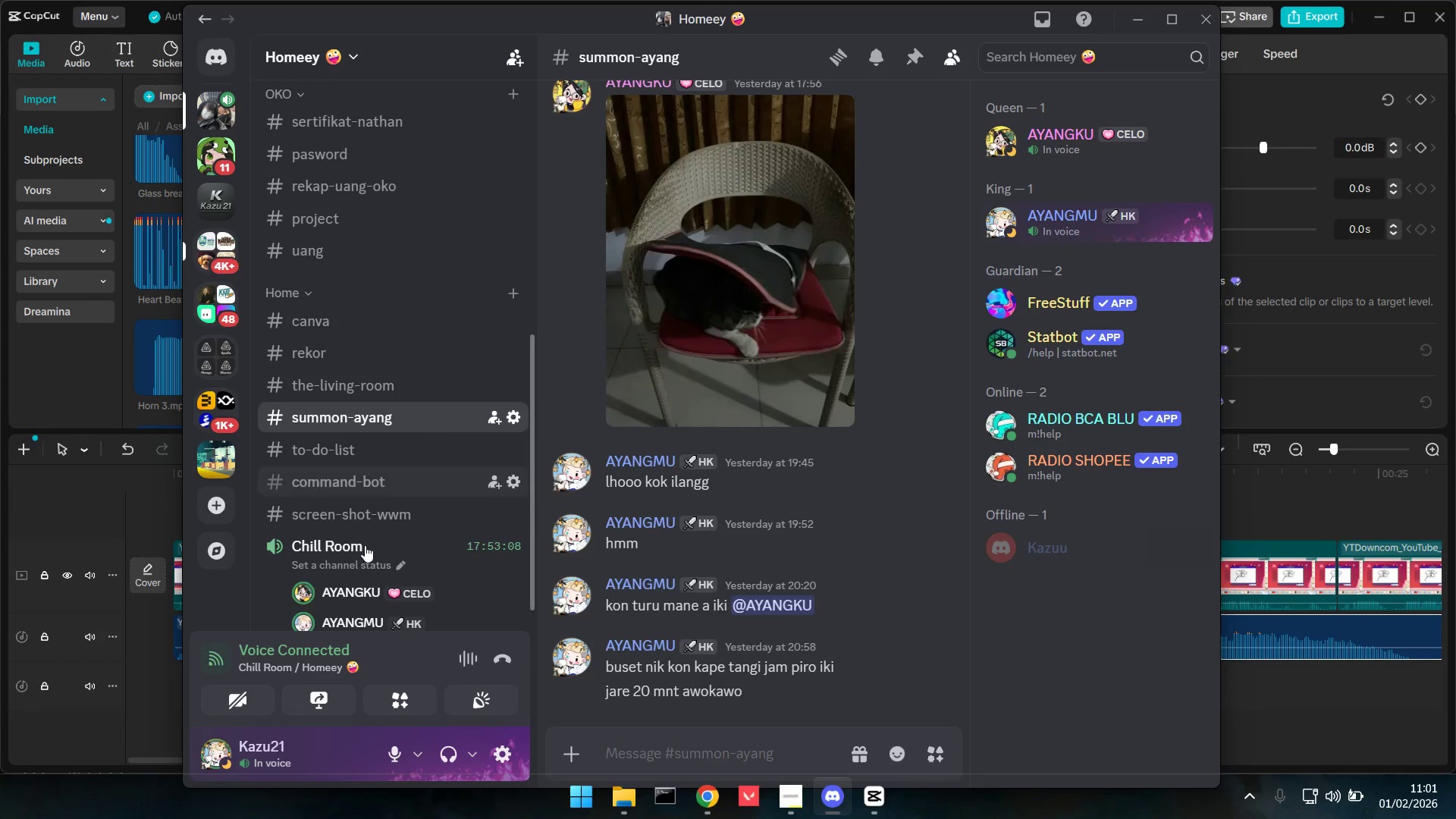 
right_click([343, 582])
 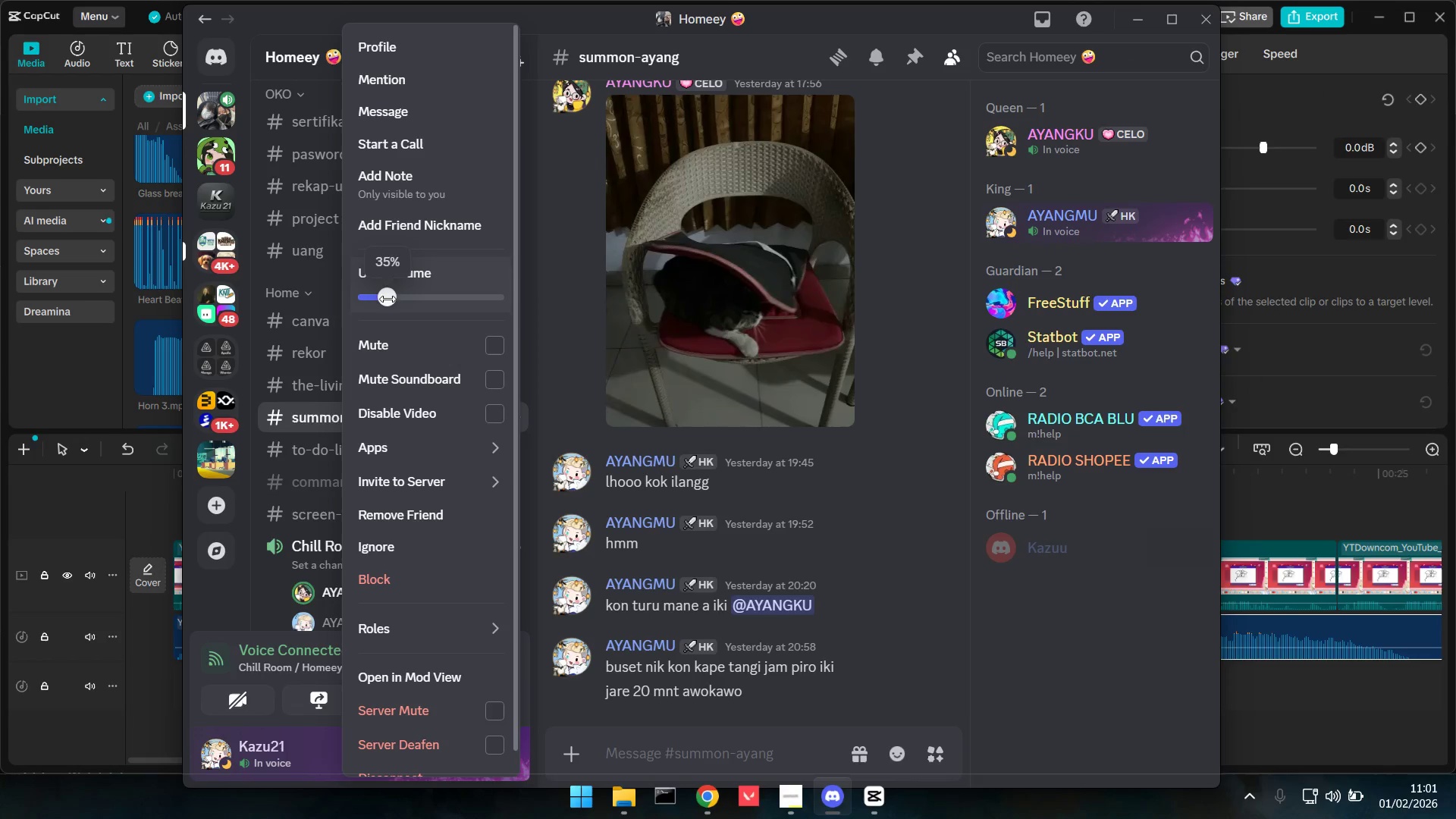 
left_click([400, 299])
 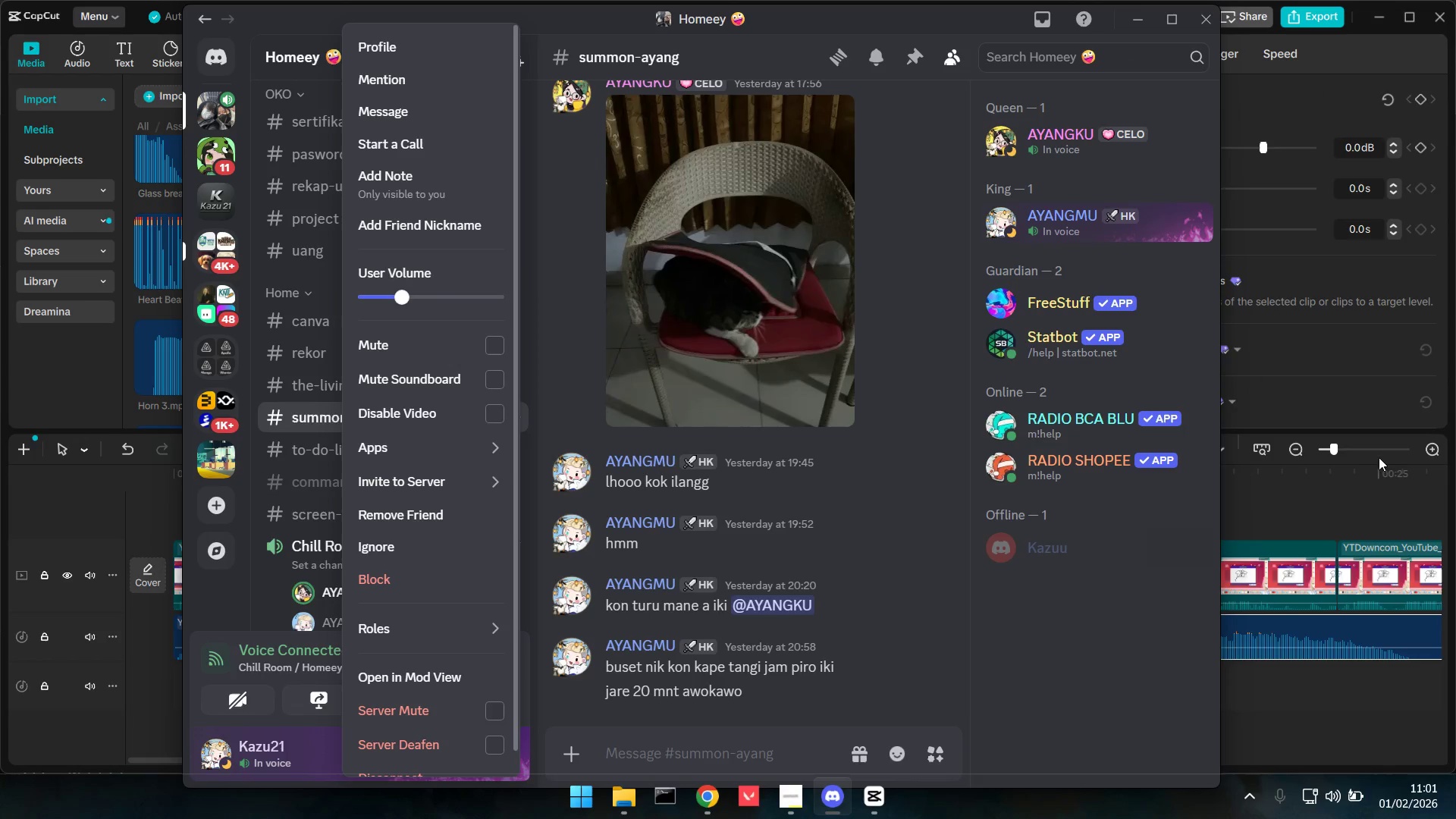 
left_click([1293, 512])
 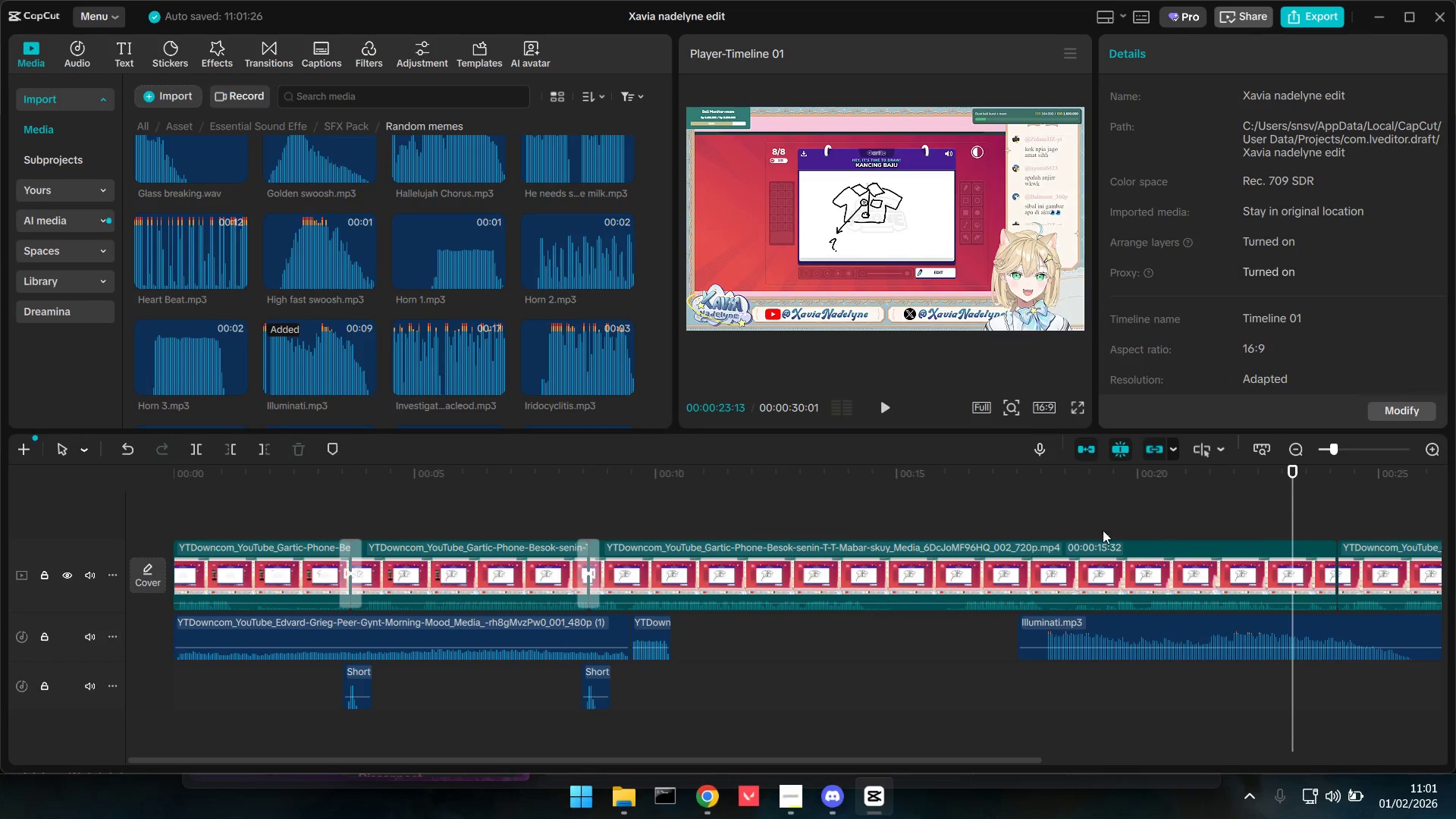 
double_click([1057, 519])
 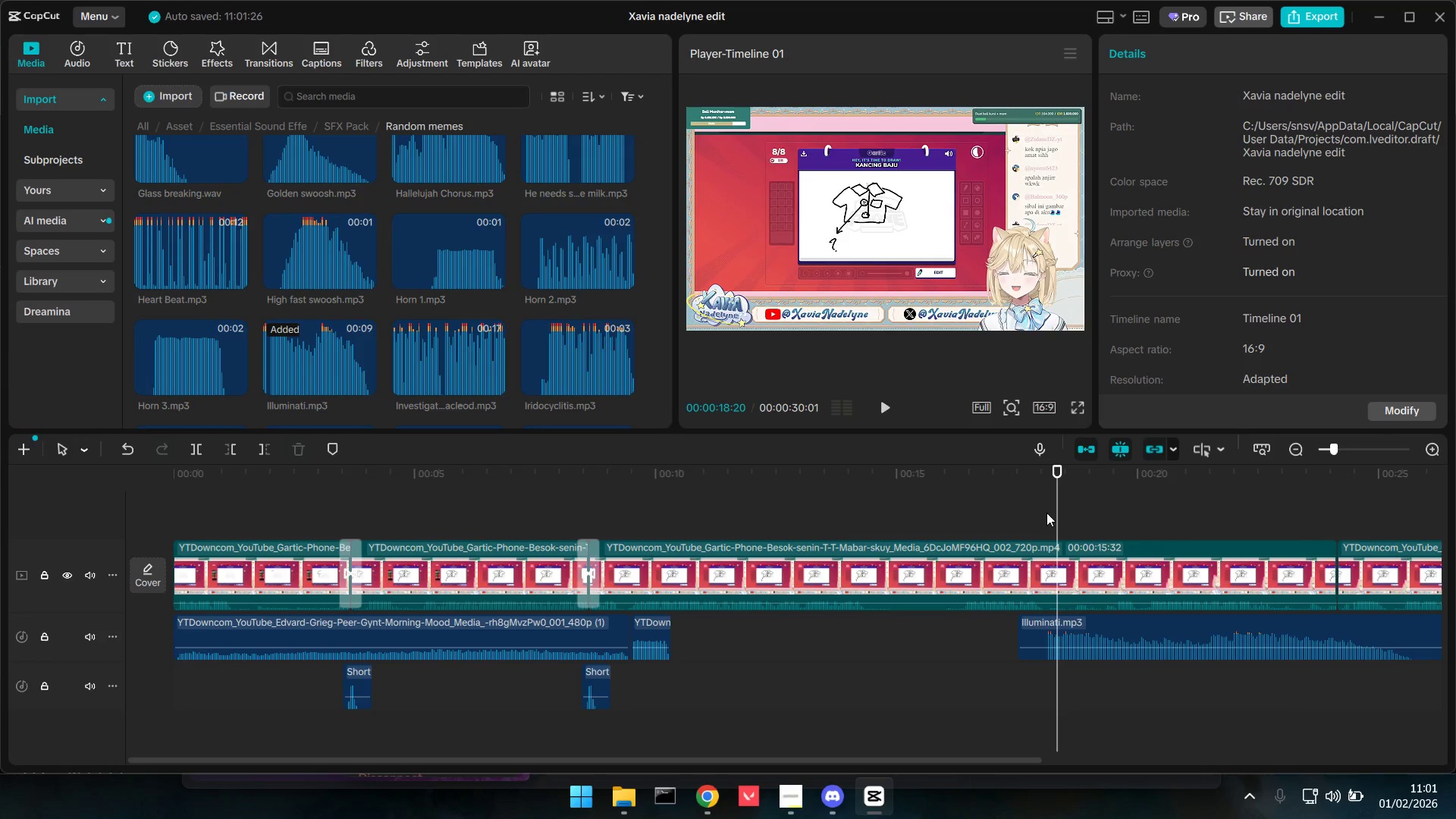 
triple_click([1031, 506])
 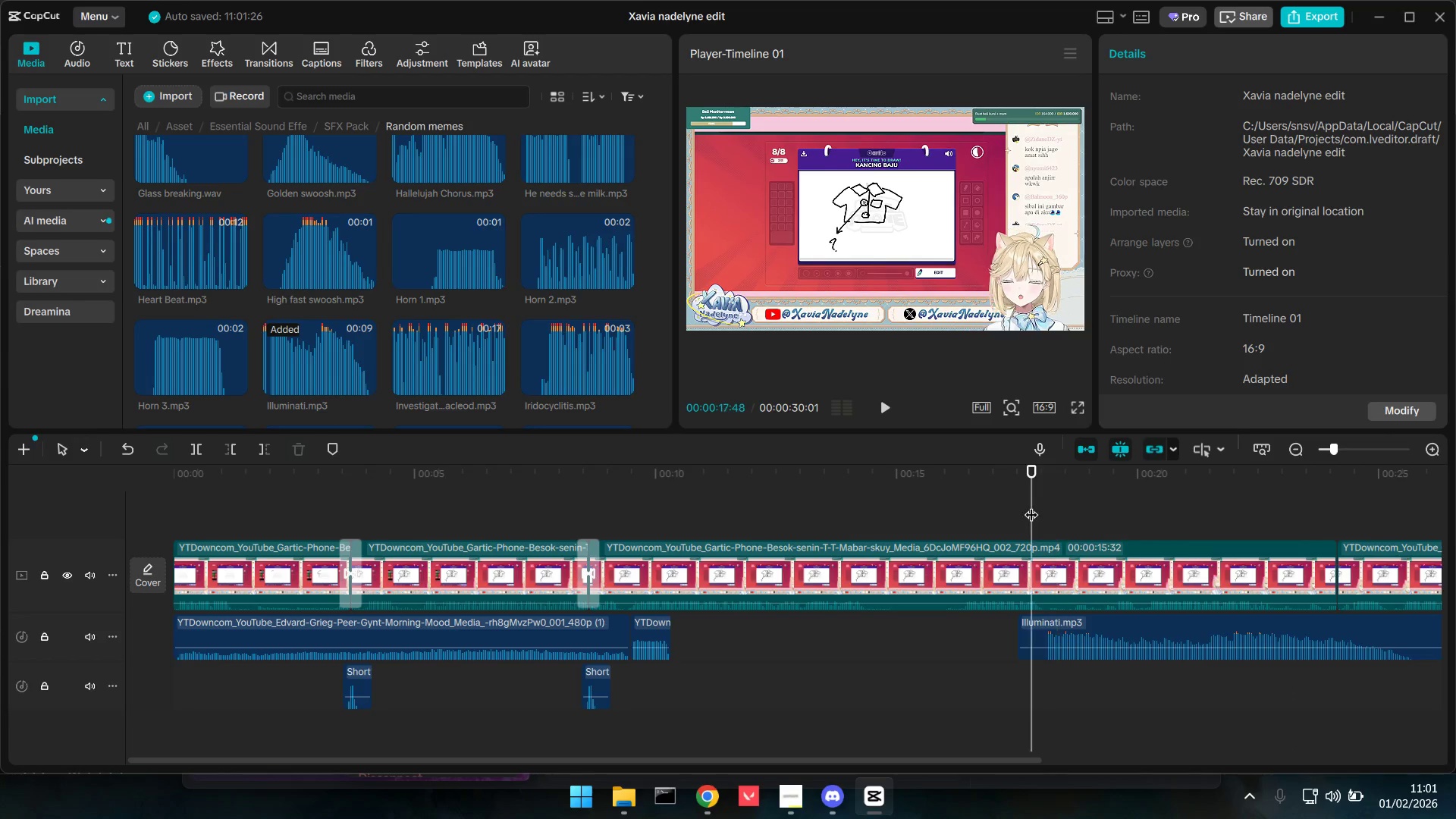 
key(Space)
 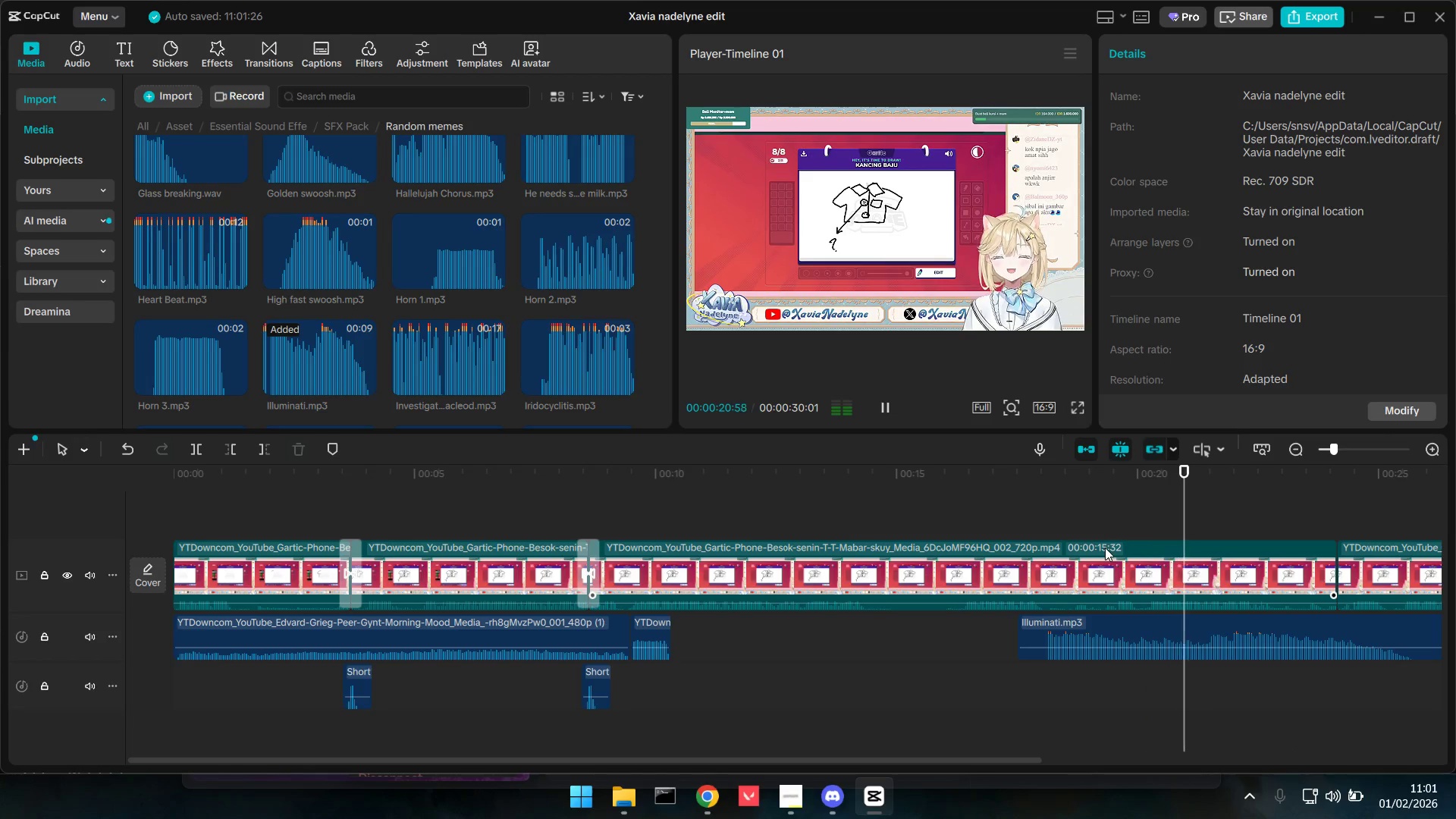 
hold_key(key=ControlLeft, duration=1.45)
scroll: coordinate [1098, 659], scroll_direction: down, amount: 6.0
 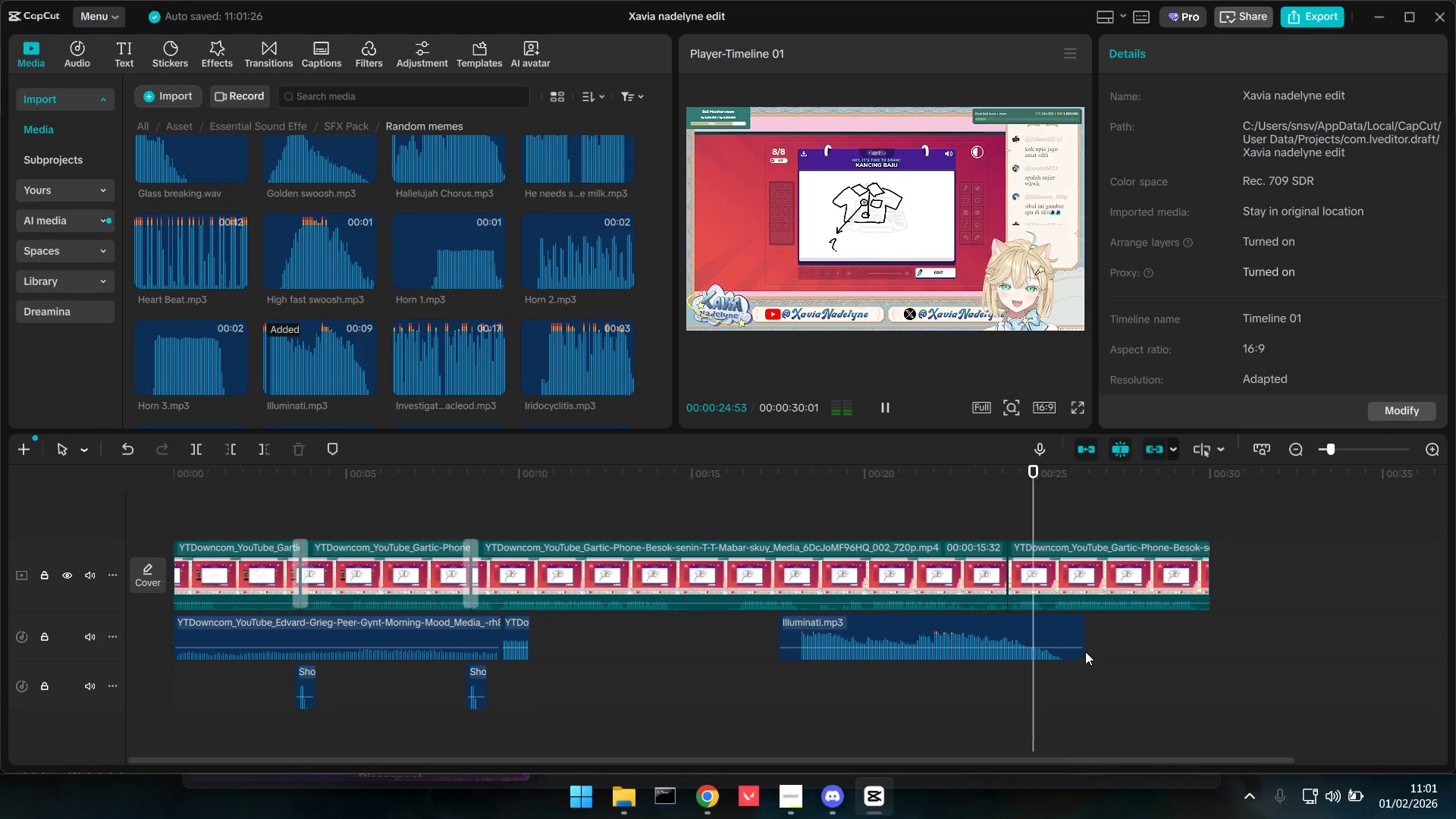 
key(Space)
 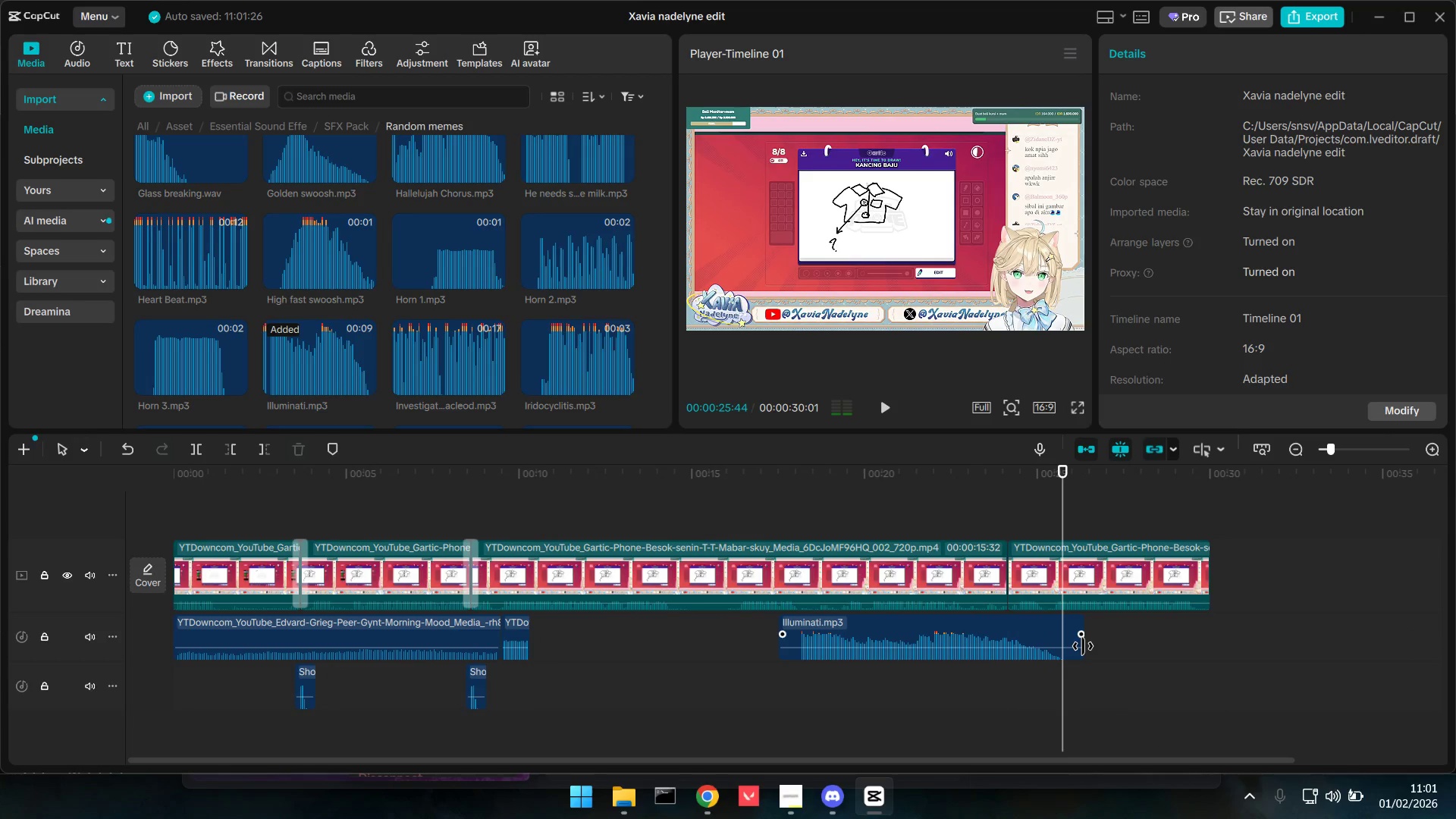 
key(Space)
 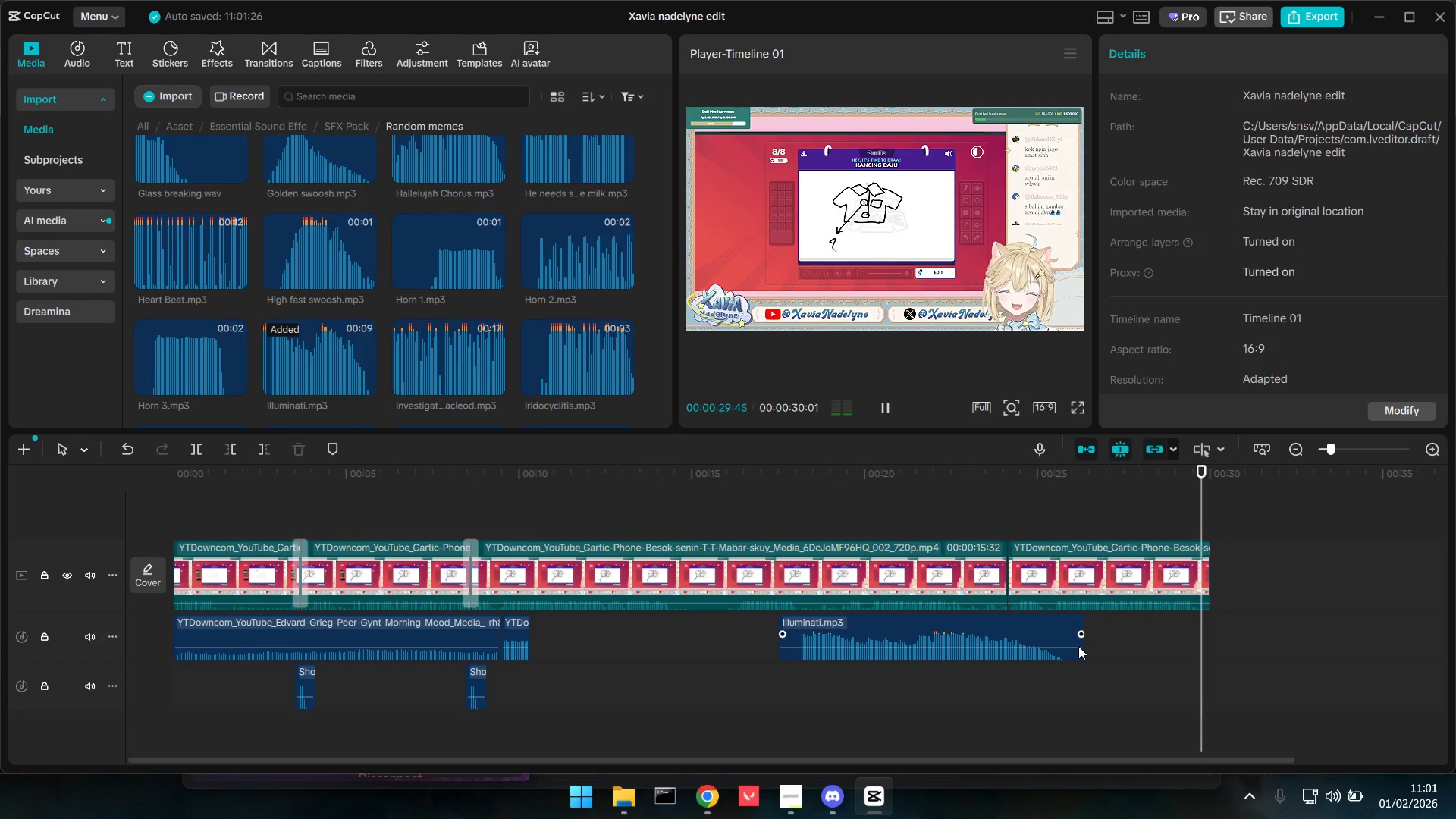 
wait(5.5)
 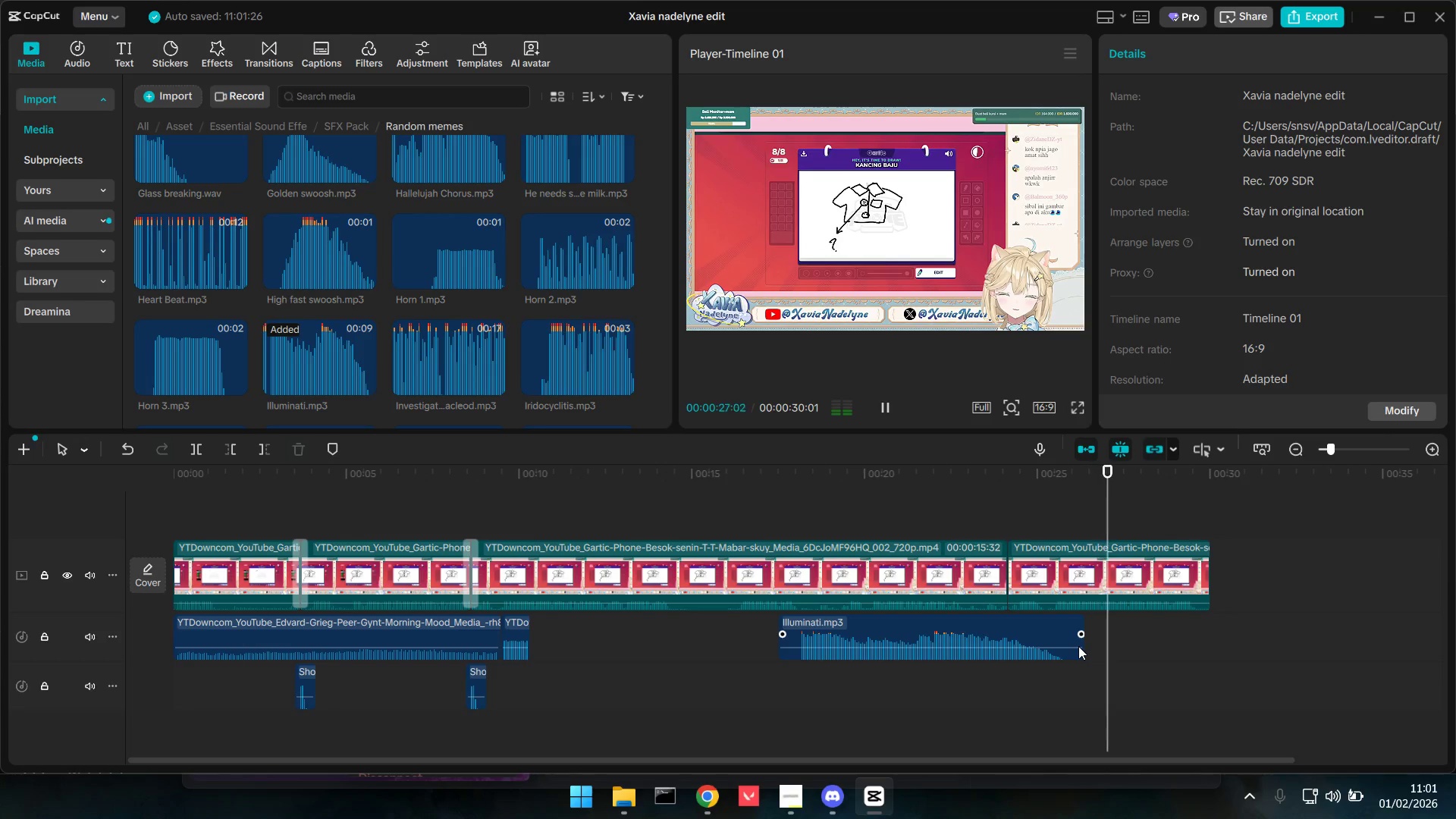 
left_click([744, 517])
 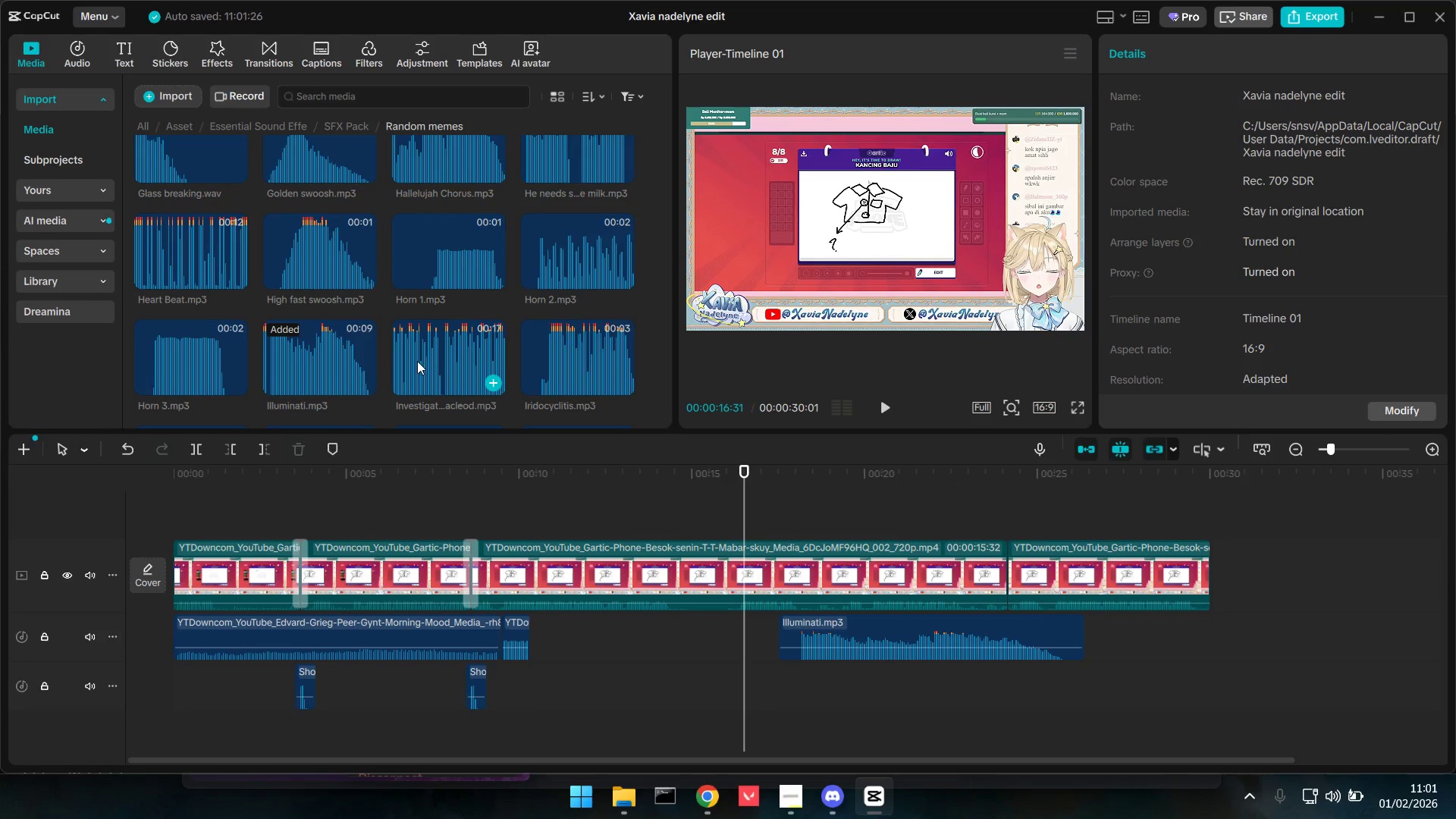 
left_click([433, 347])
 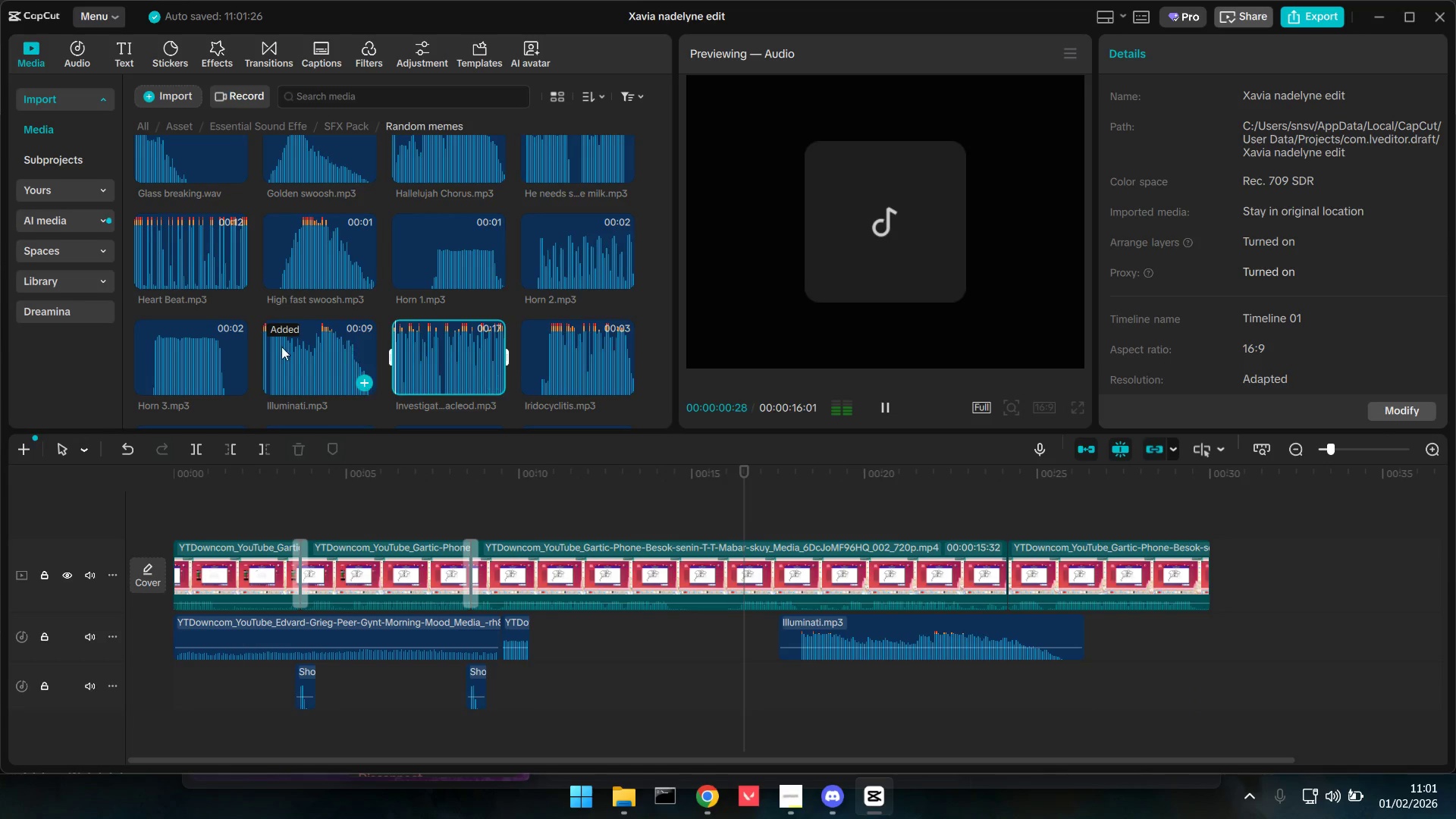 
left_click([177, 350])
 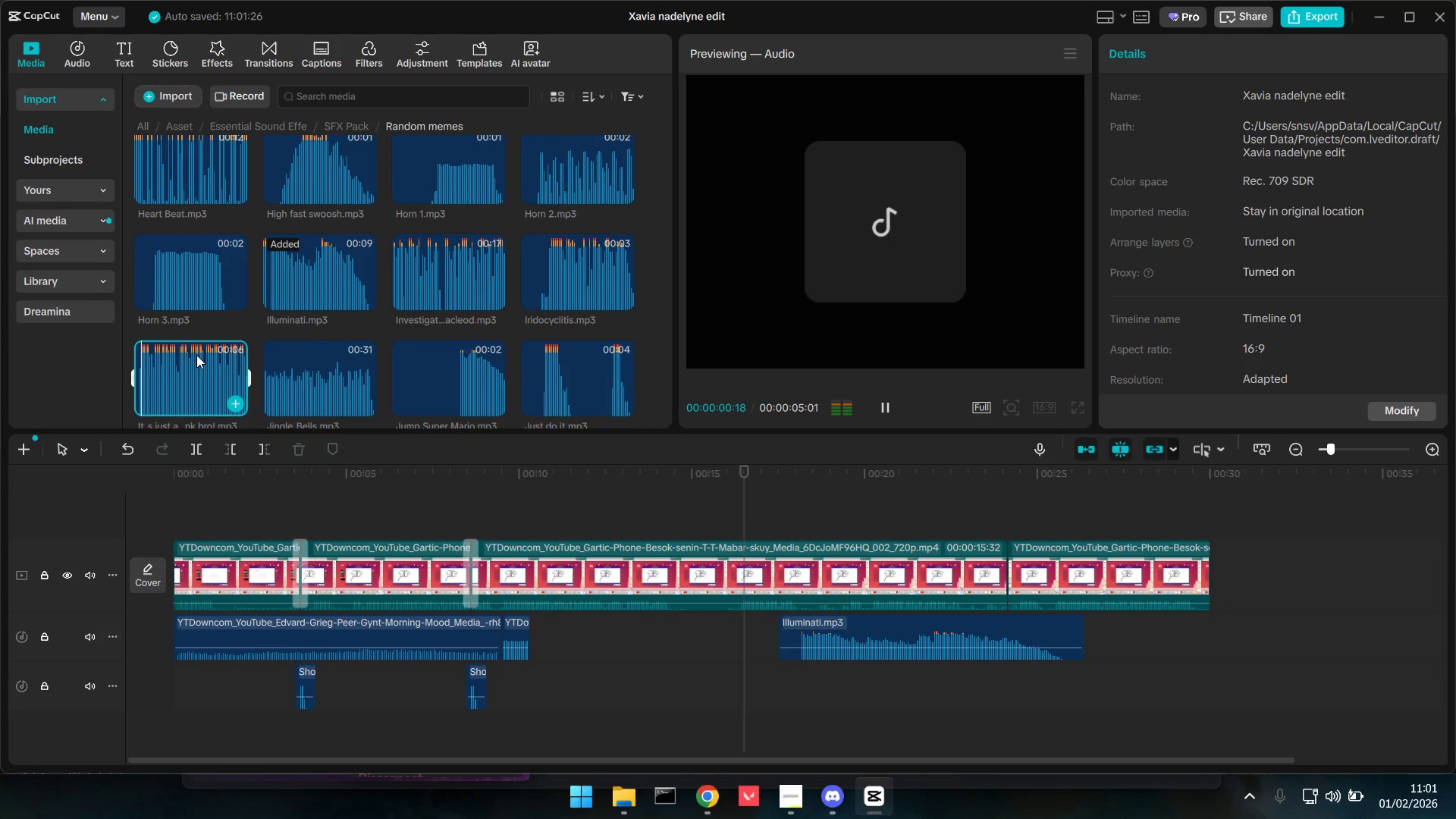 
scroll: coordinate [310, 366], scroll_direction: down, amount: 3.0
 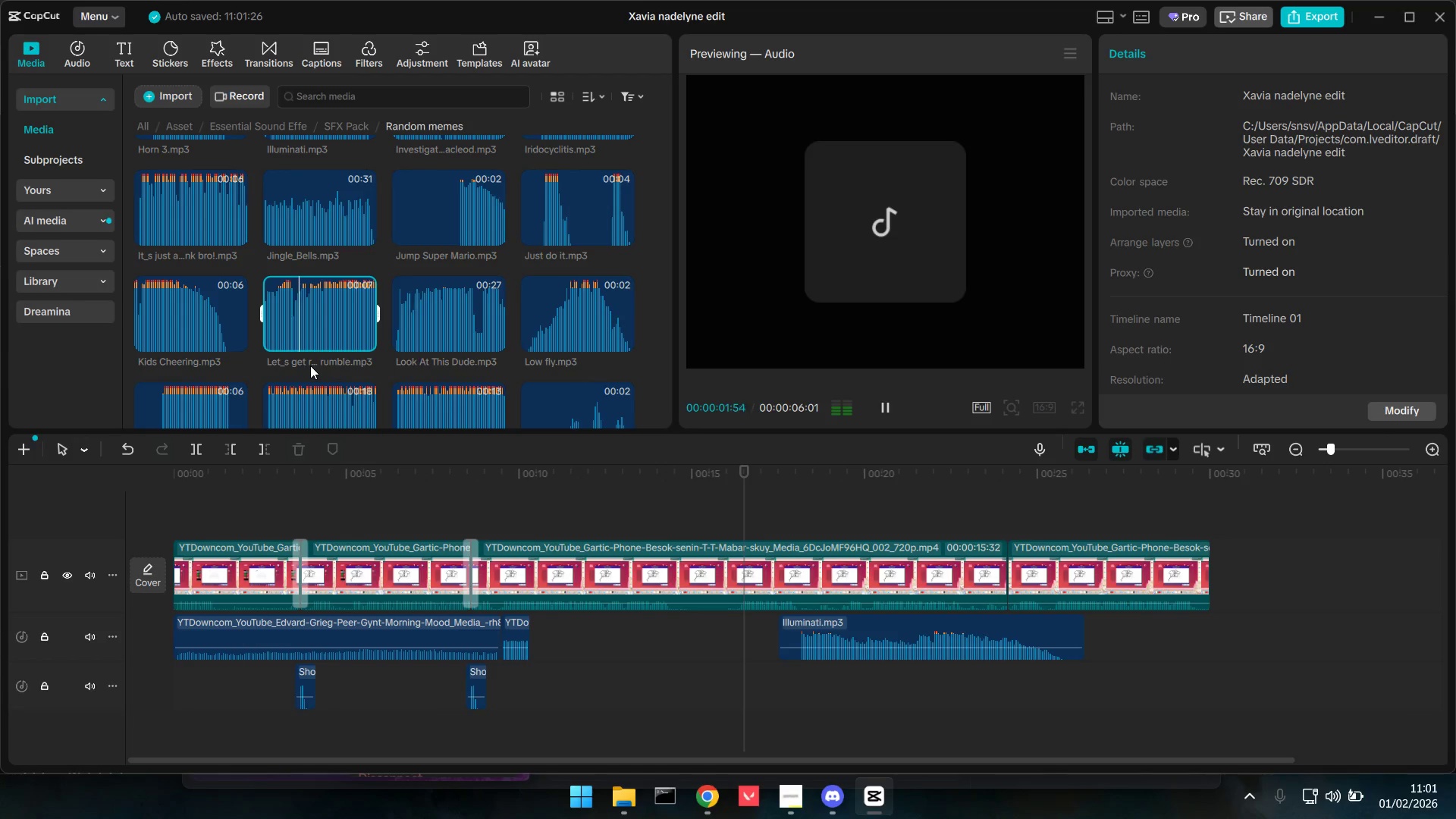 
left_click([203, 315])
 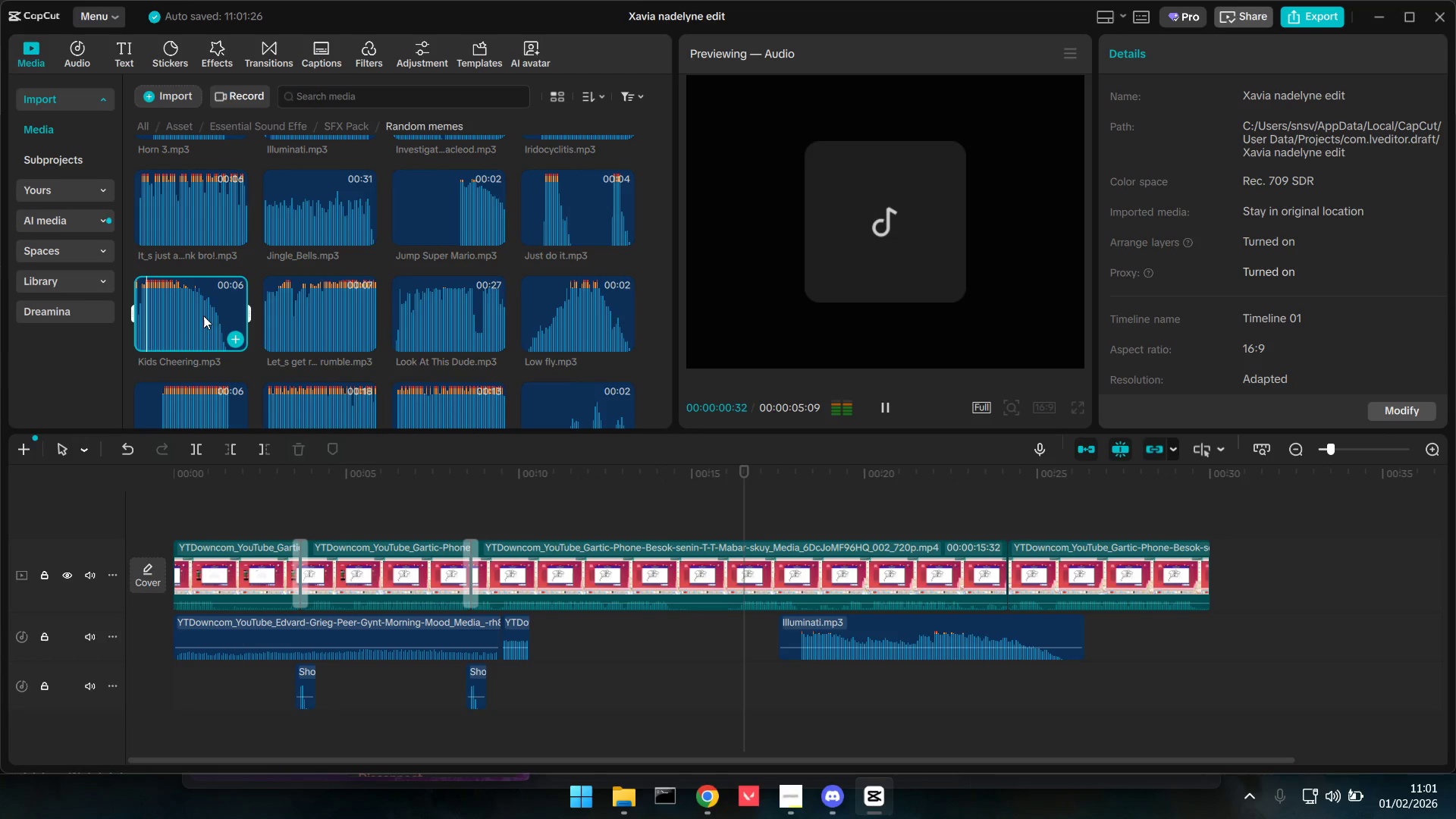 
left_click([315, 234])
 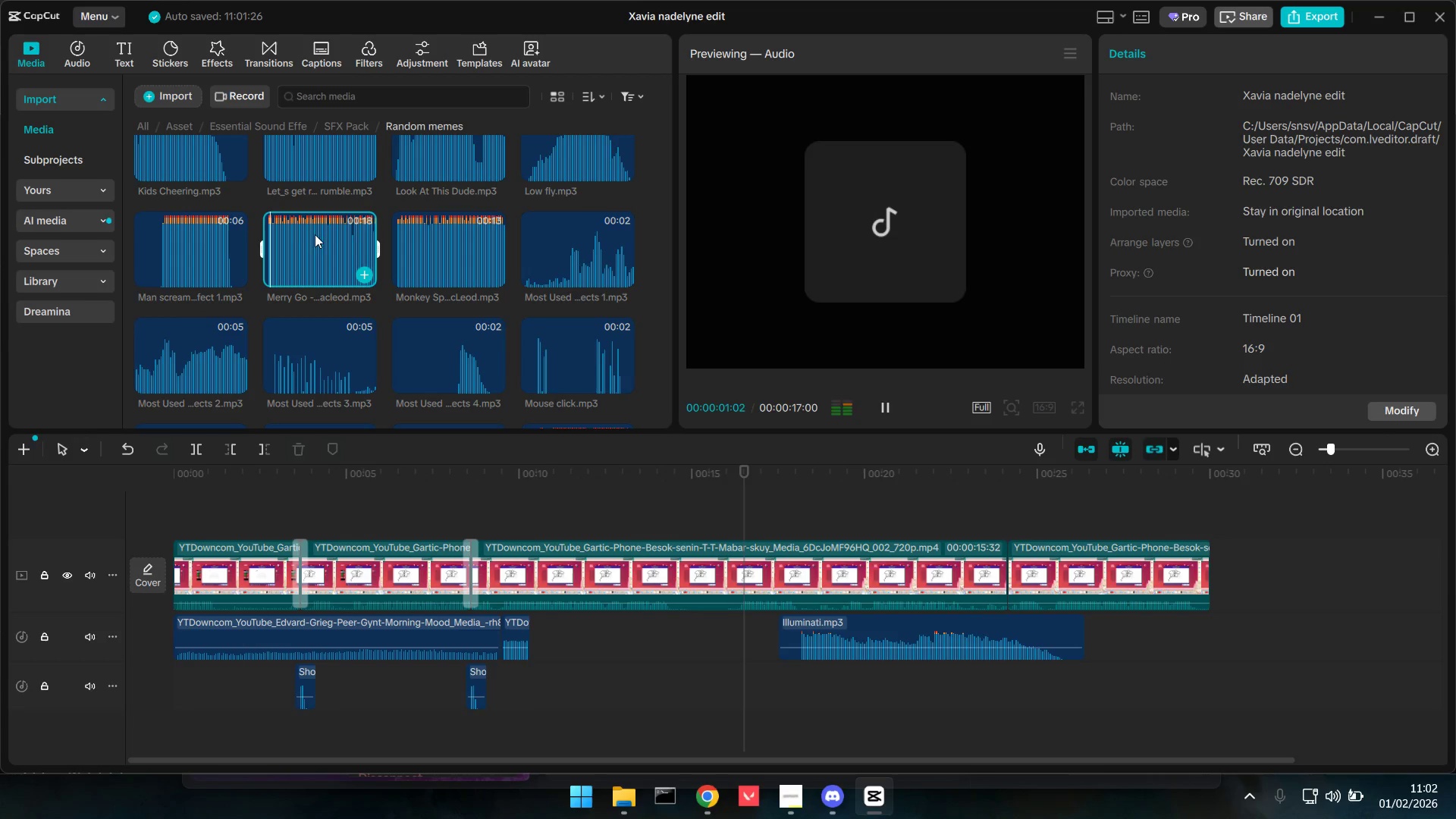 
scroll: coordinate [247, 327], scroll_direction: down, amount: 2.0
 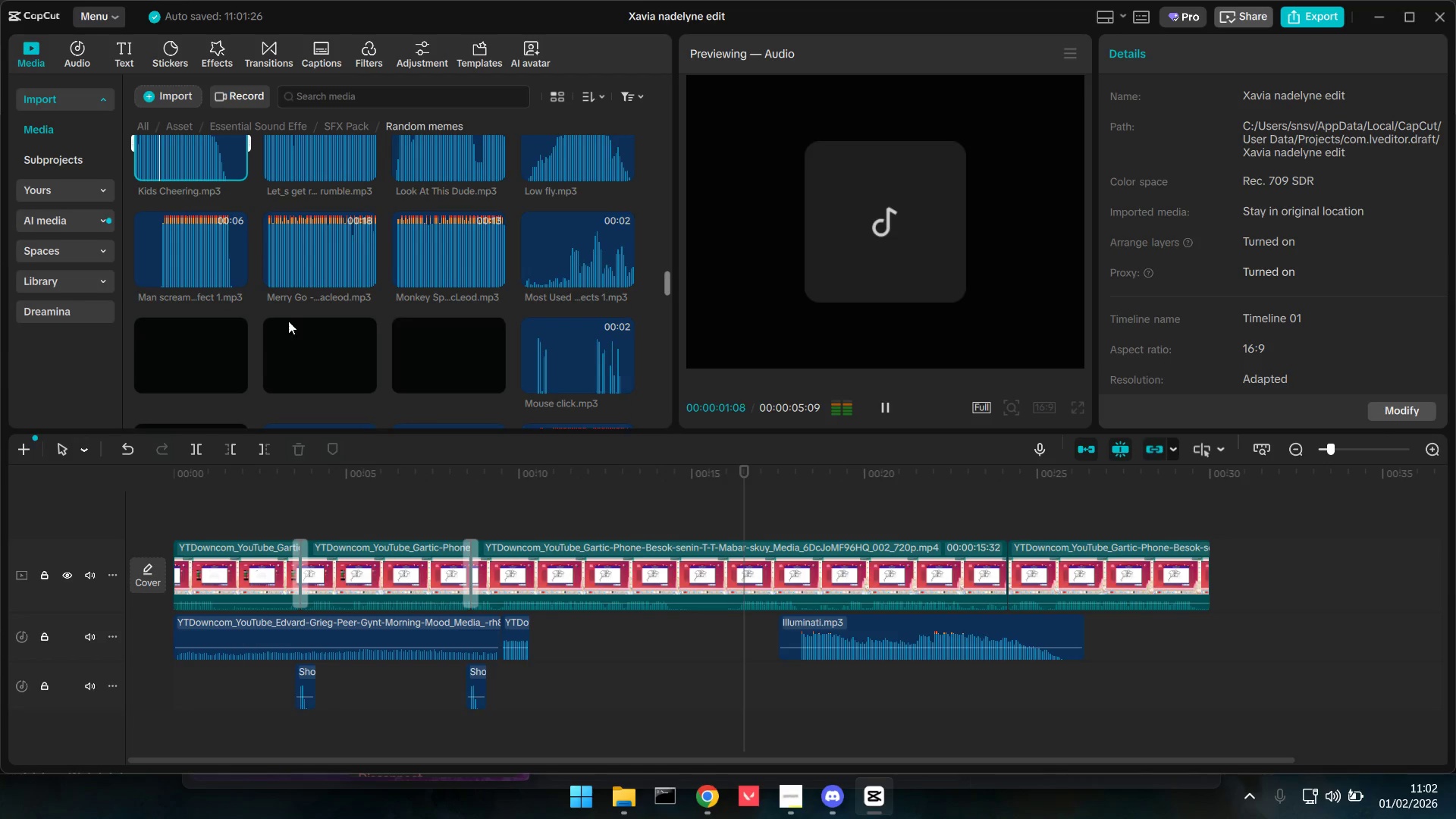 
left_click([194, 228])
 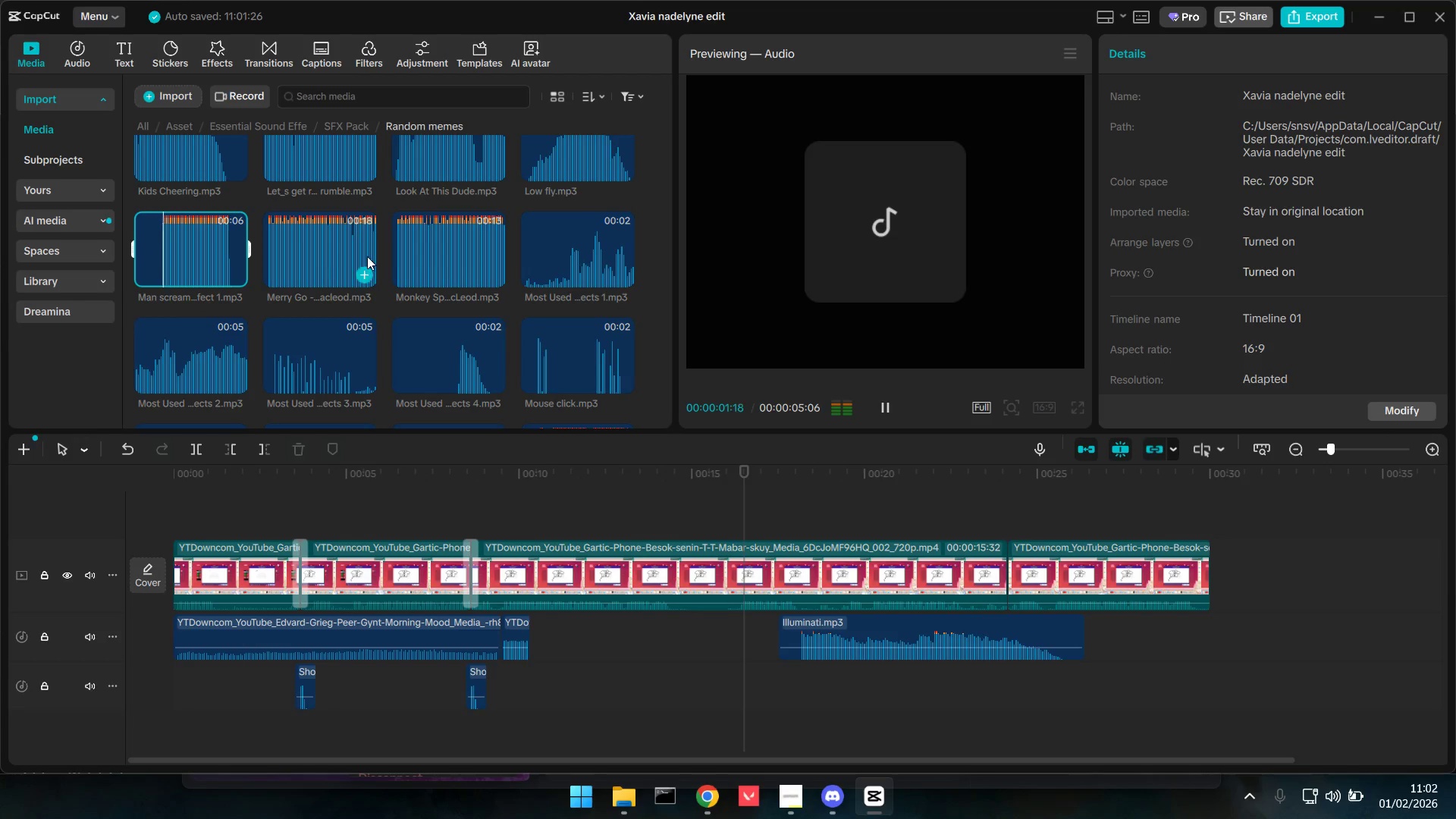 
left_click([425, 257])
 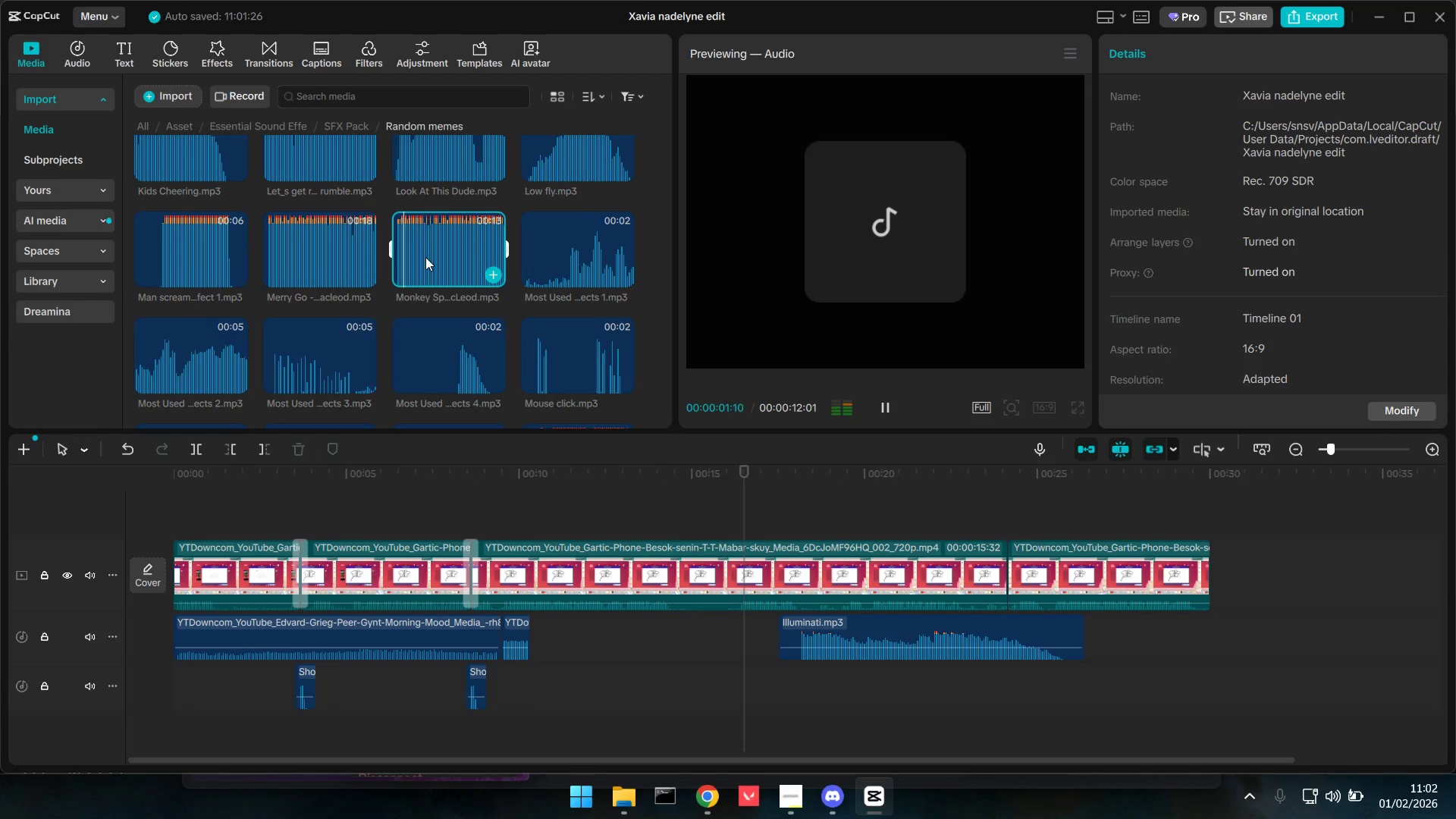 
left_click([589, 293])
 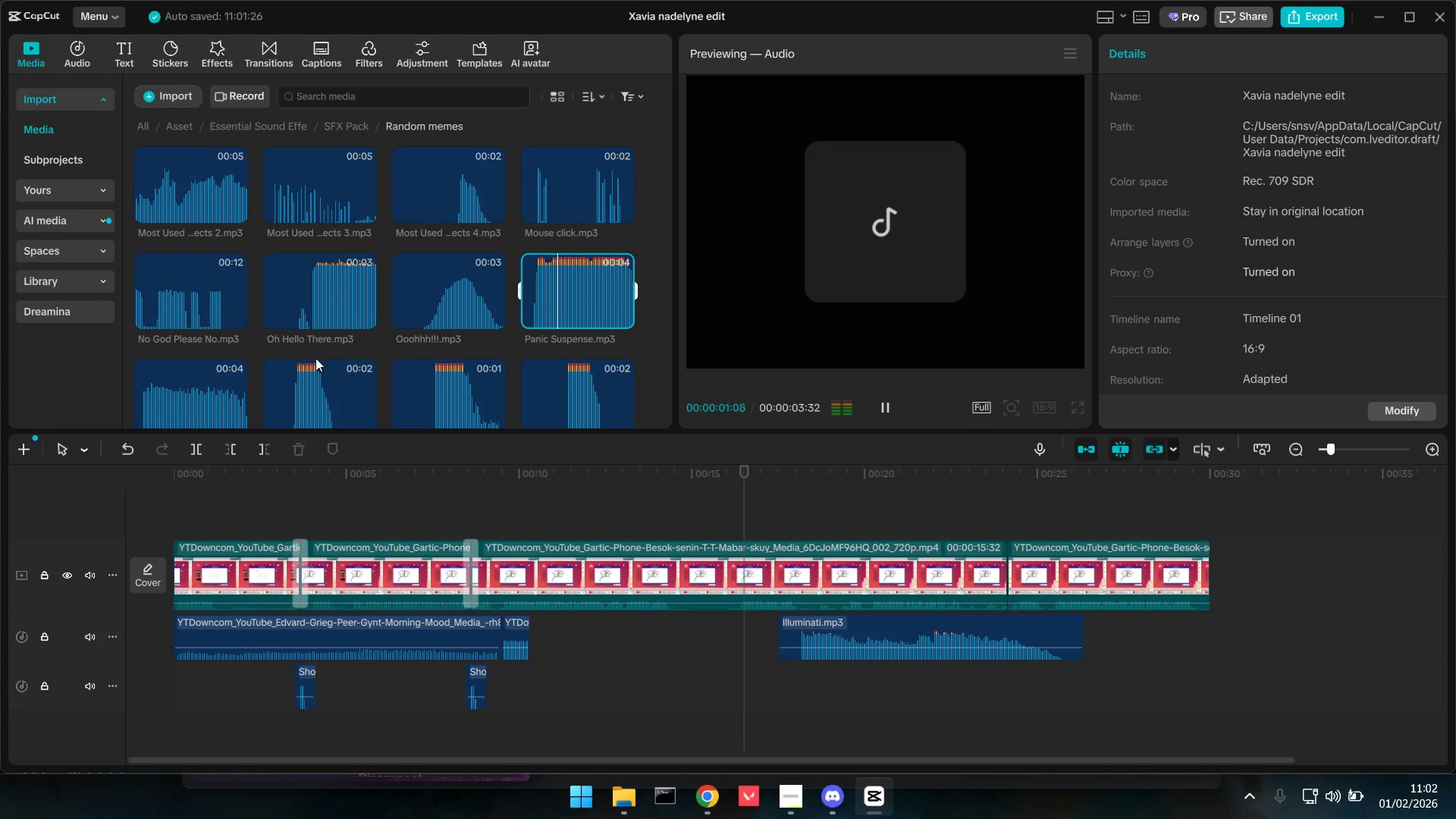 
scroll: coordinate [424, 322], scroll_direction: down, amount: 2.0
 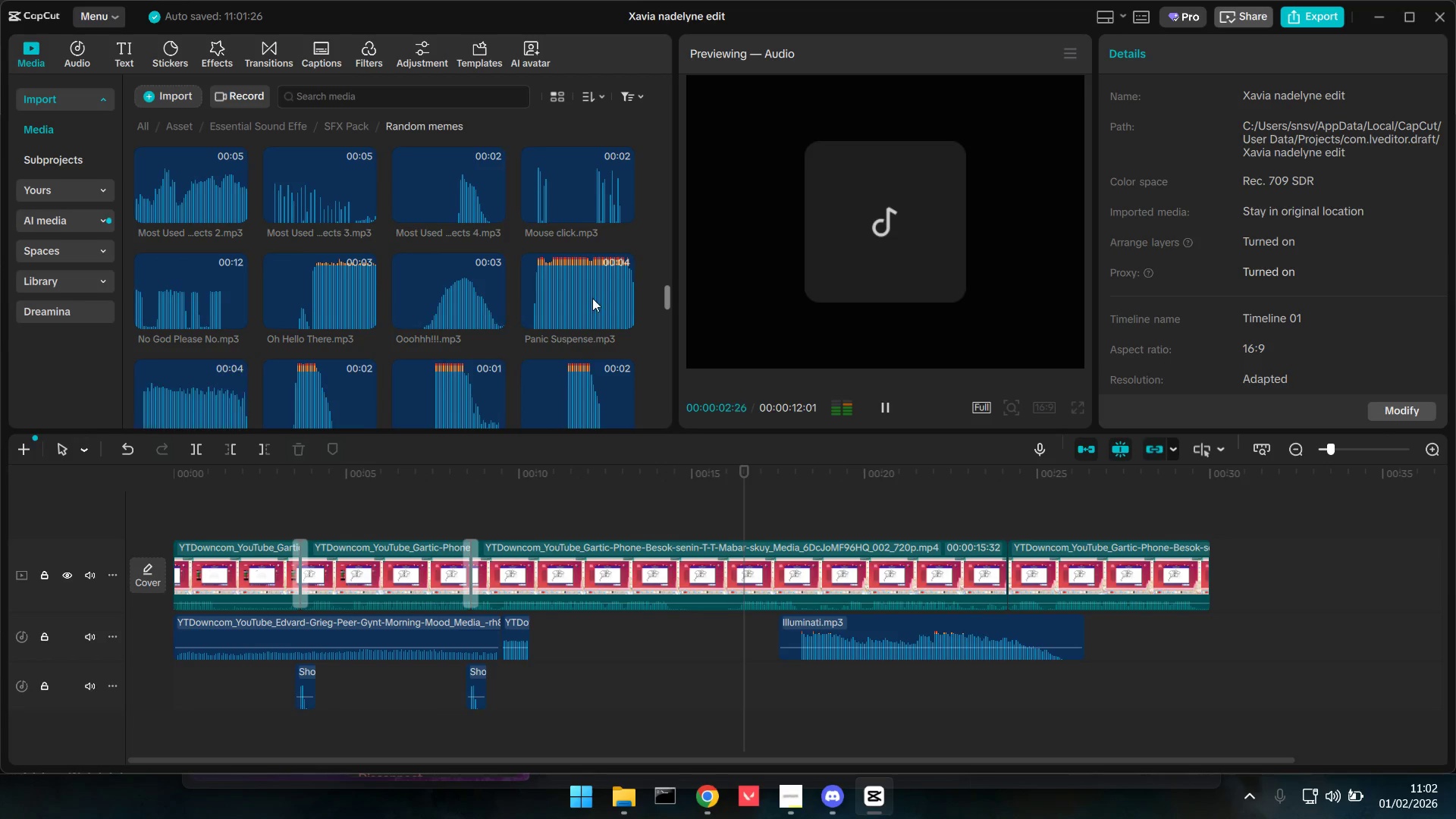 
left_click([318, 375])
 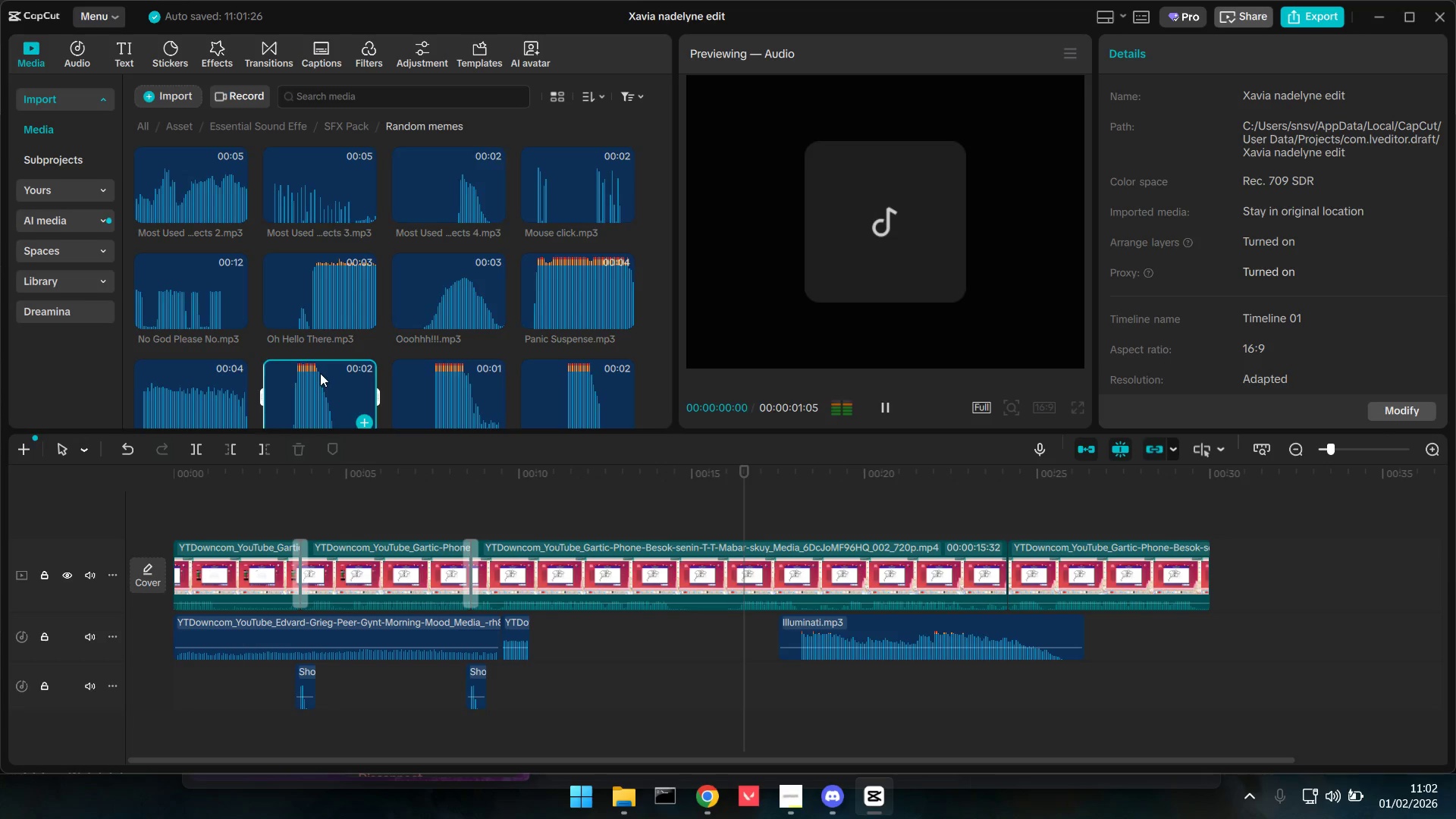 
scroll: coordinate [321, 372], scroll_direction: down, amount: 1.0
 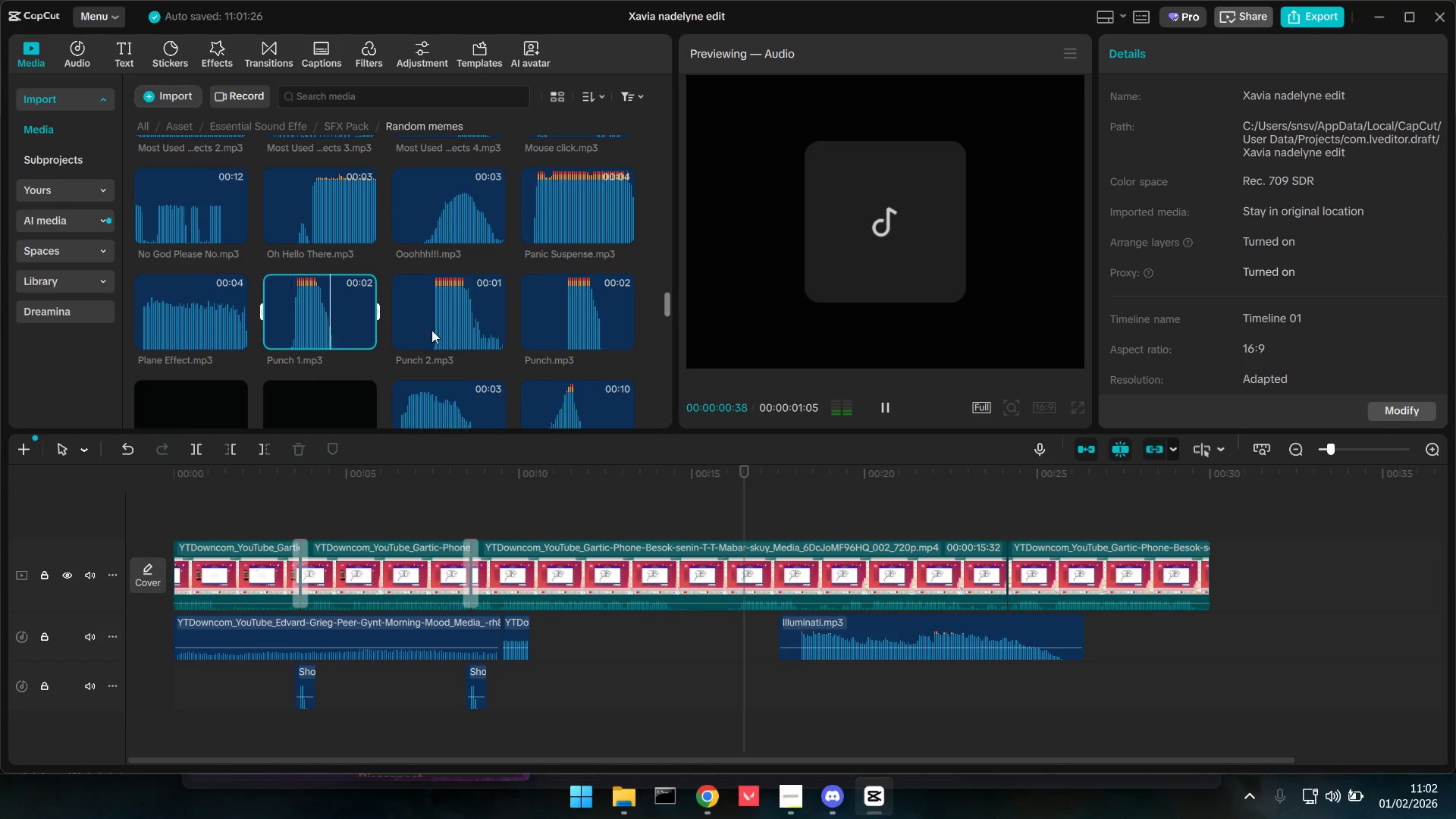 
left_click([460, 301])
 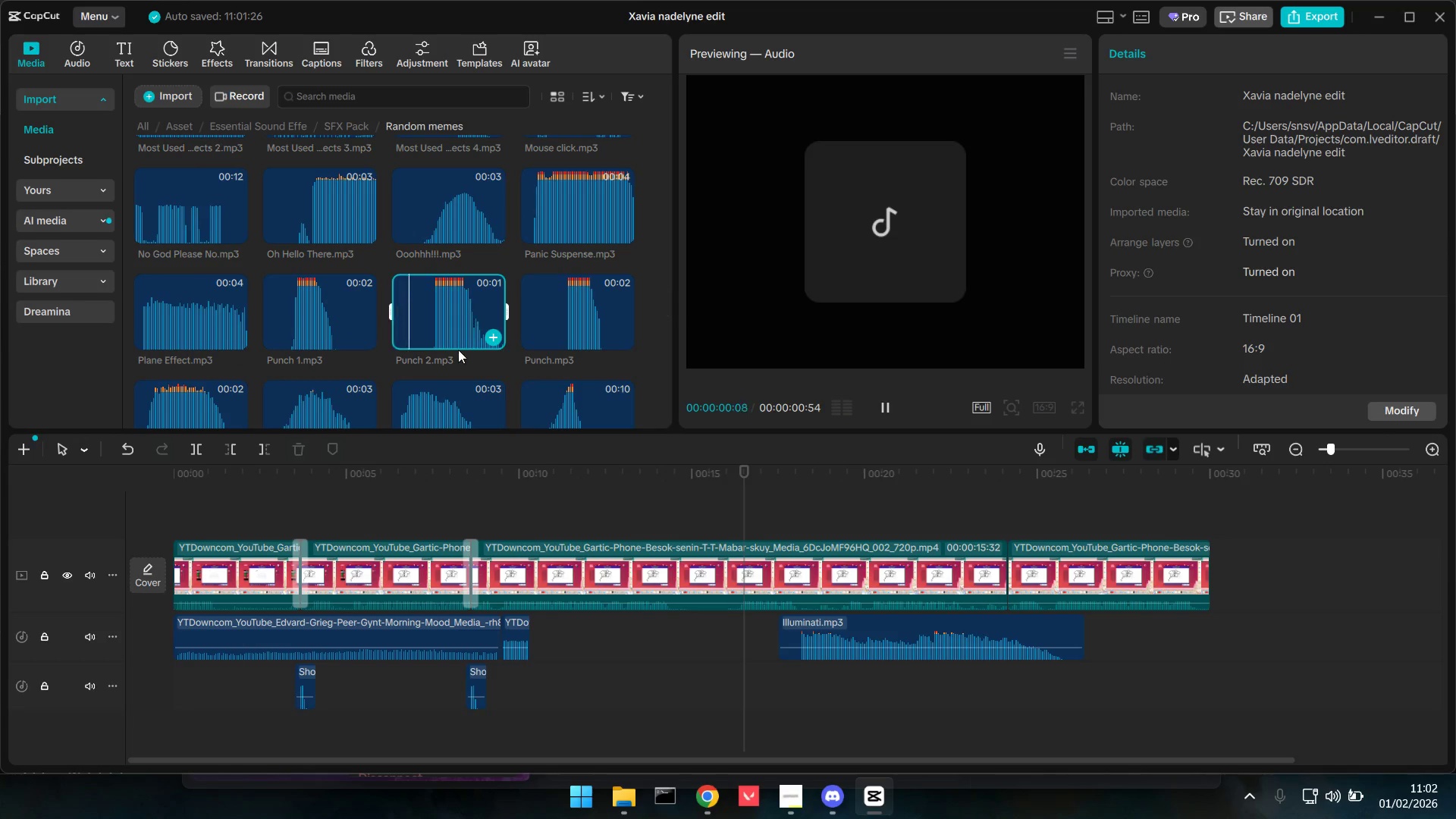 
scroll: coordinate [452, 355], scroll_direction: down, amount: 1.0
 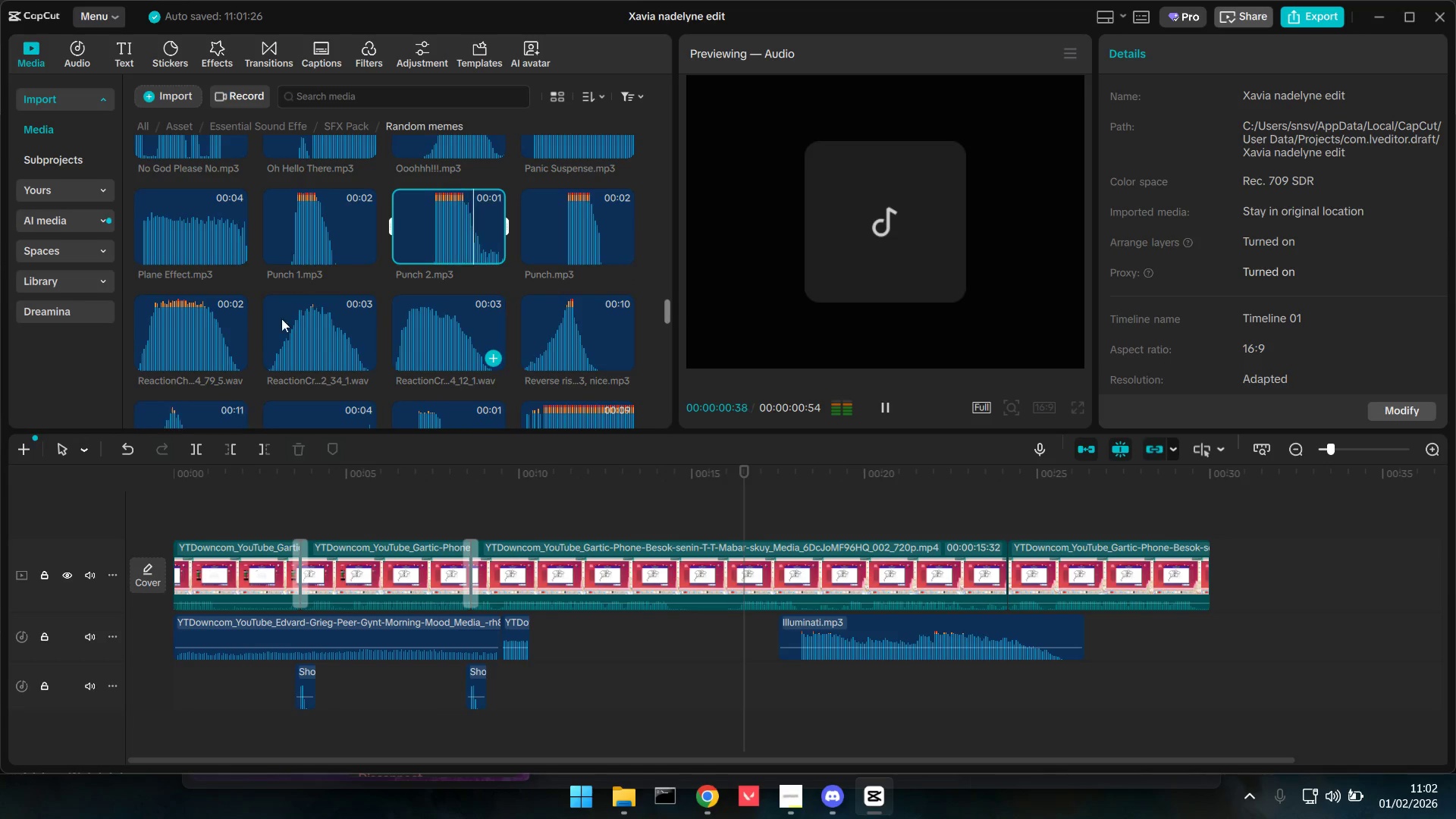 
left_click([213, 312])
 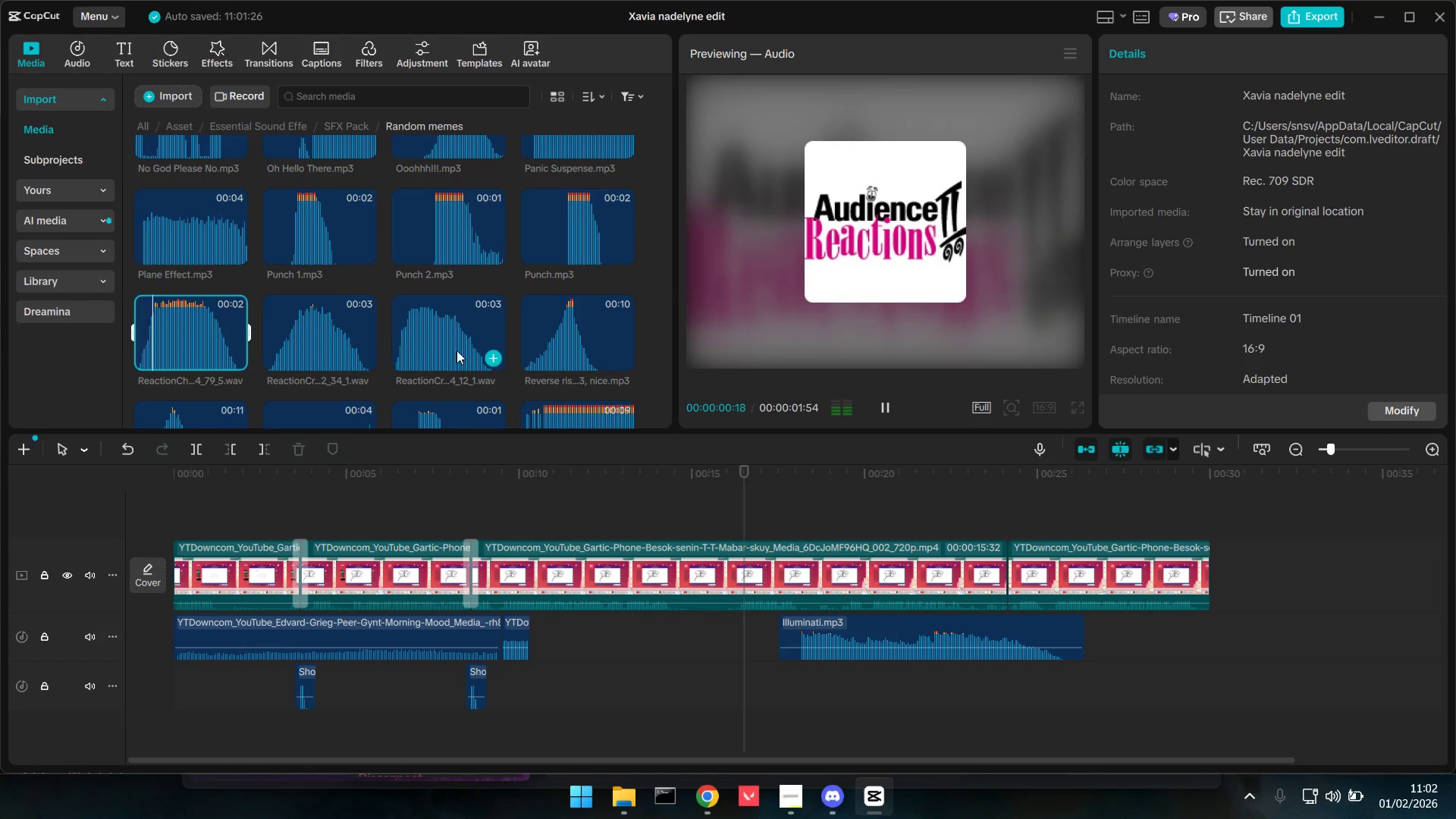 
scroll: coordinate [541, 377], scroll_direction: down, amount: 2.0
 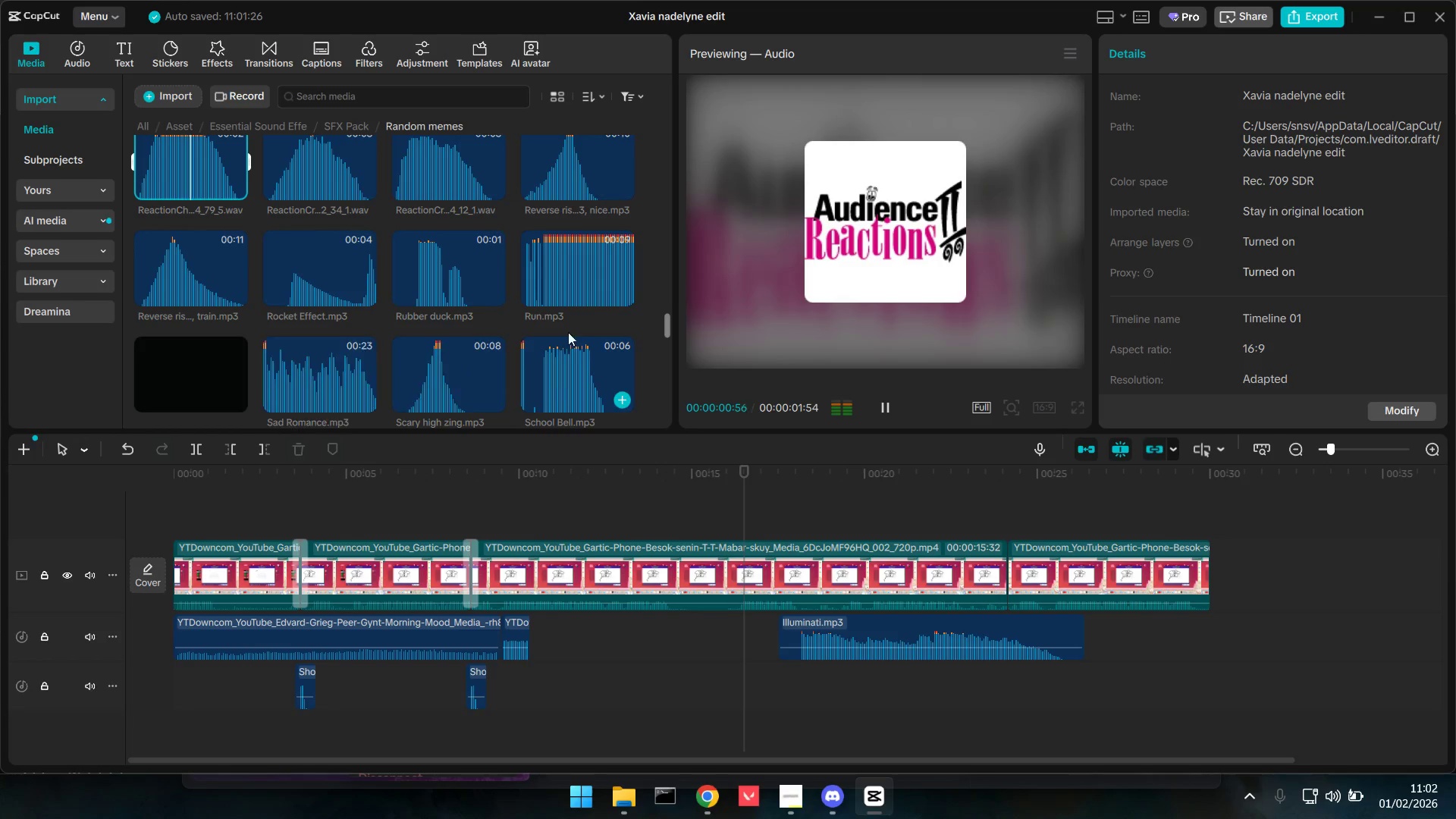 
left_click([570, 282])
 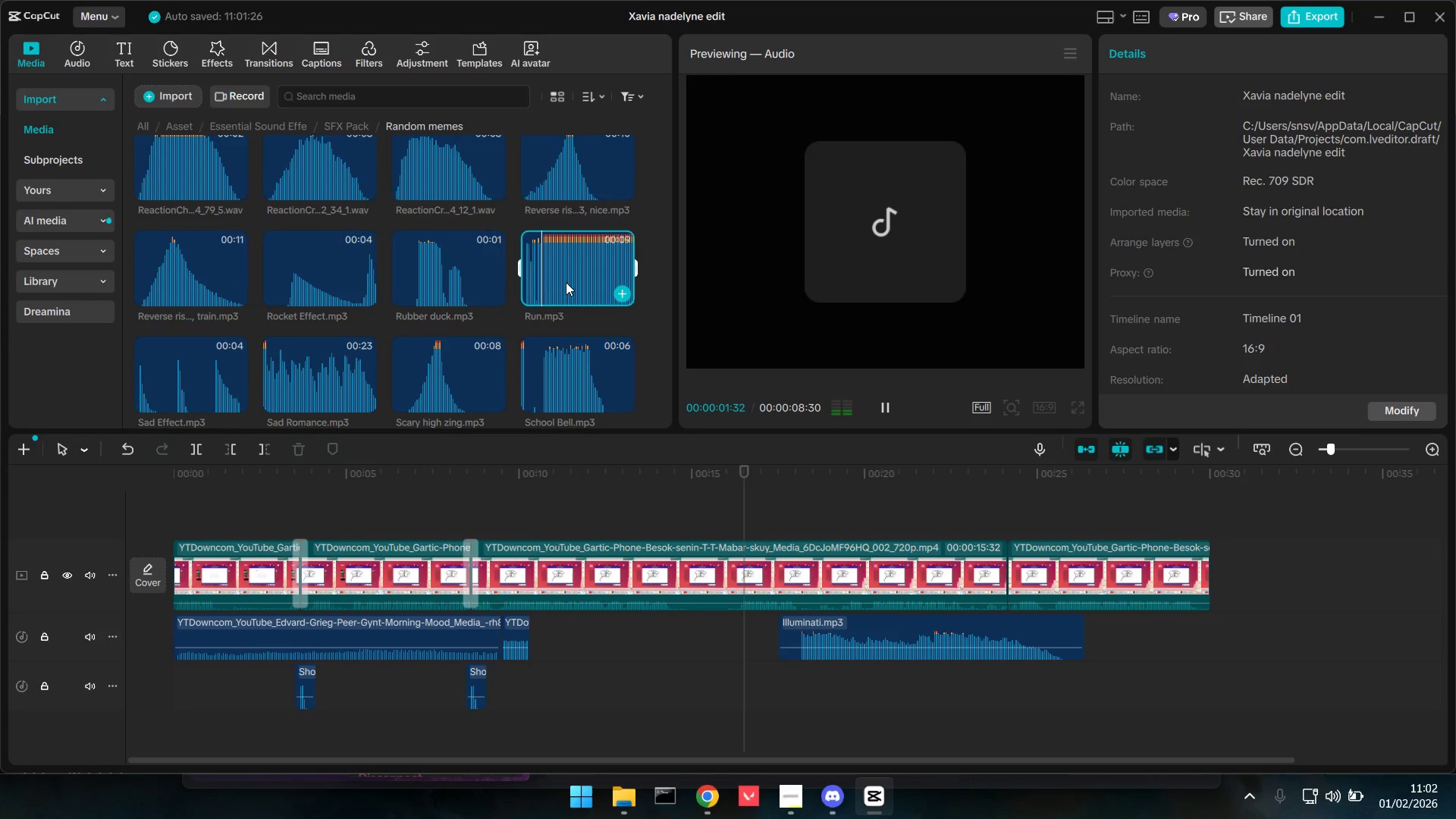 
scroll: coordinate [403, 364], scroll_direction: down, amount: 2.0
 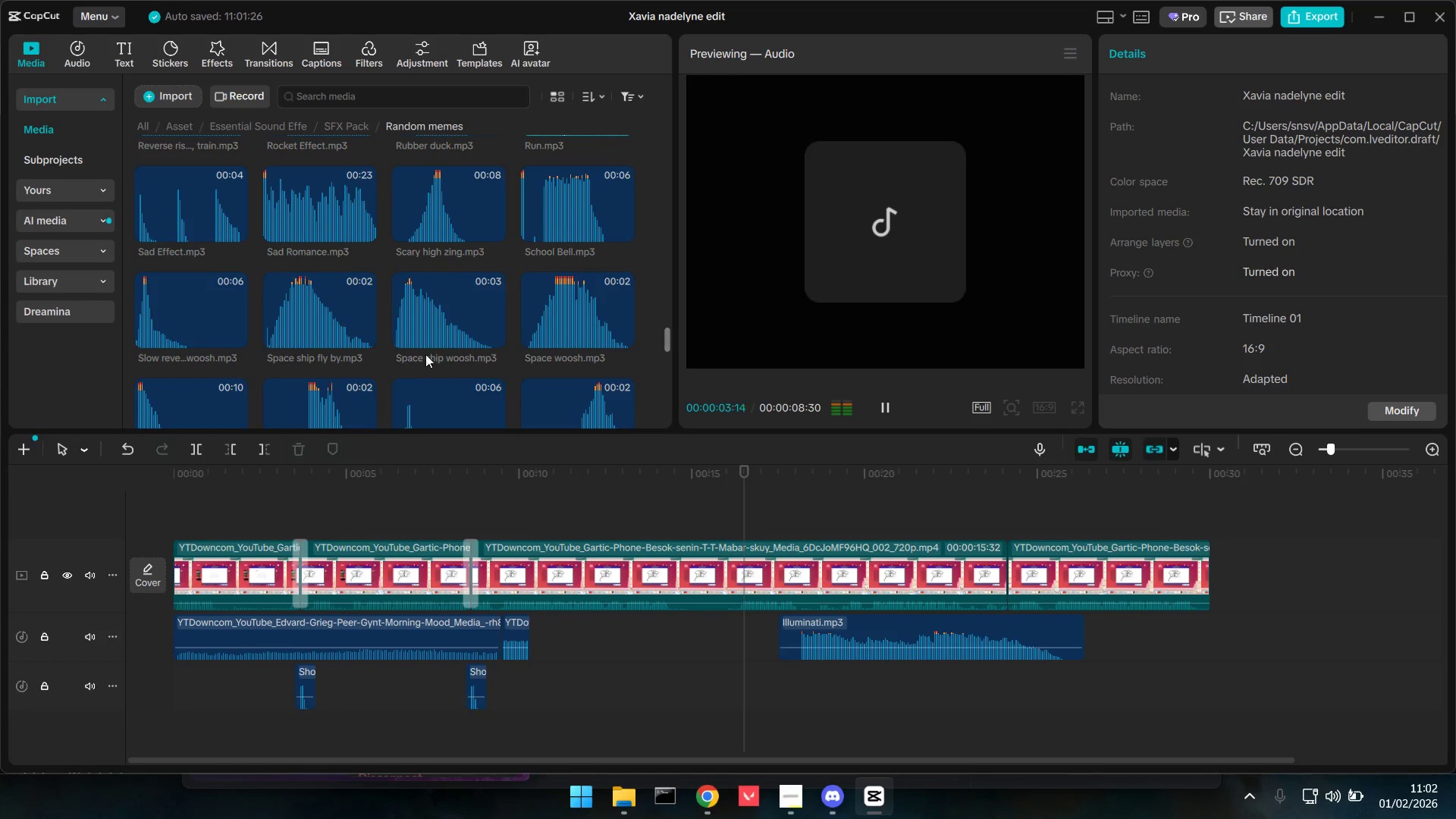 
left_click([573, 317])
 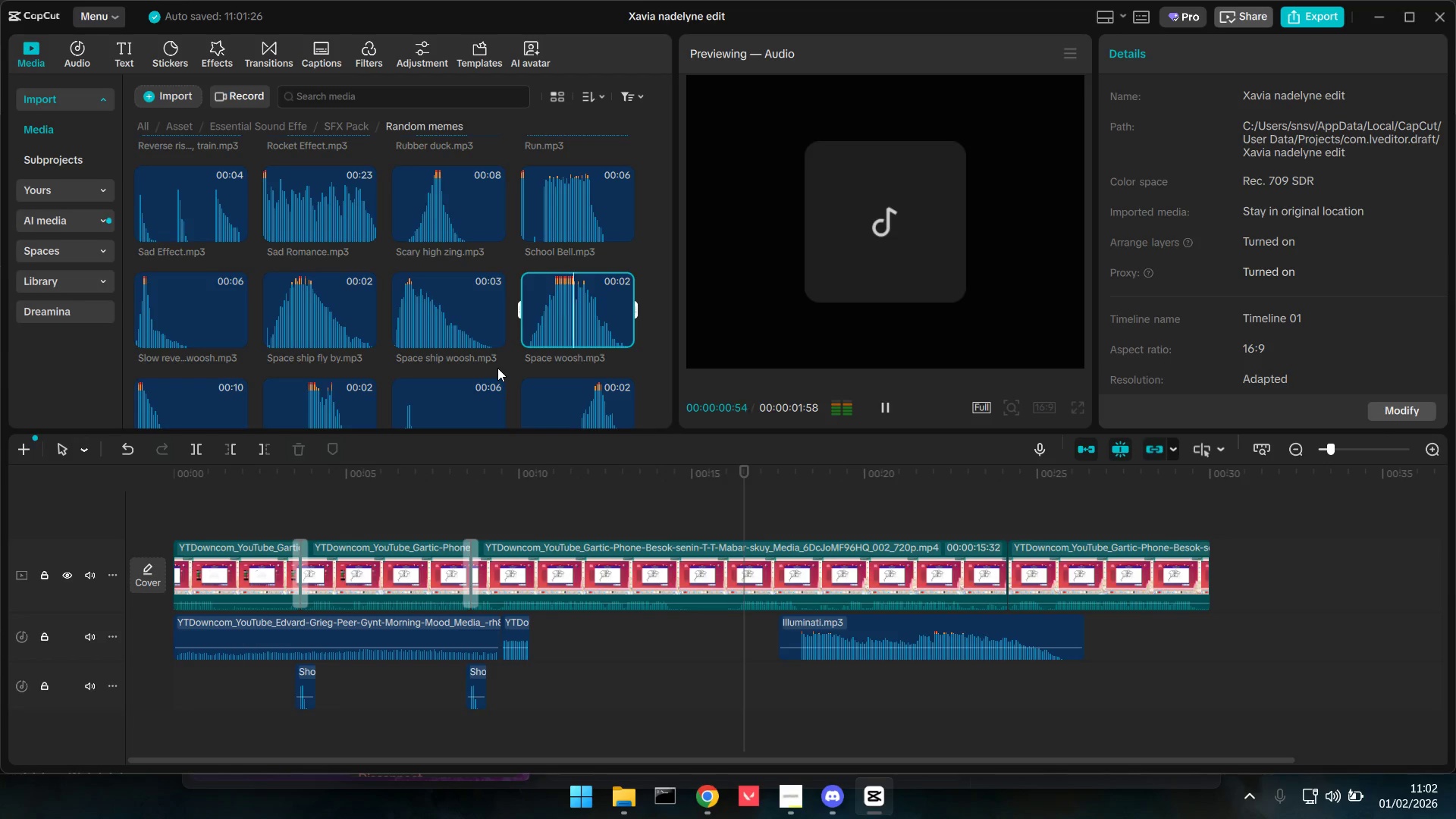 
scroll: coordinate [497, 368], scroll_direction: down, amount: 1.0
 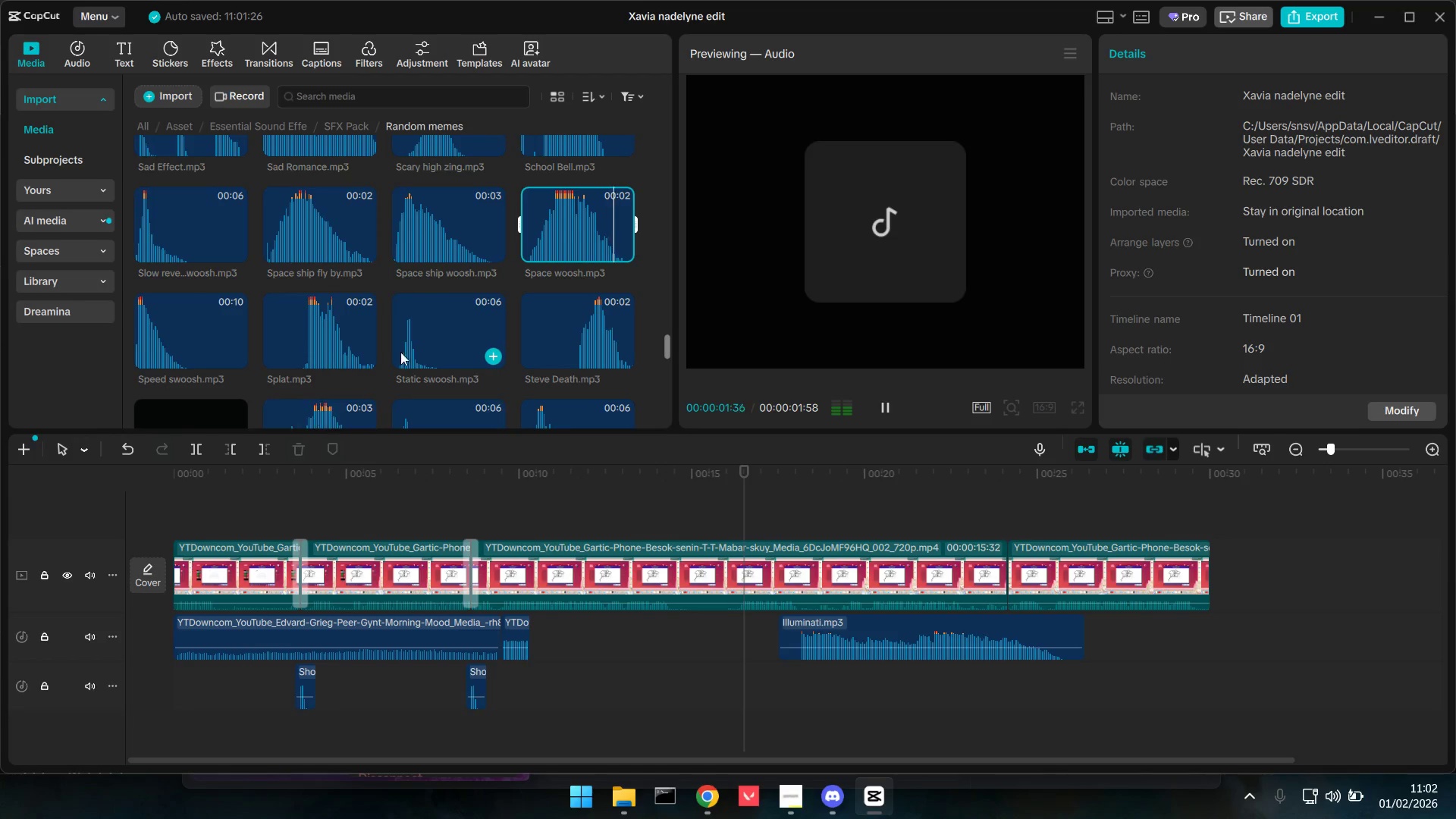 
left_click([328, 343])
 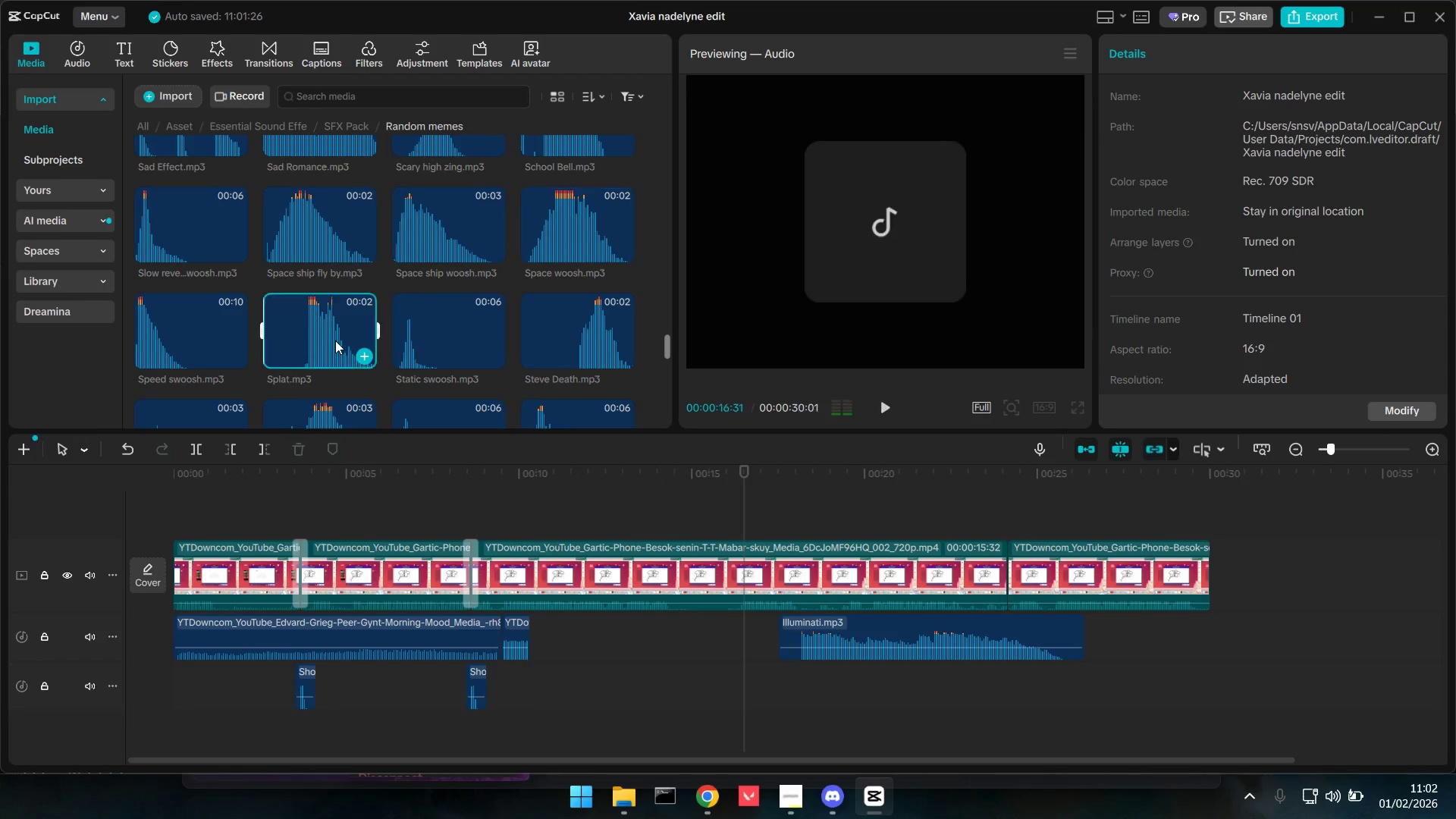 
scroll: coordinate [335, 340], scroll_direction: down, amount: 1.0
 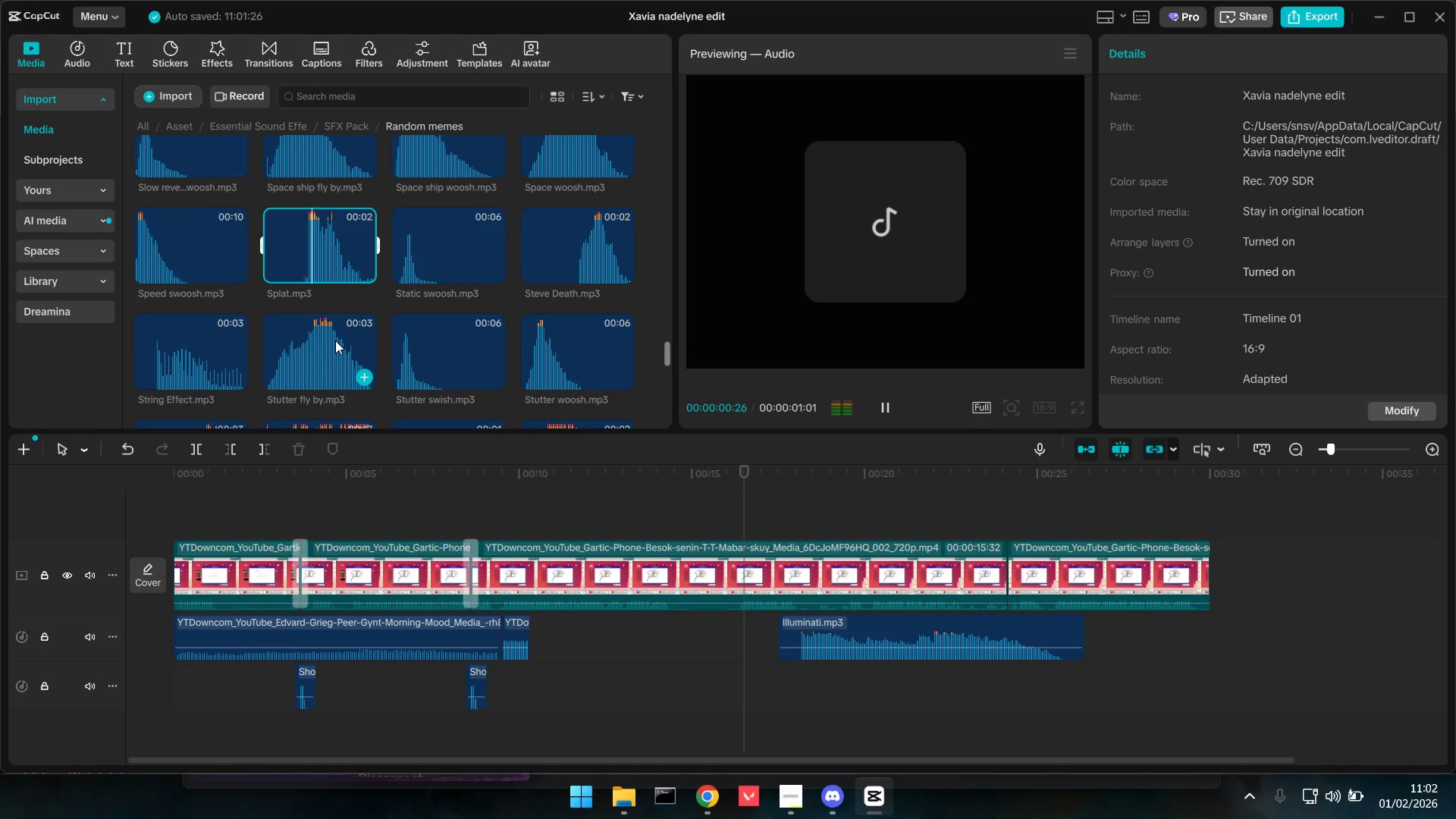 
left_click([335, 340])
 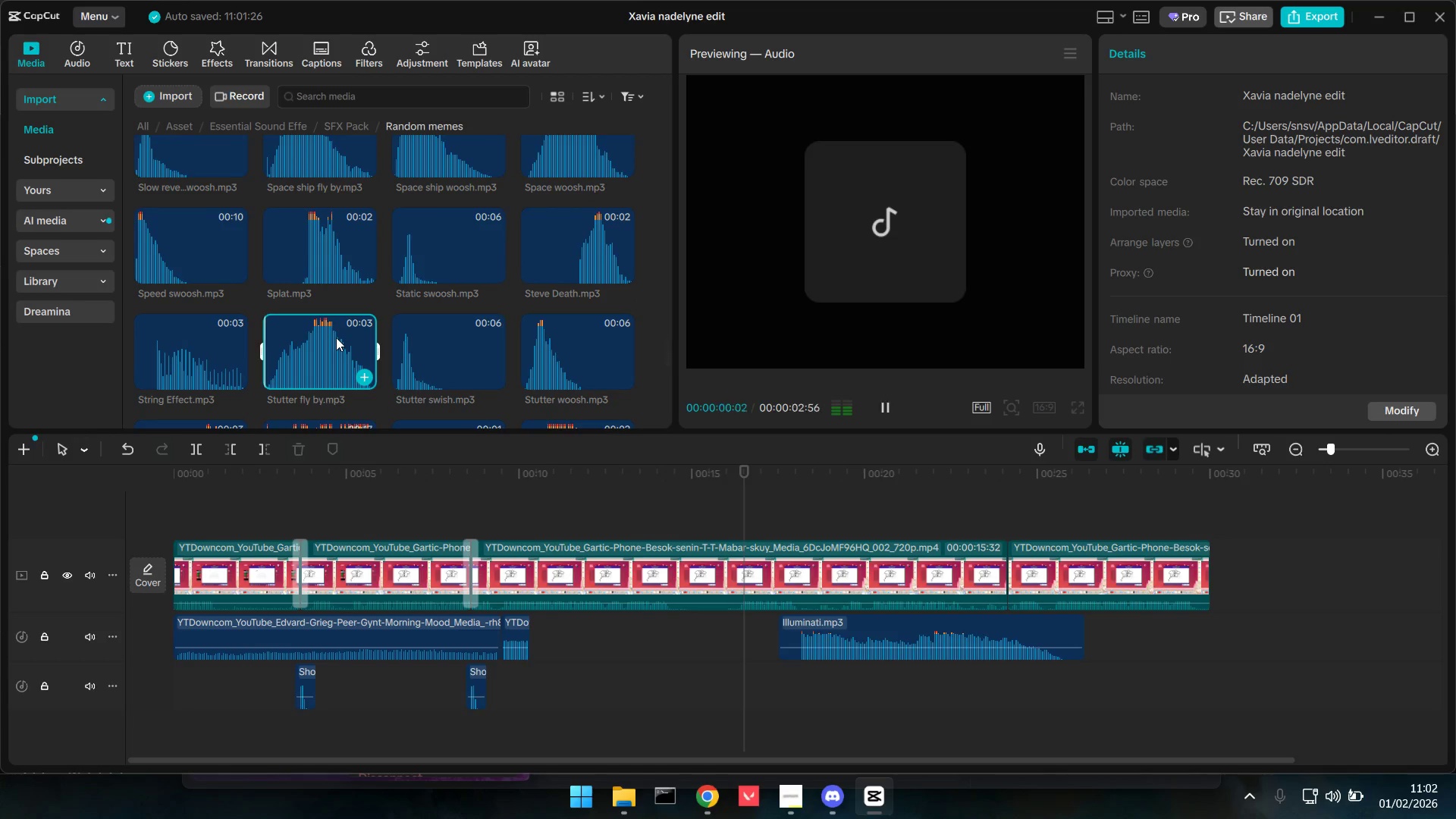 
scroll: coordinate [336, 337], scroll_direction: down, amount: 1.0
 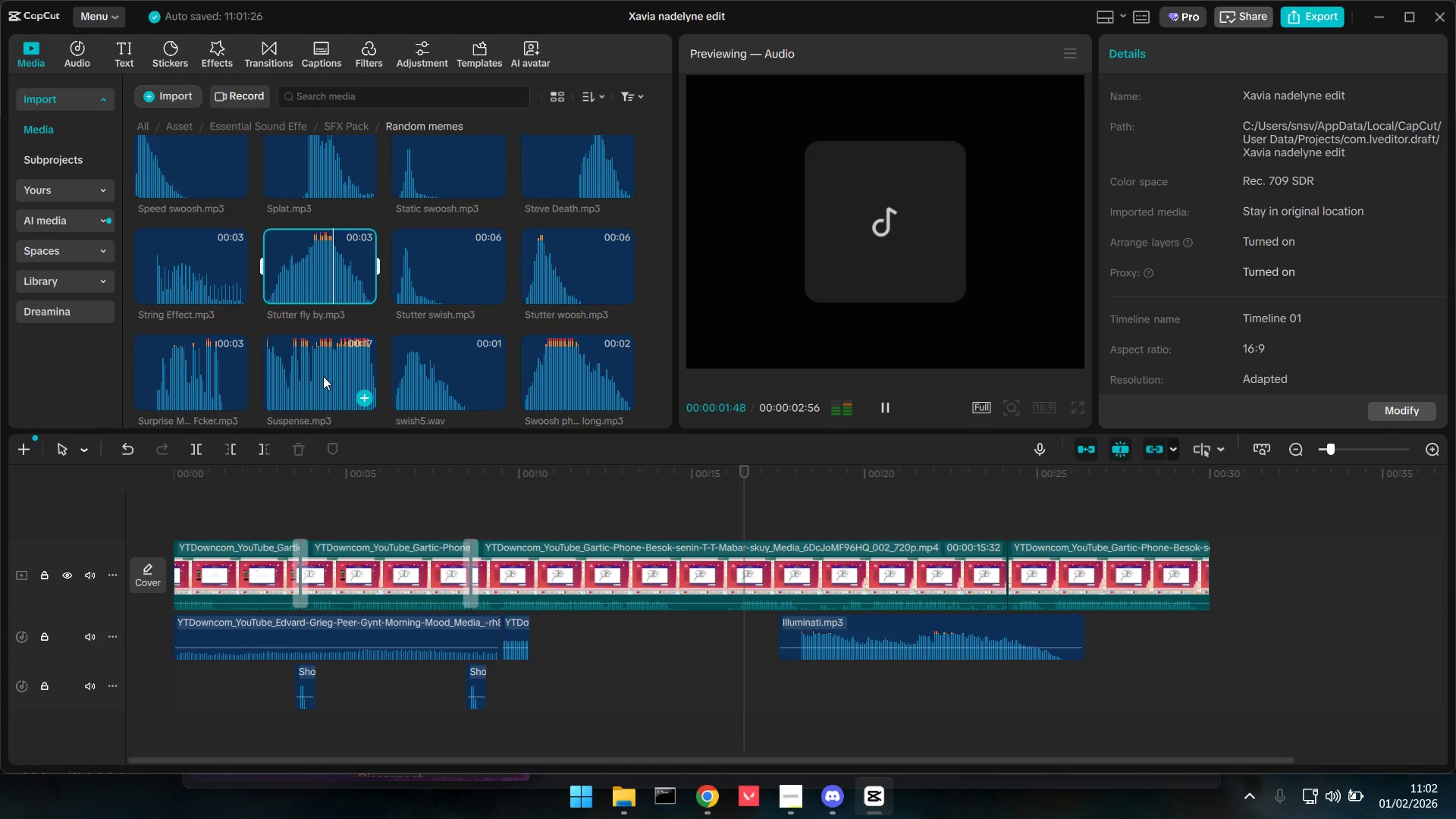 
left_click([213, 364])
 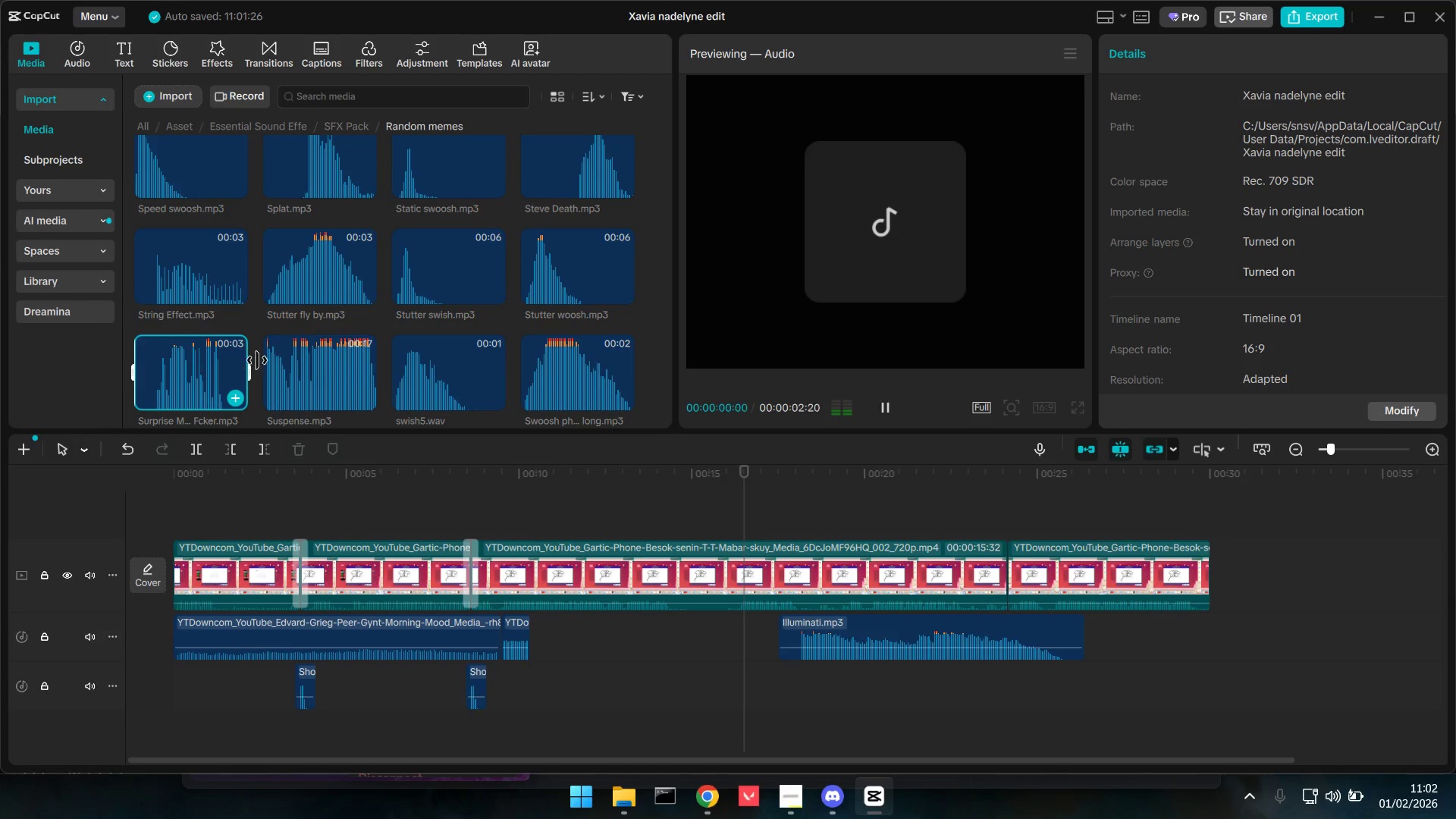 
scroll: coordinate [288, 363], scroll_direction: down, amount: 2.0
 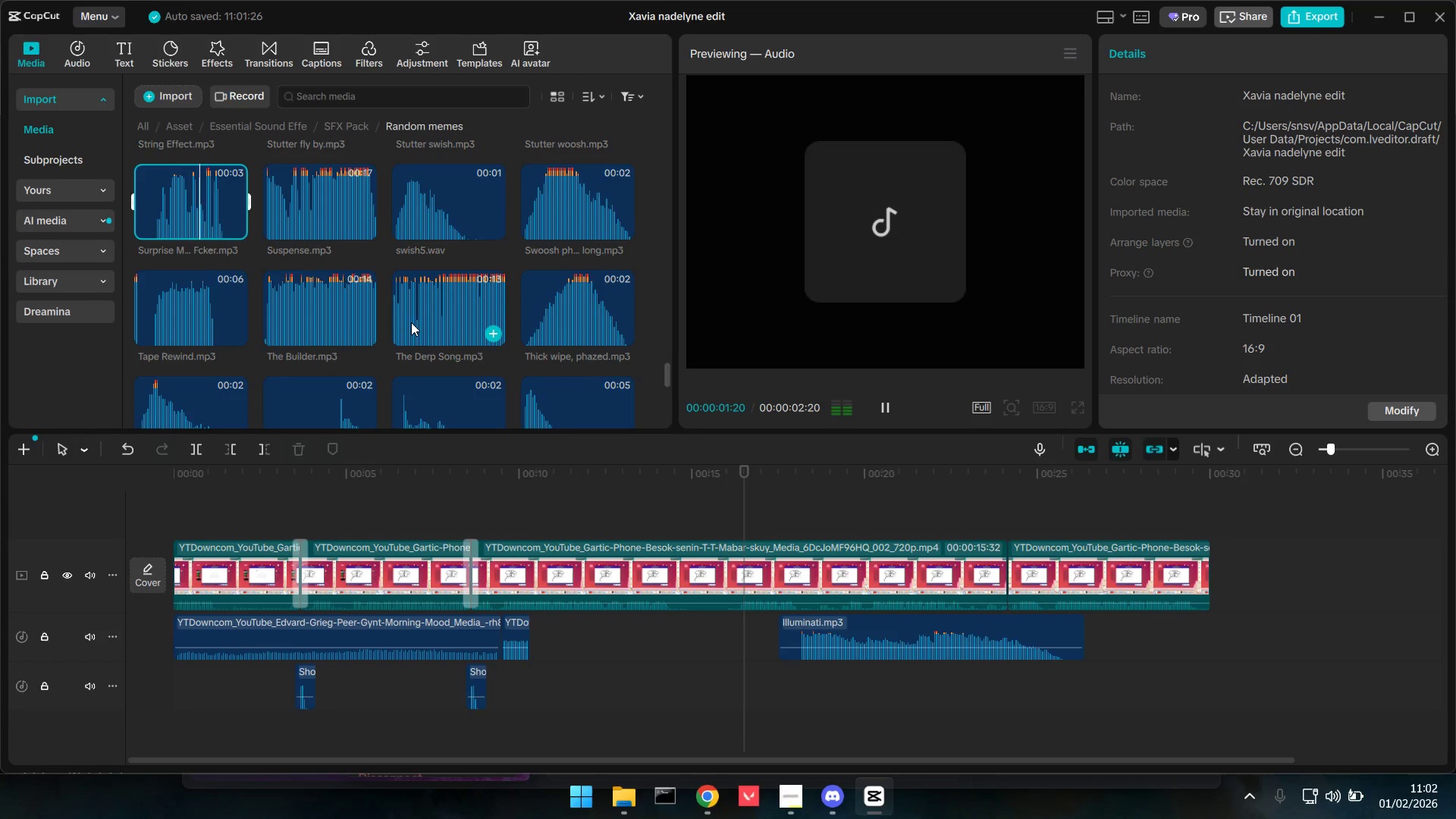 
left_click([412, 322])
 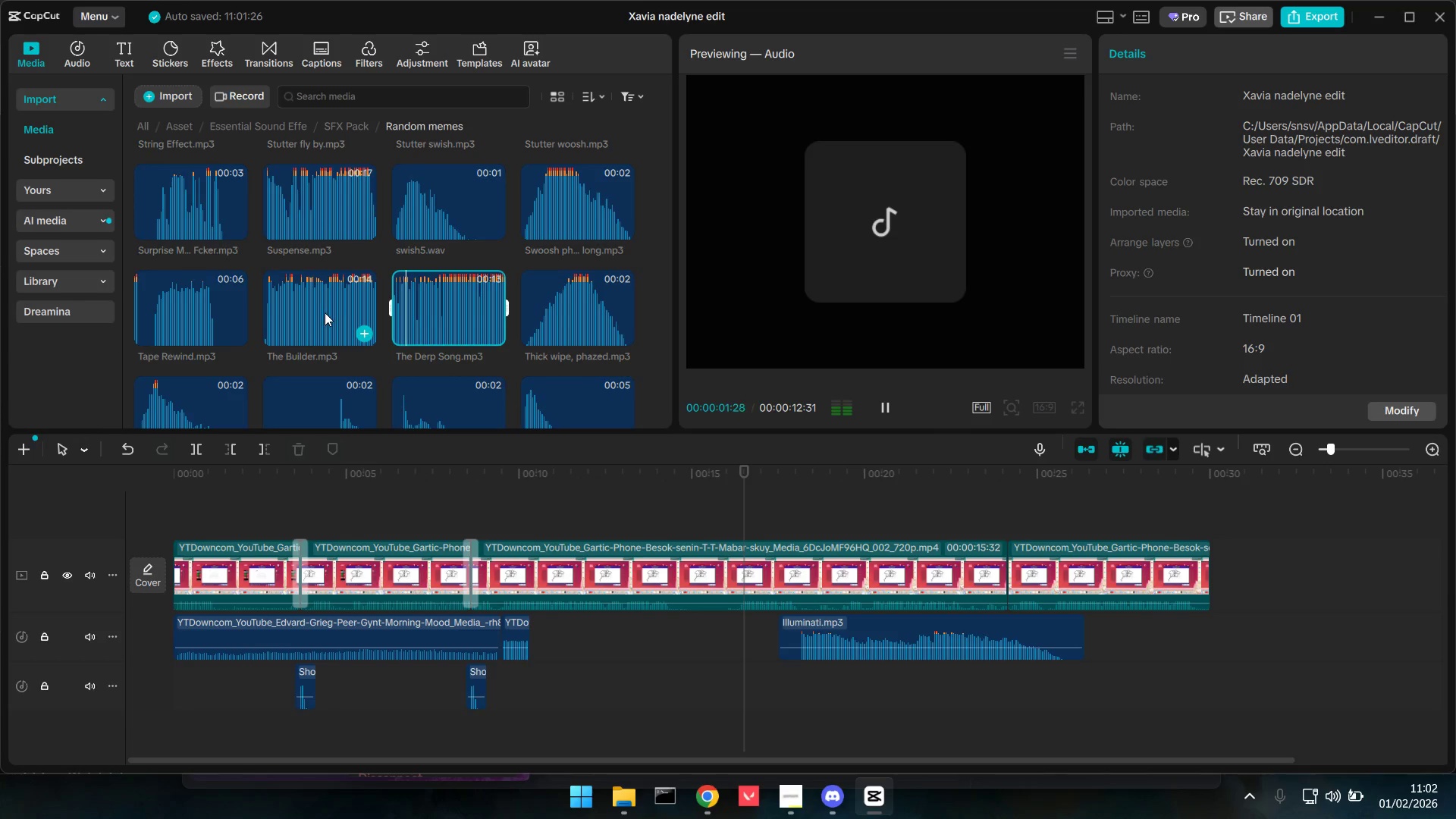 
left_click([324, 312])
 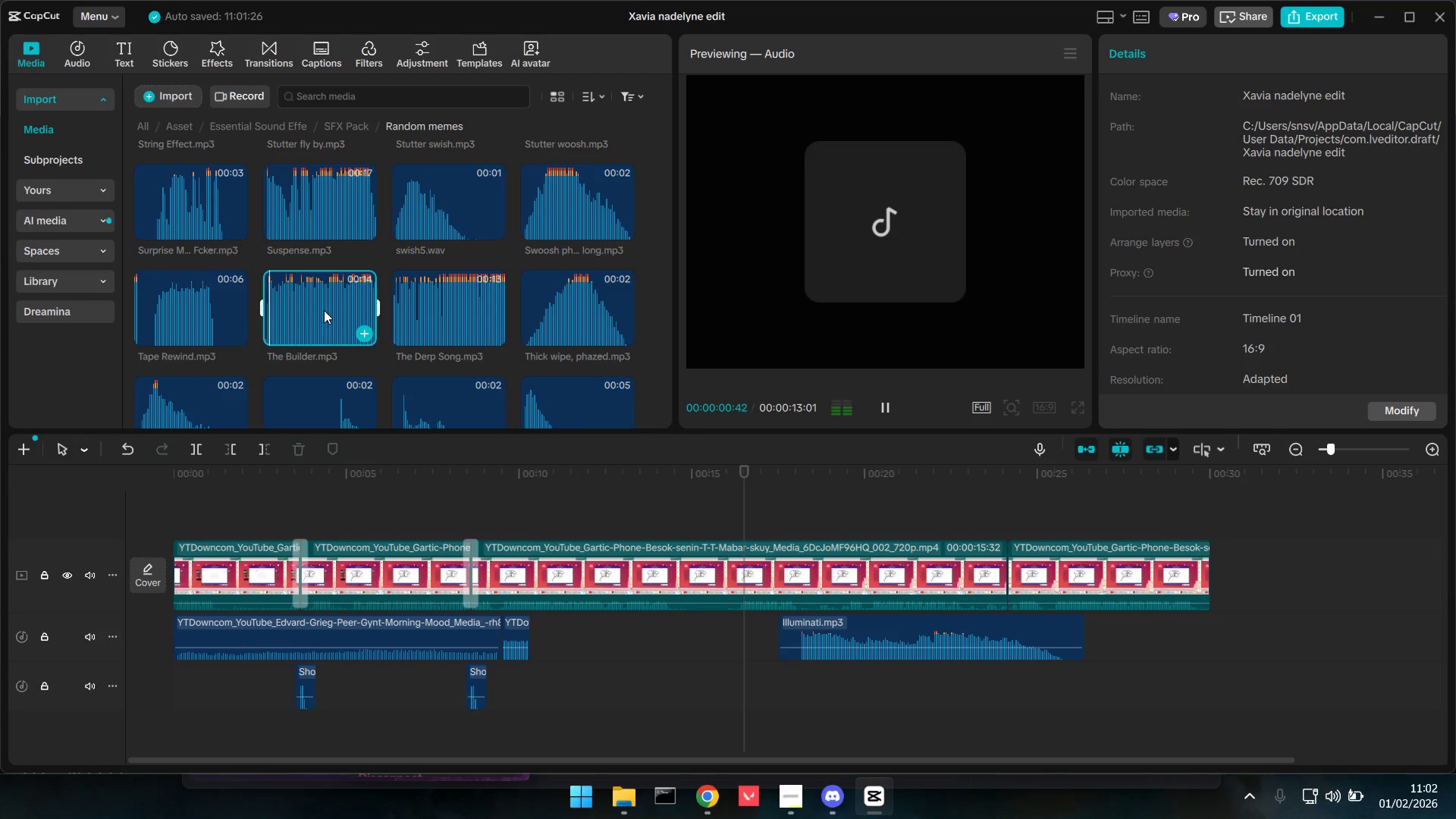 
left_click([324, 309])
 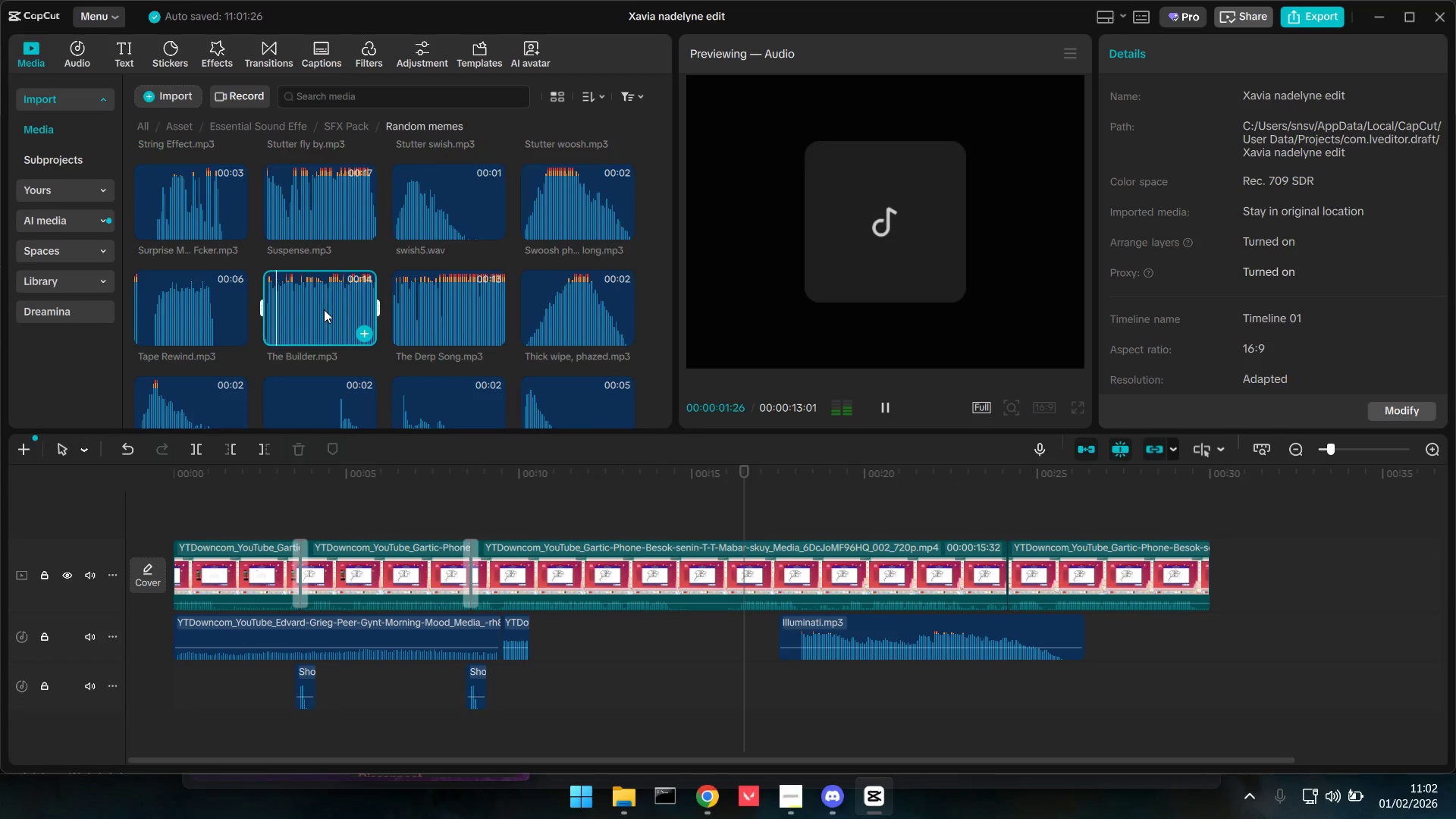 
scroll: coordinate [324, 309], scroll_direction: down, amount: 1.0
 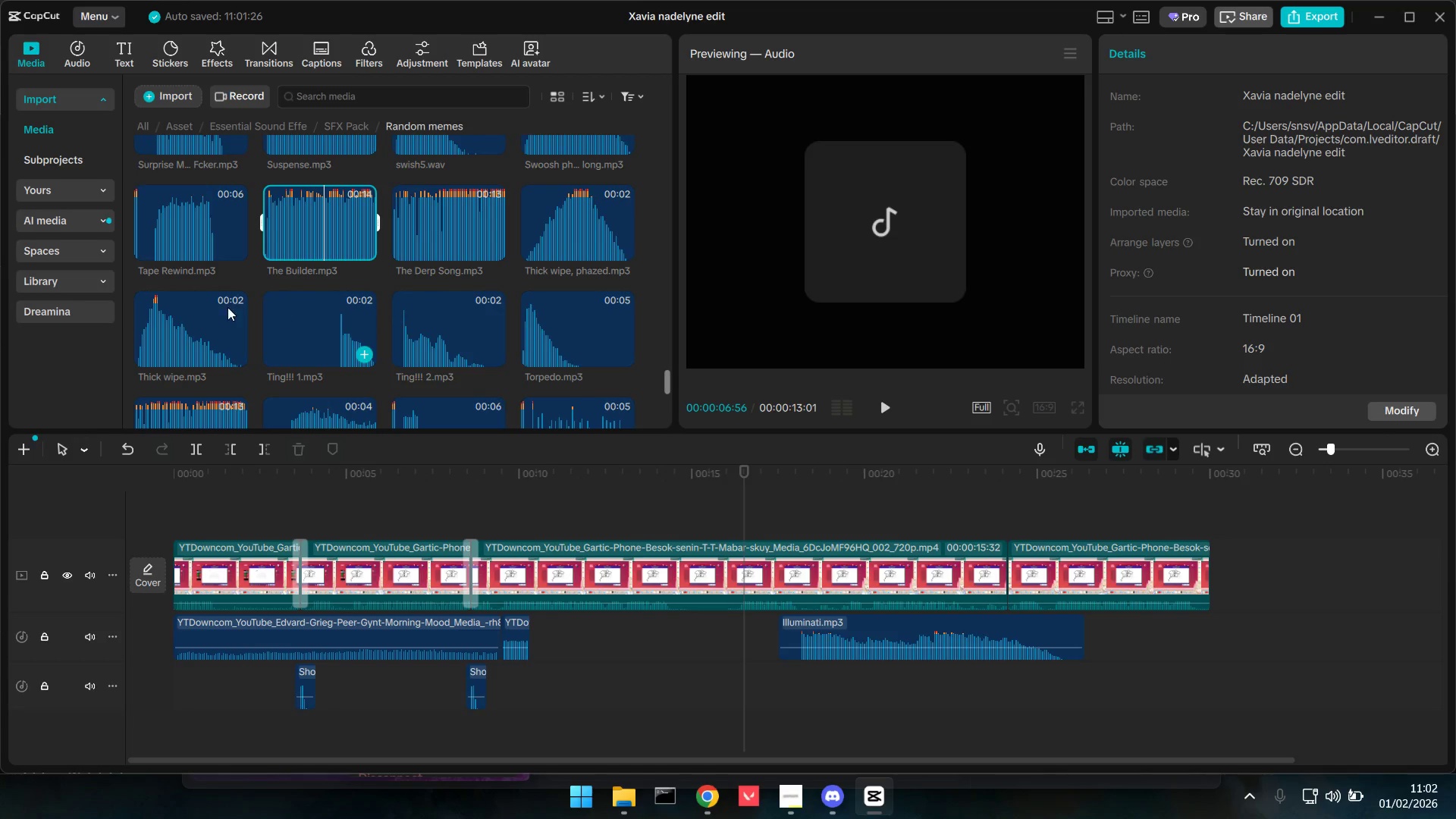 
left_click([177, 312])
 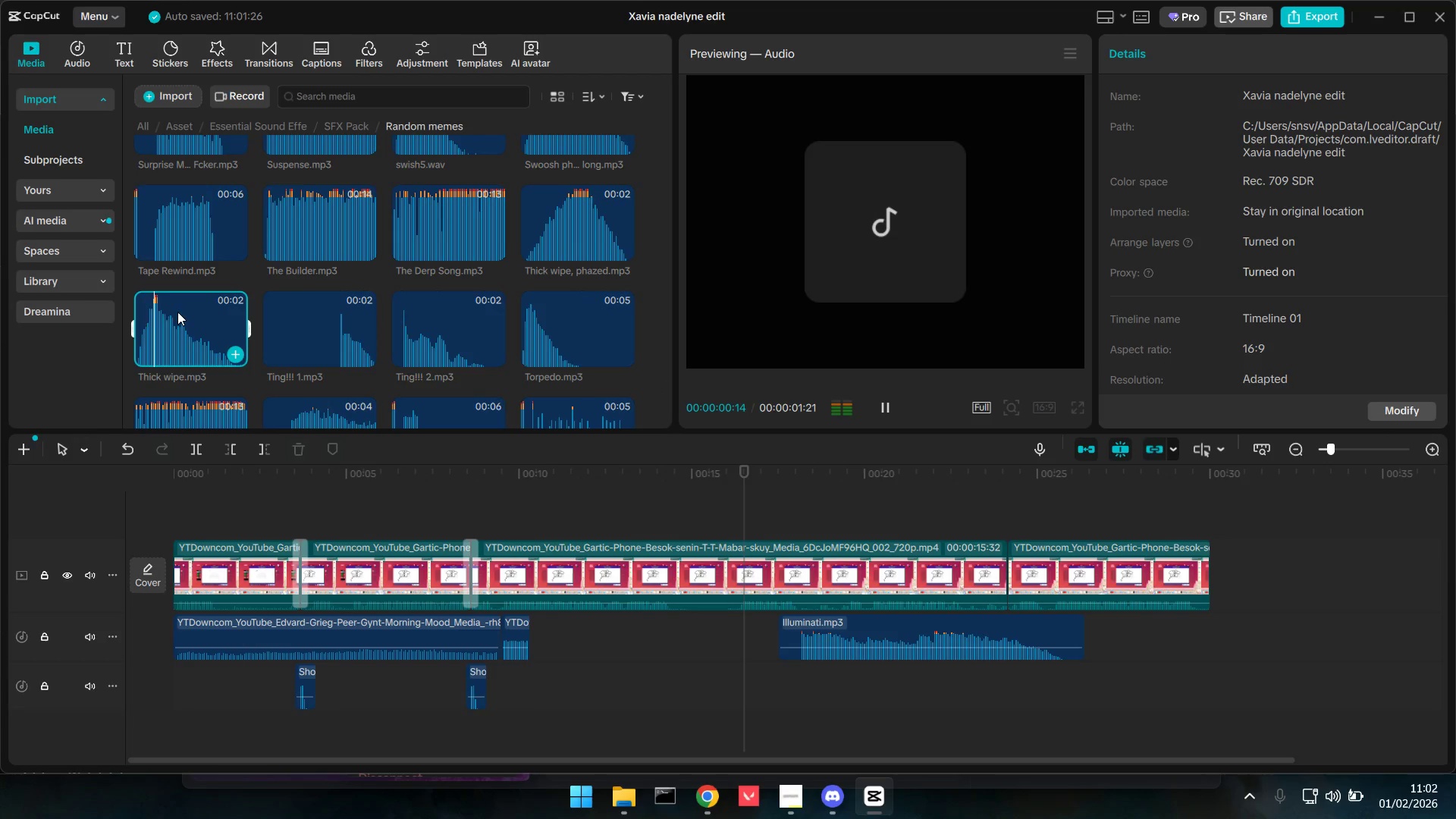 
scroll: coordinate [177, 312], scroll_direction: down, amount: 2.0
 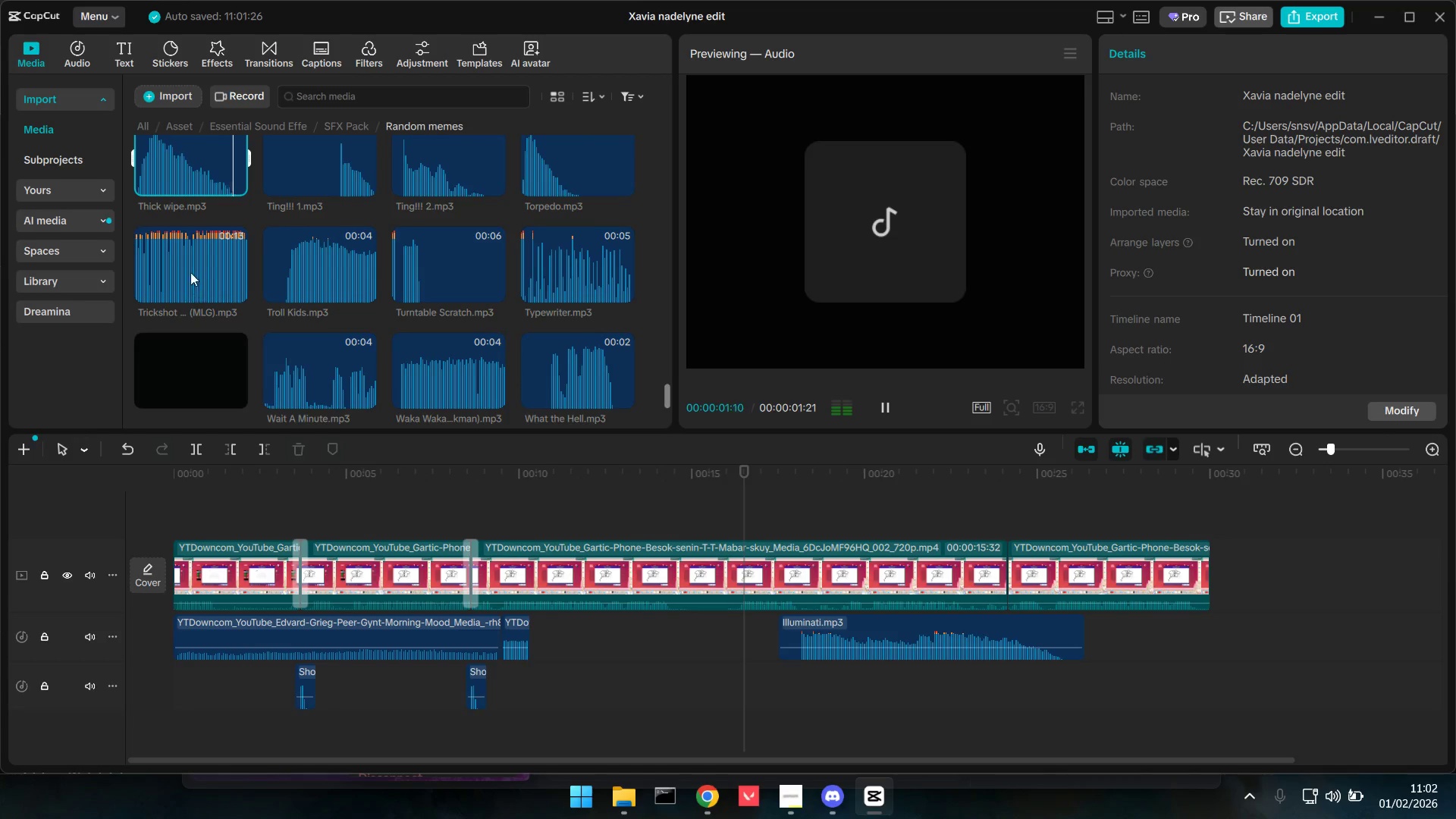 
left_click([179, 263])
 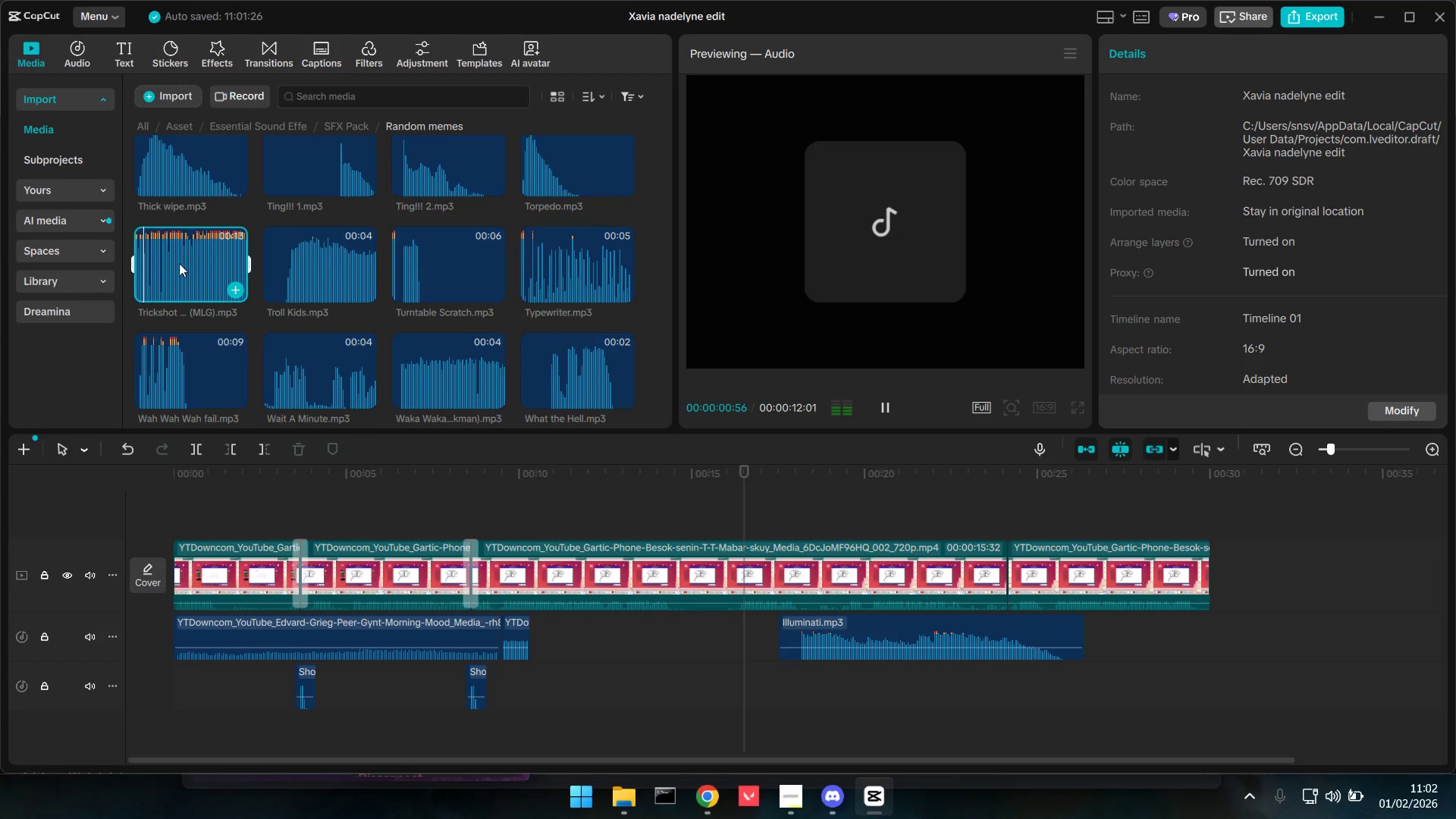 
left_click([179, 263])
 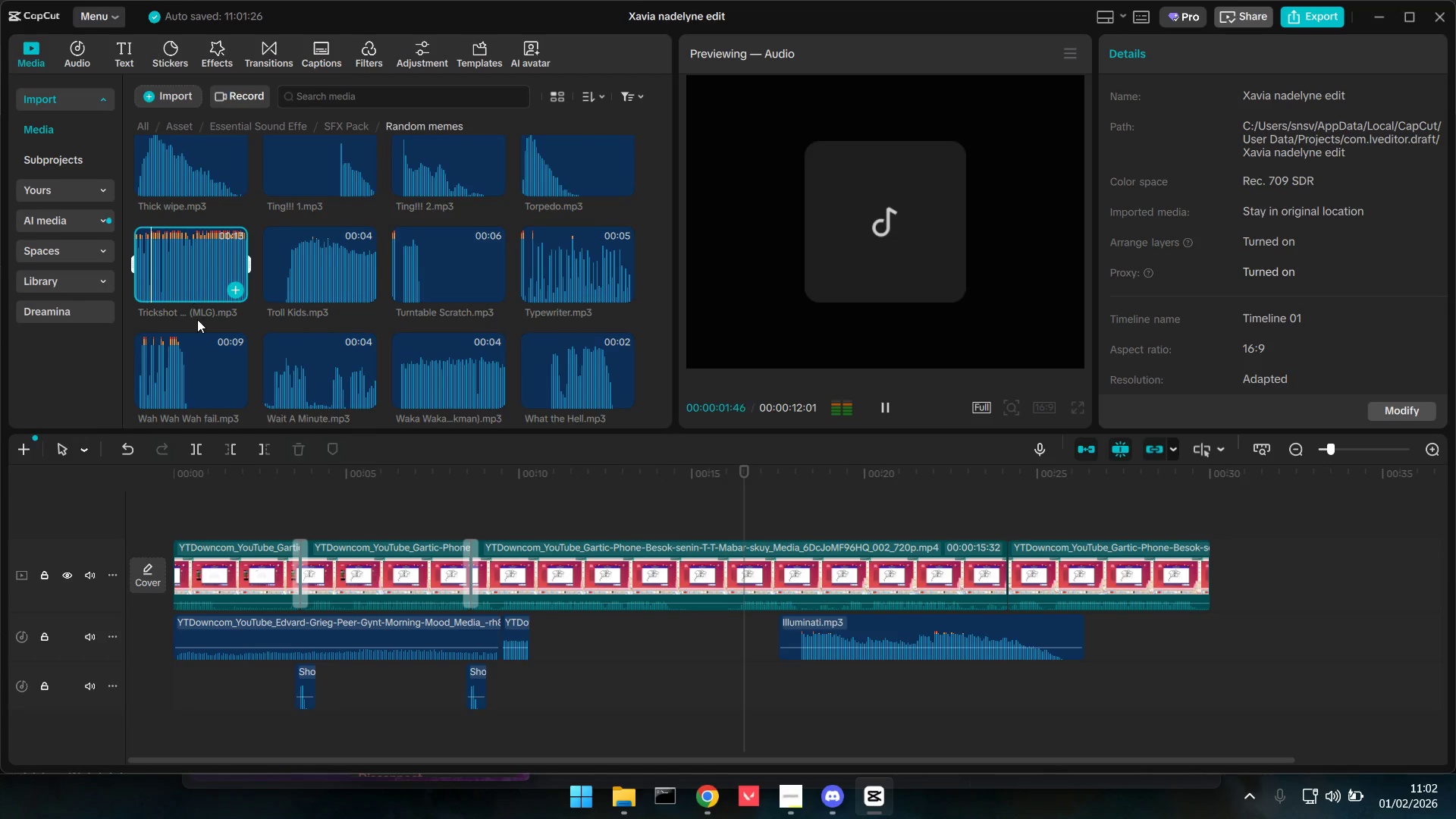 
scroll: coordinate [198, 324], scroll_direction: down, amount: 1.0
 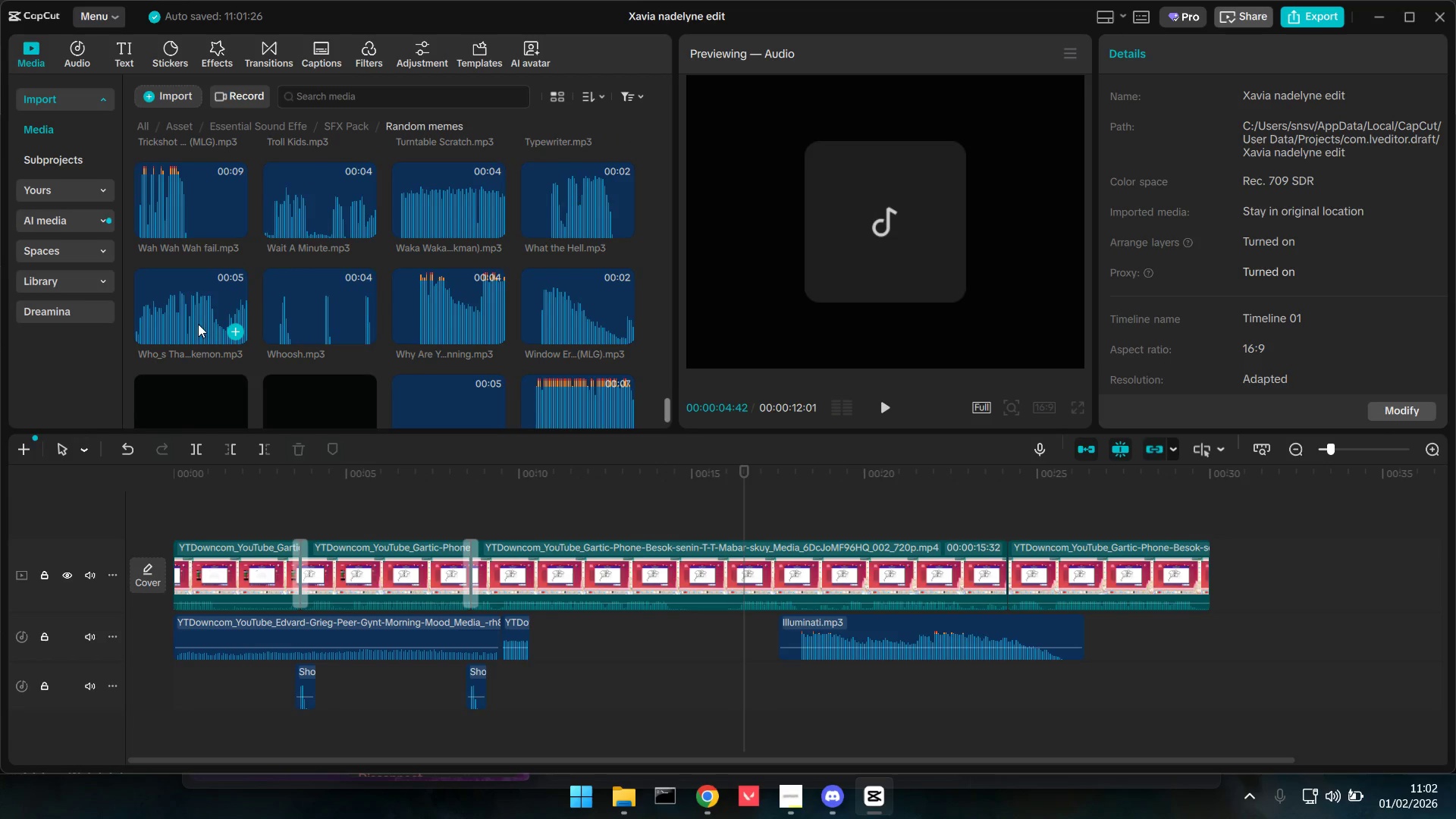 
left_click([432, 311])
 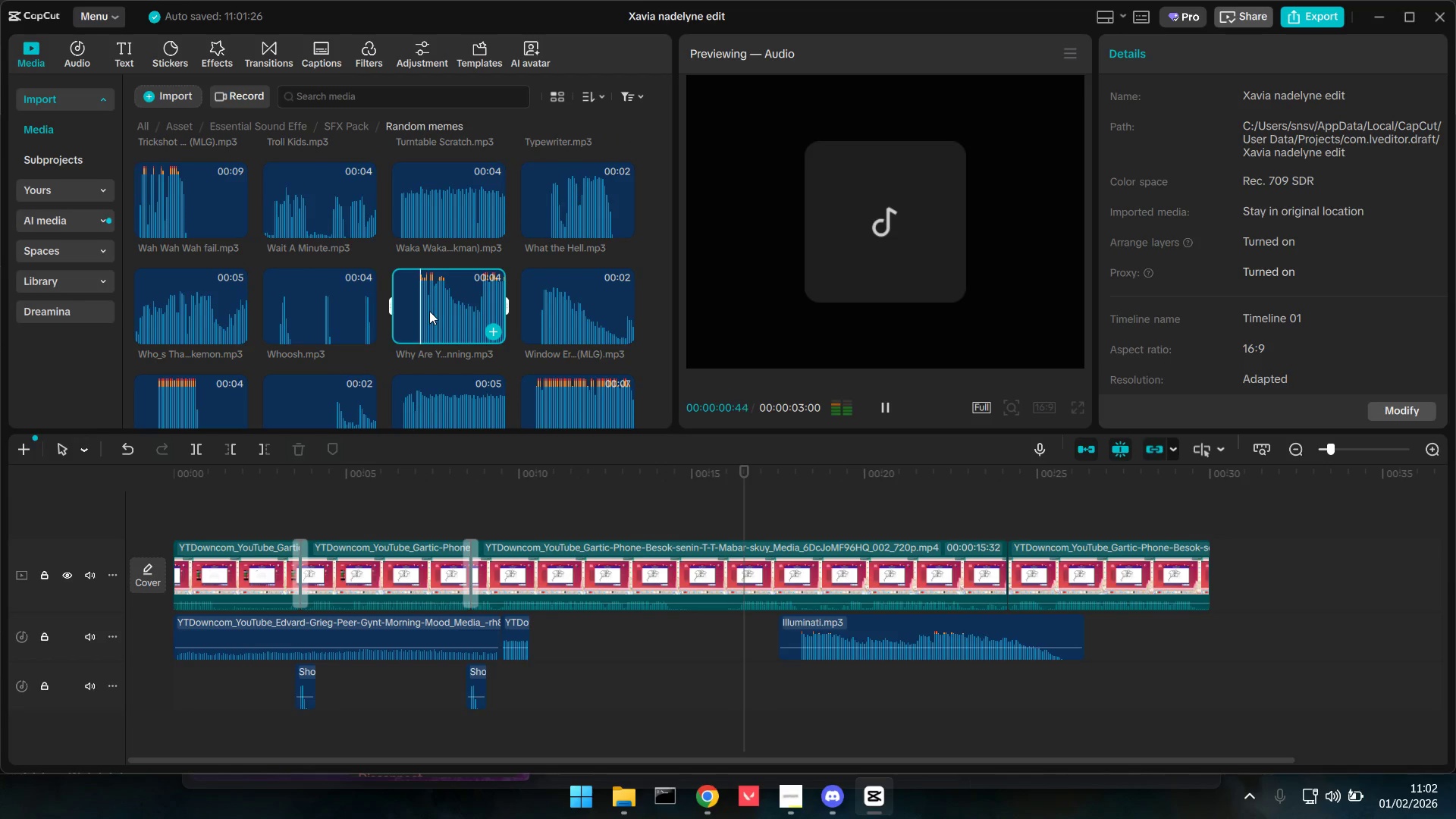 
left_click([585, 407])
 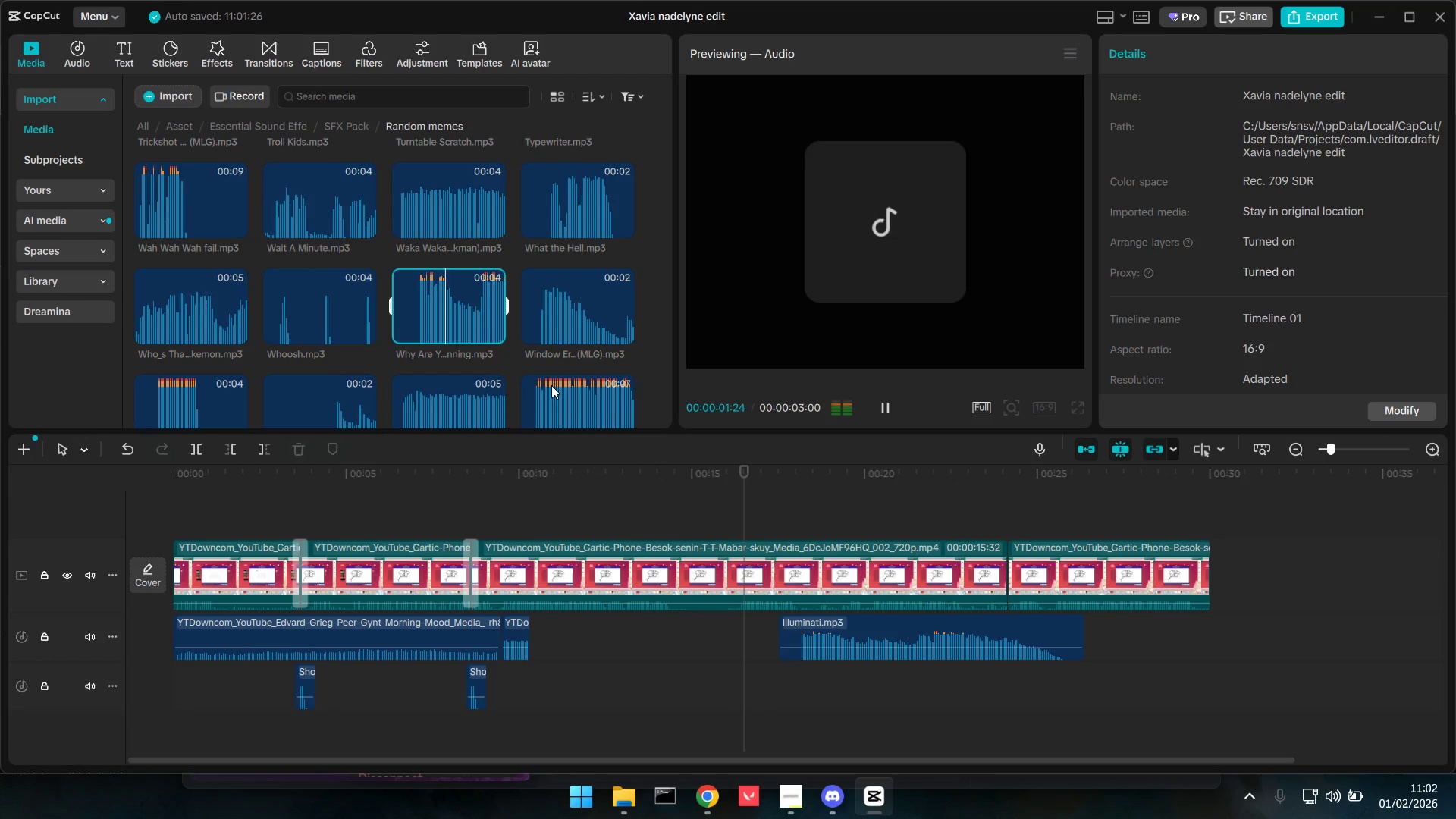 
scroll: coordinate [543, 379], scroll_direction: down, amount: 3.0
 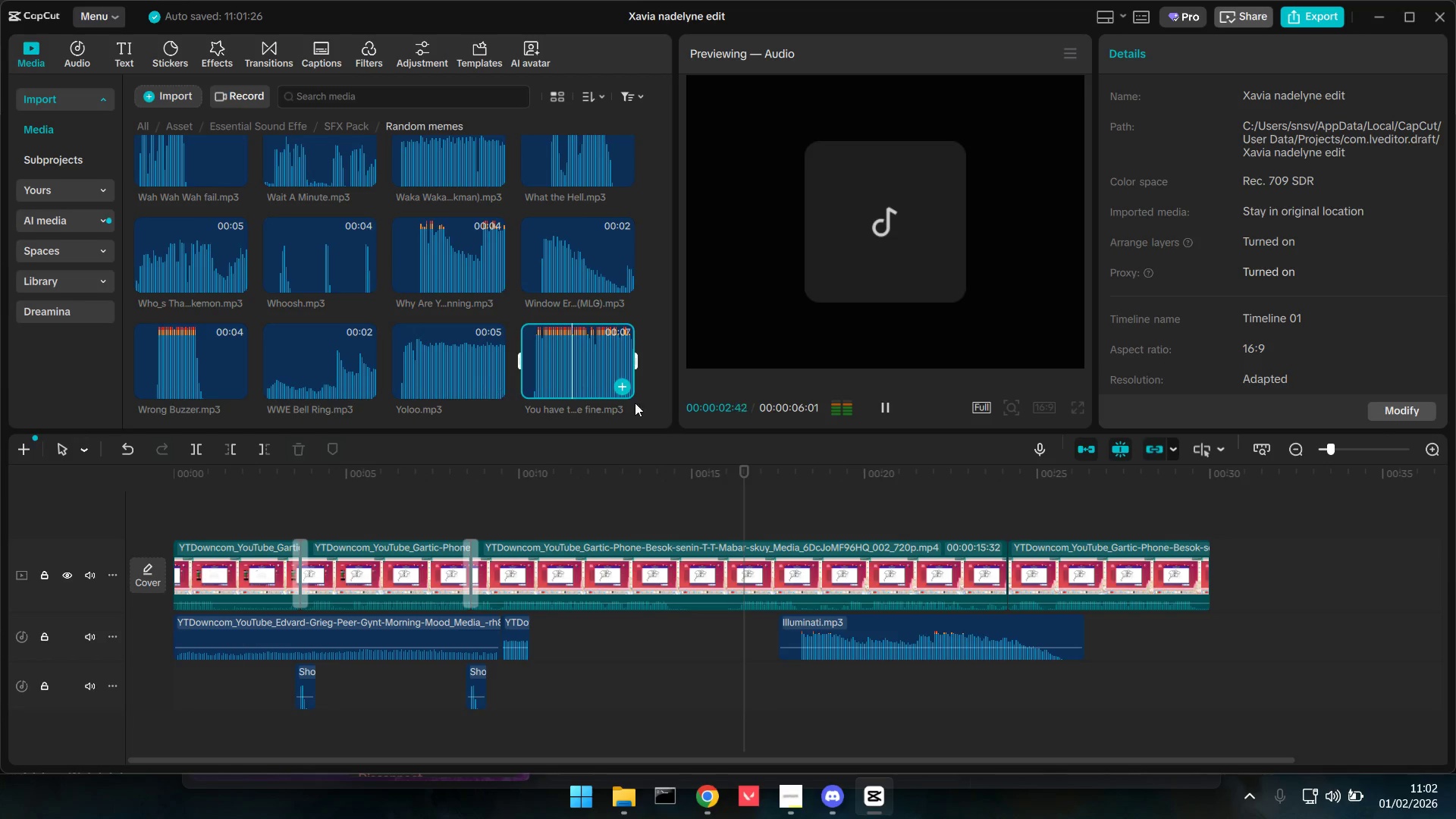 
key(Space)
 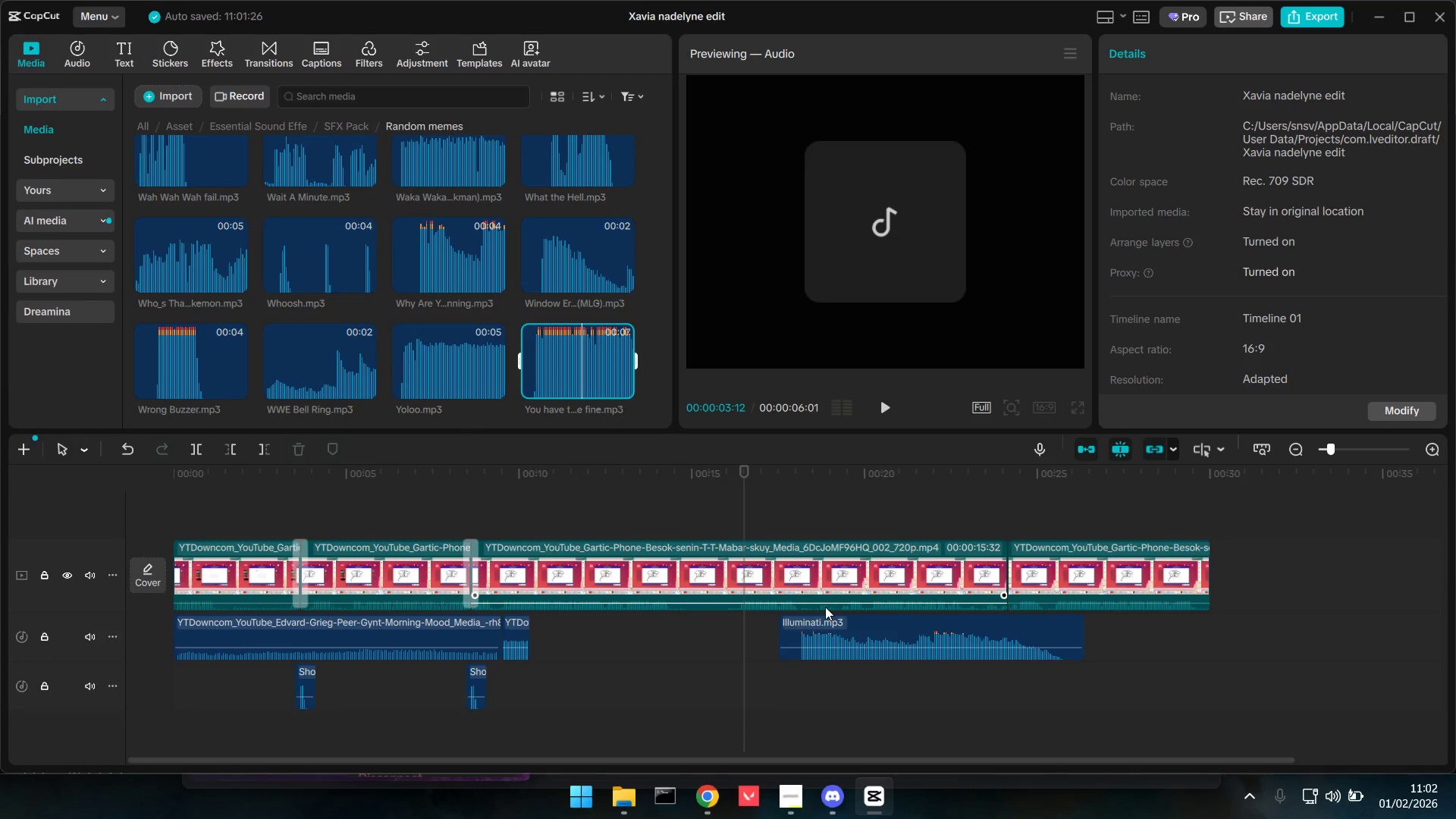 
left_click([751, 487])
 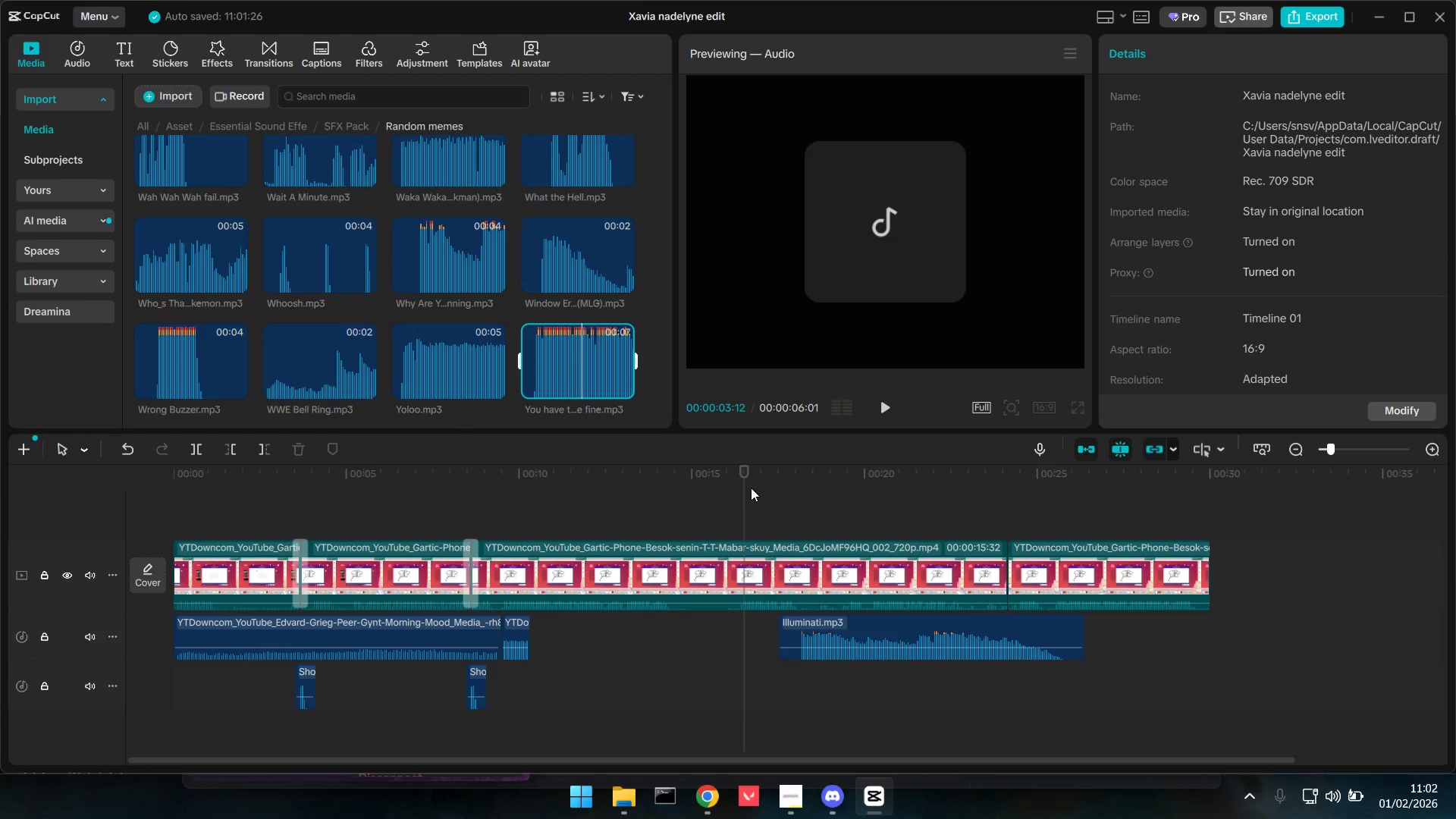 
key(Space)
 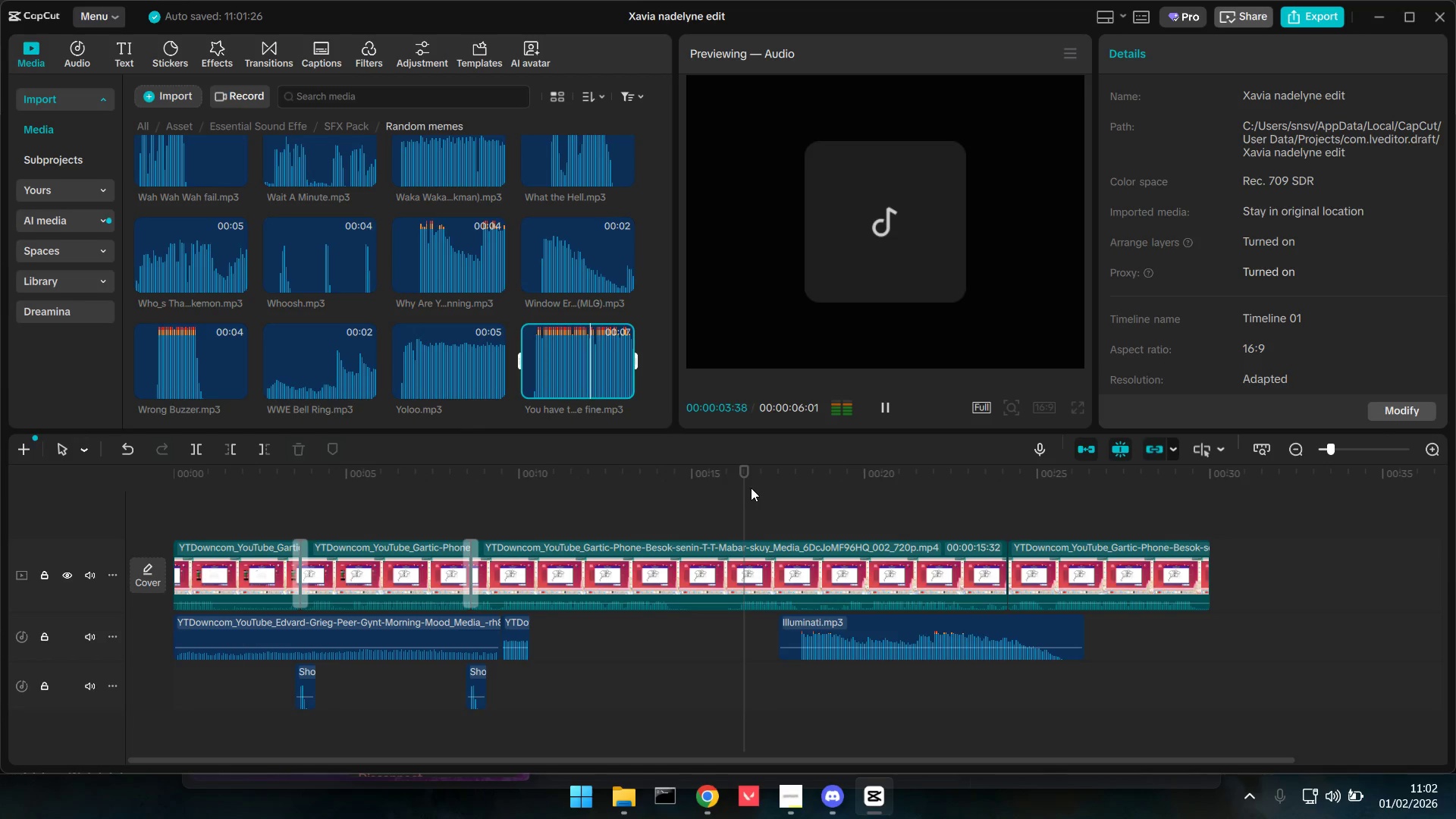 
left_click([761, 500])
 